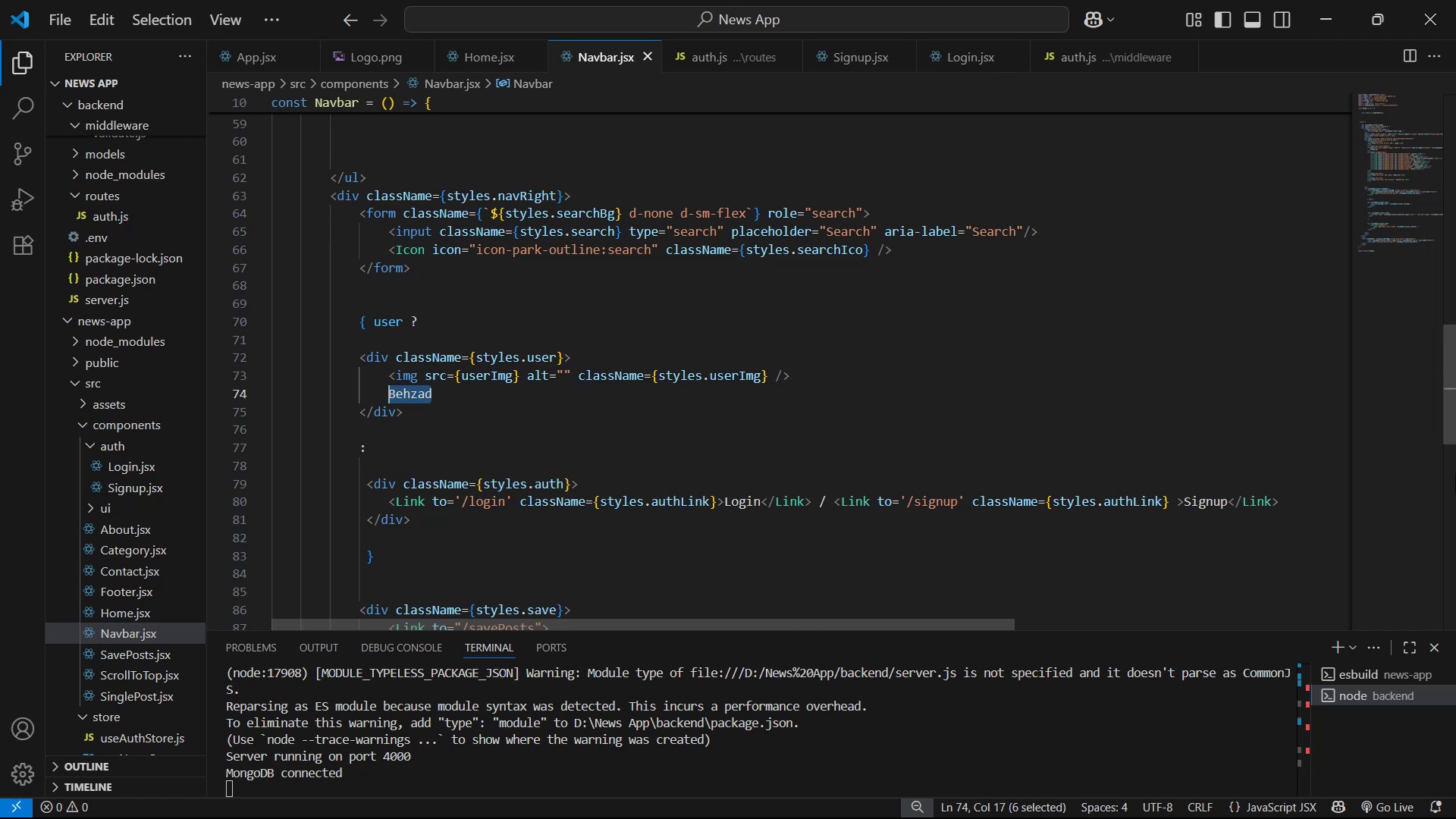 
type({user/.)
key(Backspace)
key(Backspace)
type(?.username )
key(Backspace)
 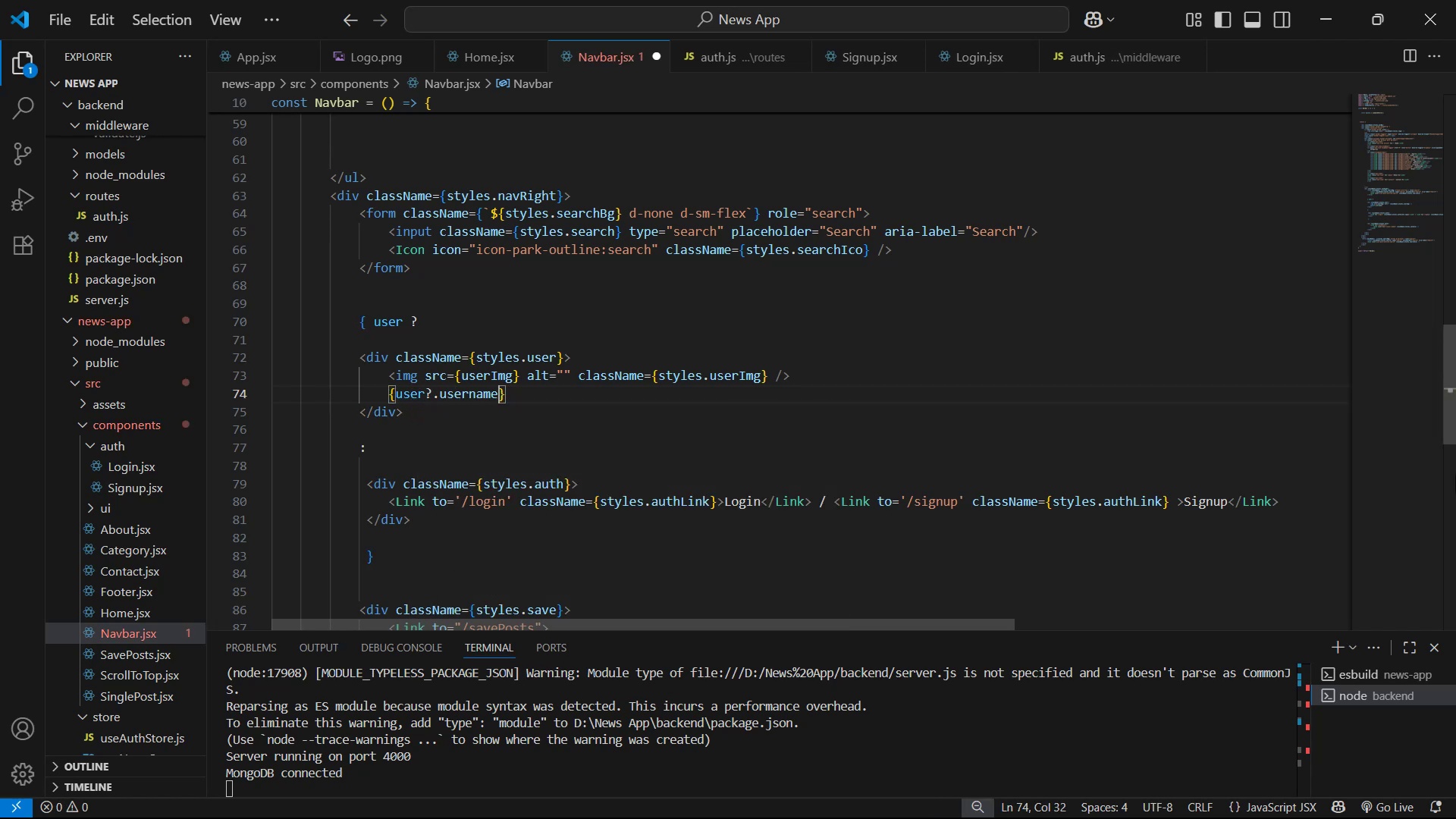 
key(Control+S)
 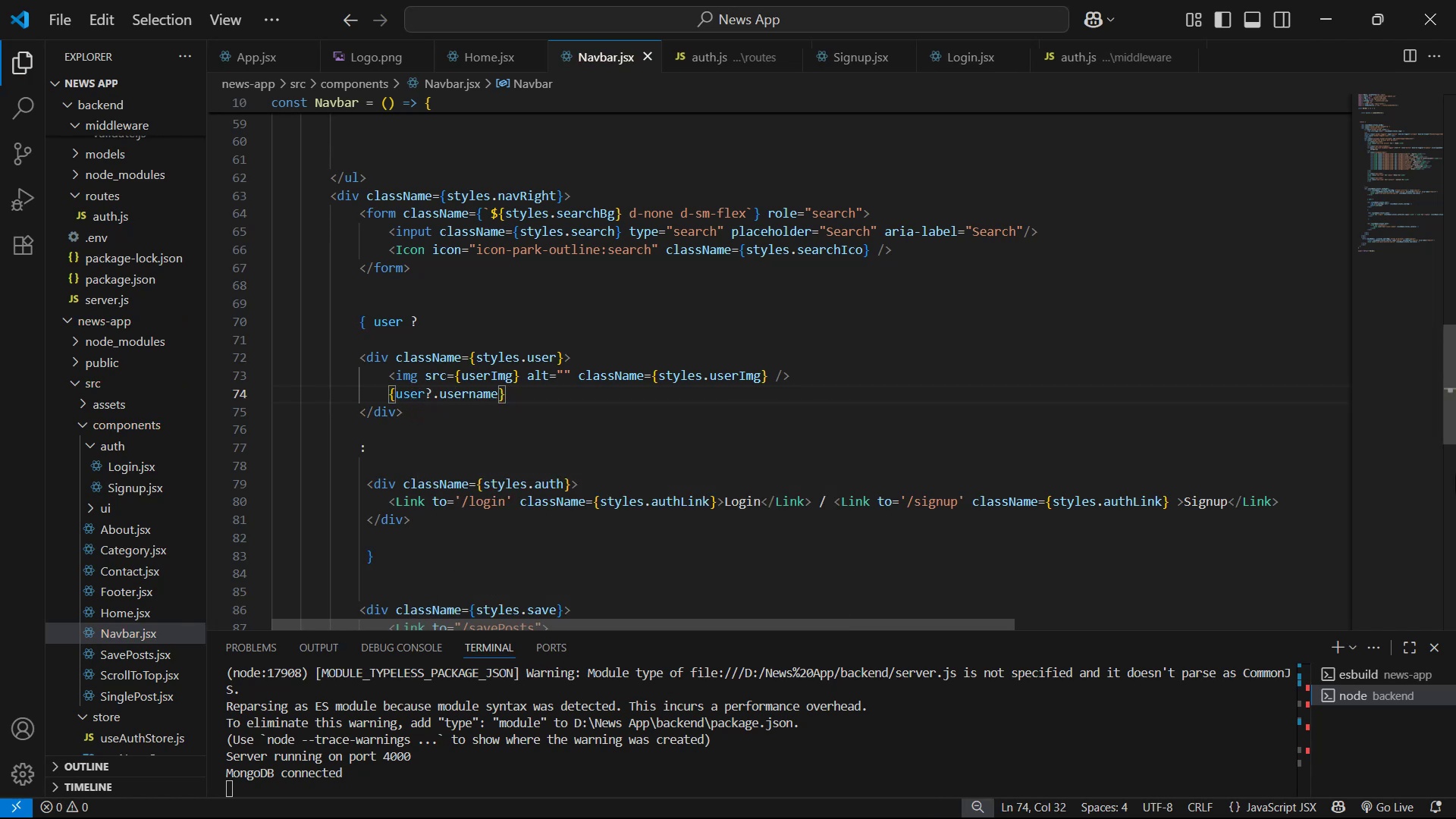 
key(Alt+AltLeft)
 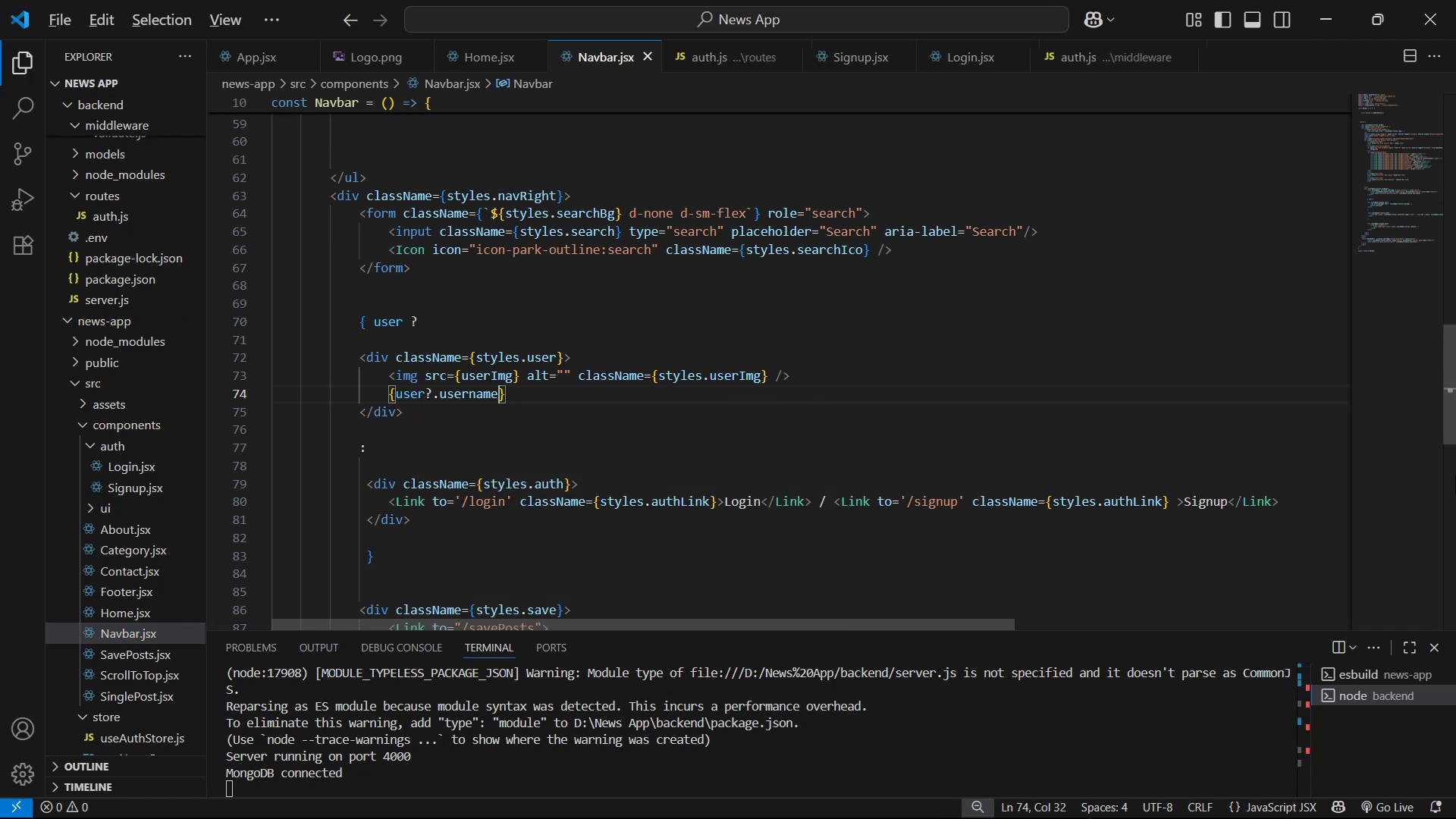 
key(Alt+Tab)
 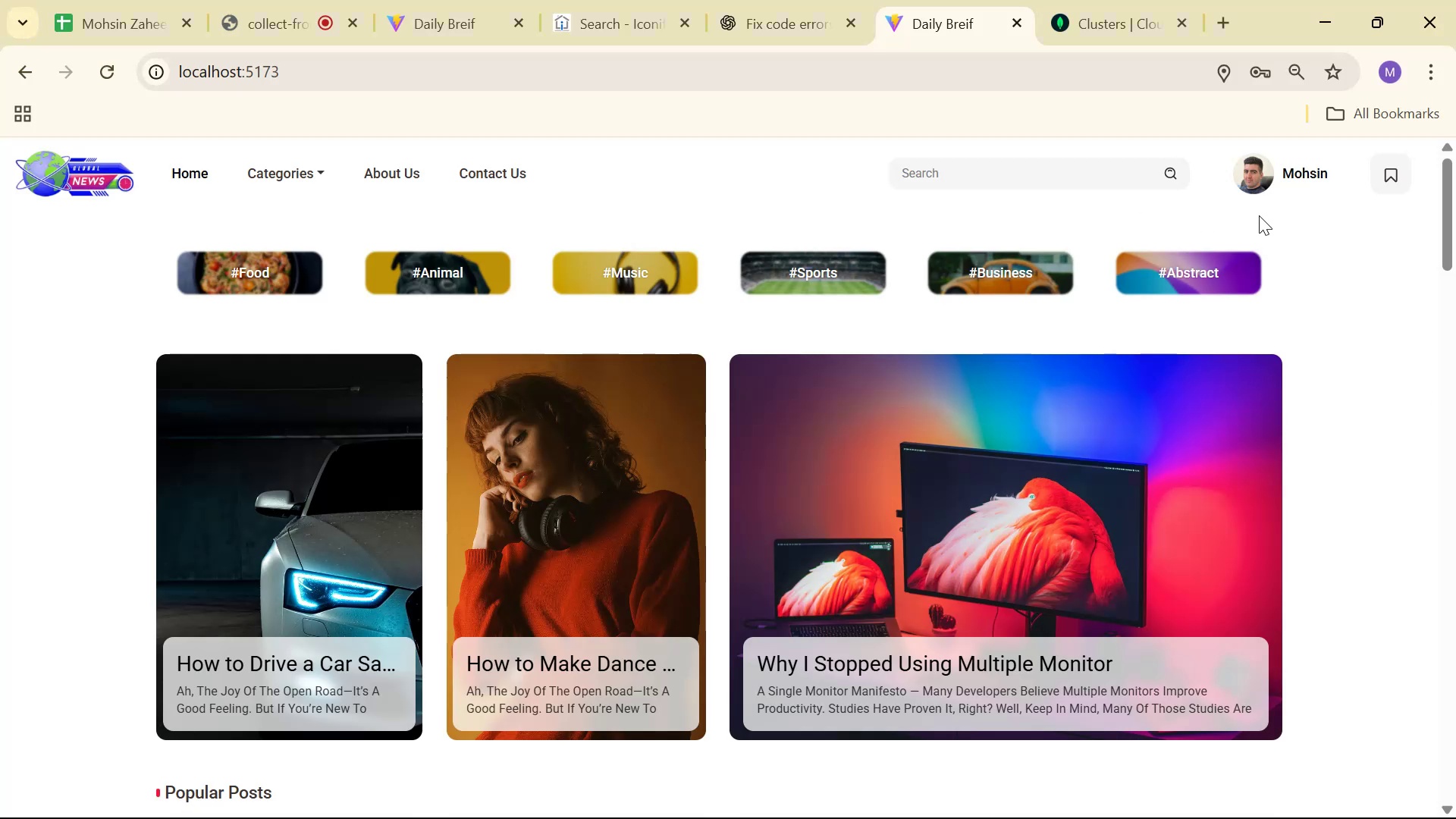 
left_click([284, 0])
 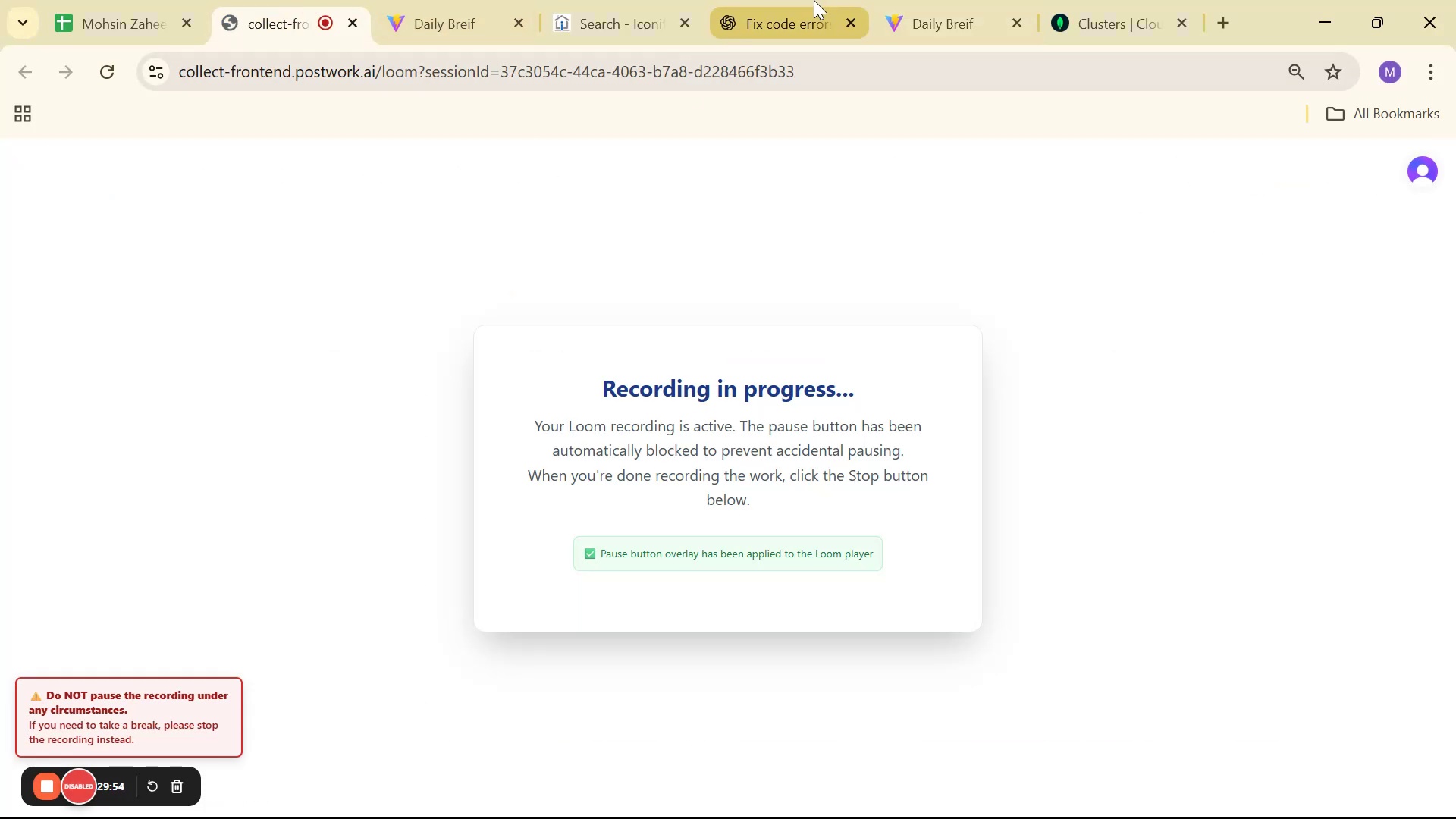 
double_click([854, 0])
 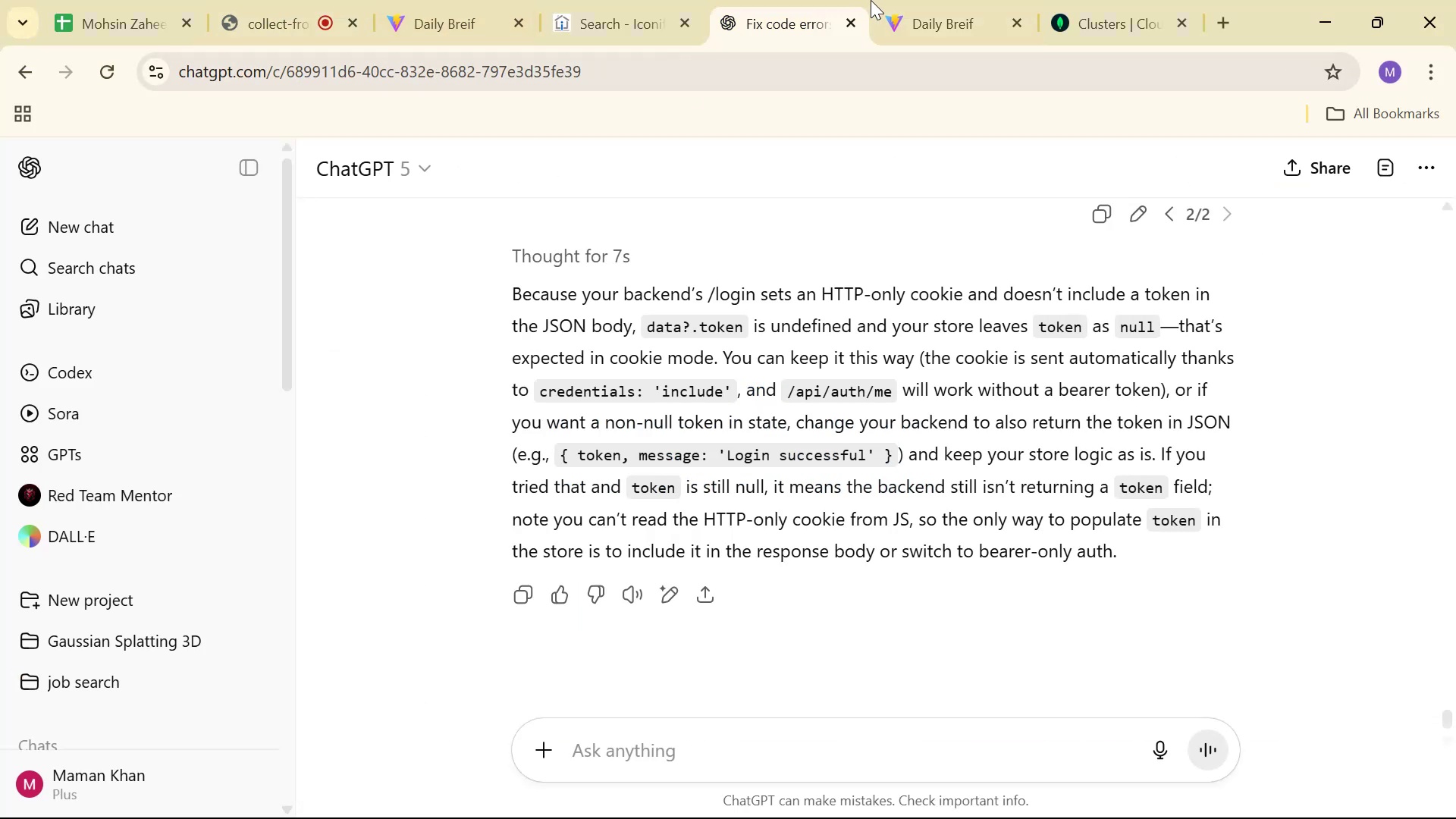 
triple_click([903, 0])
 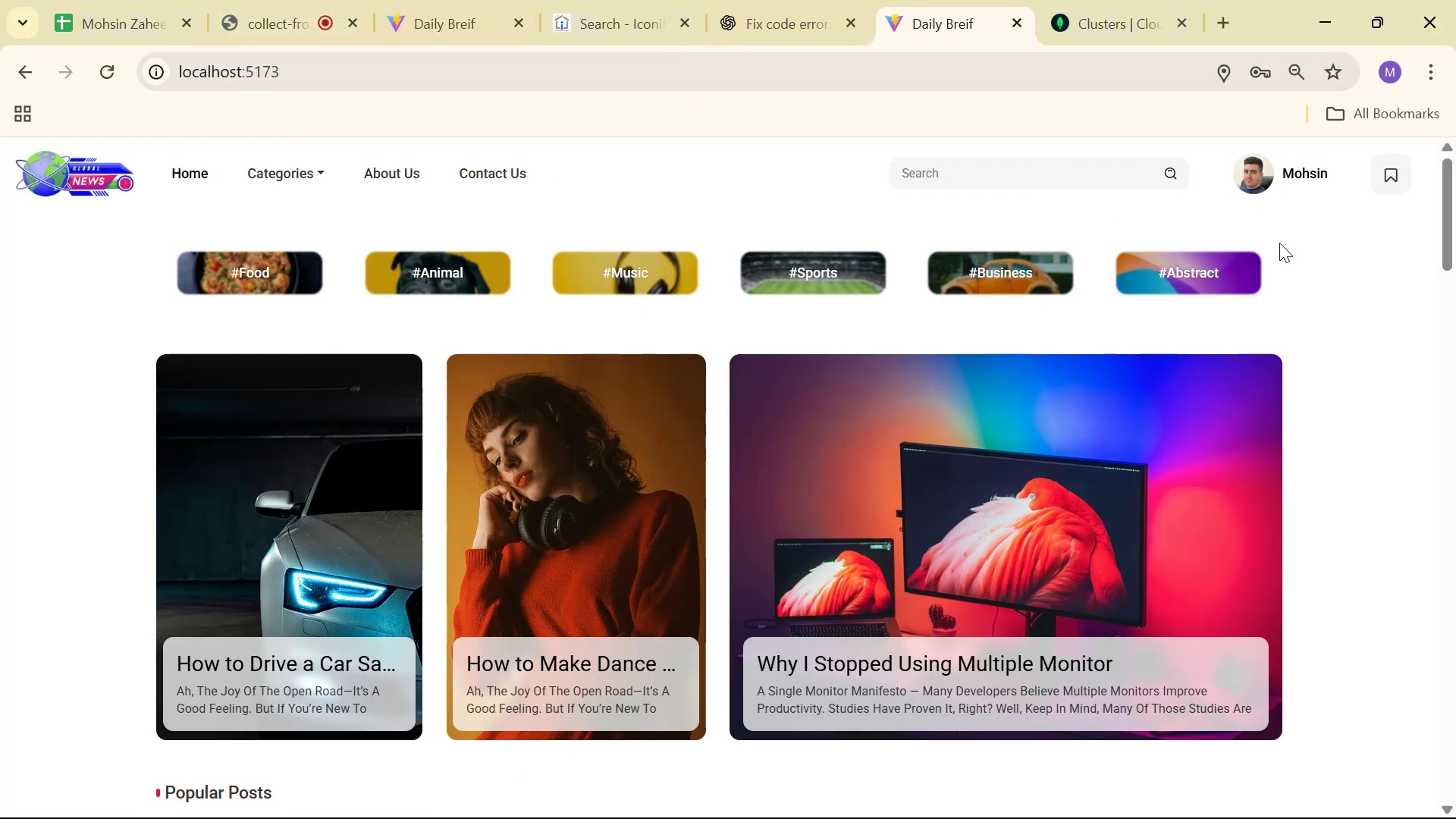 
key(Alt+AltLeft)
 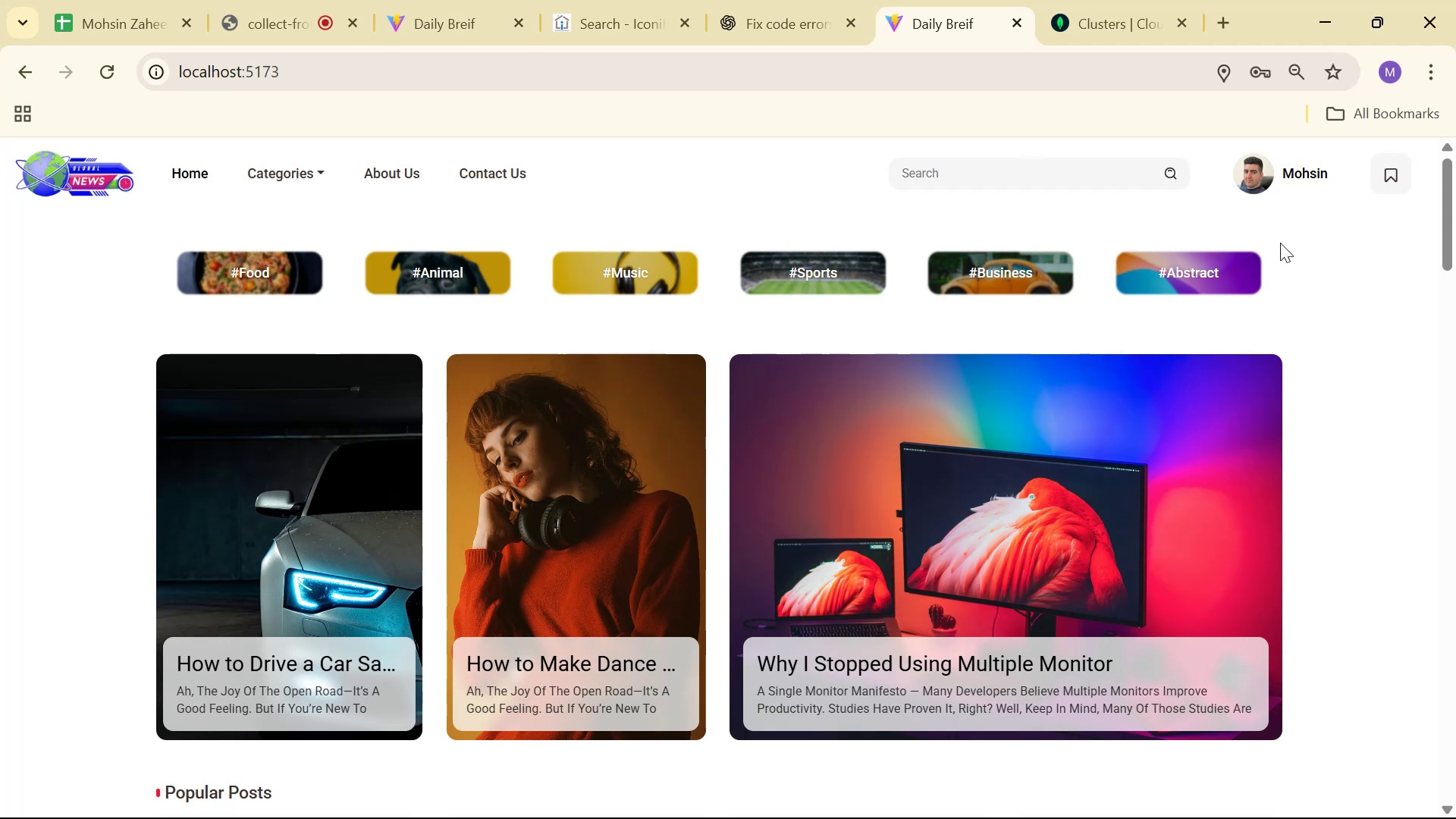 
key(Alt+Tab)
 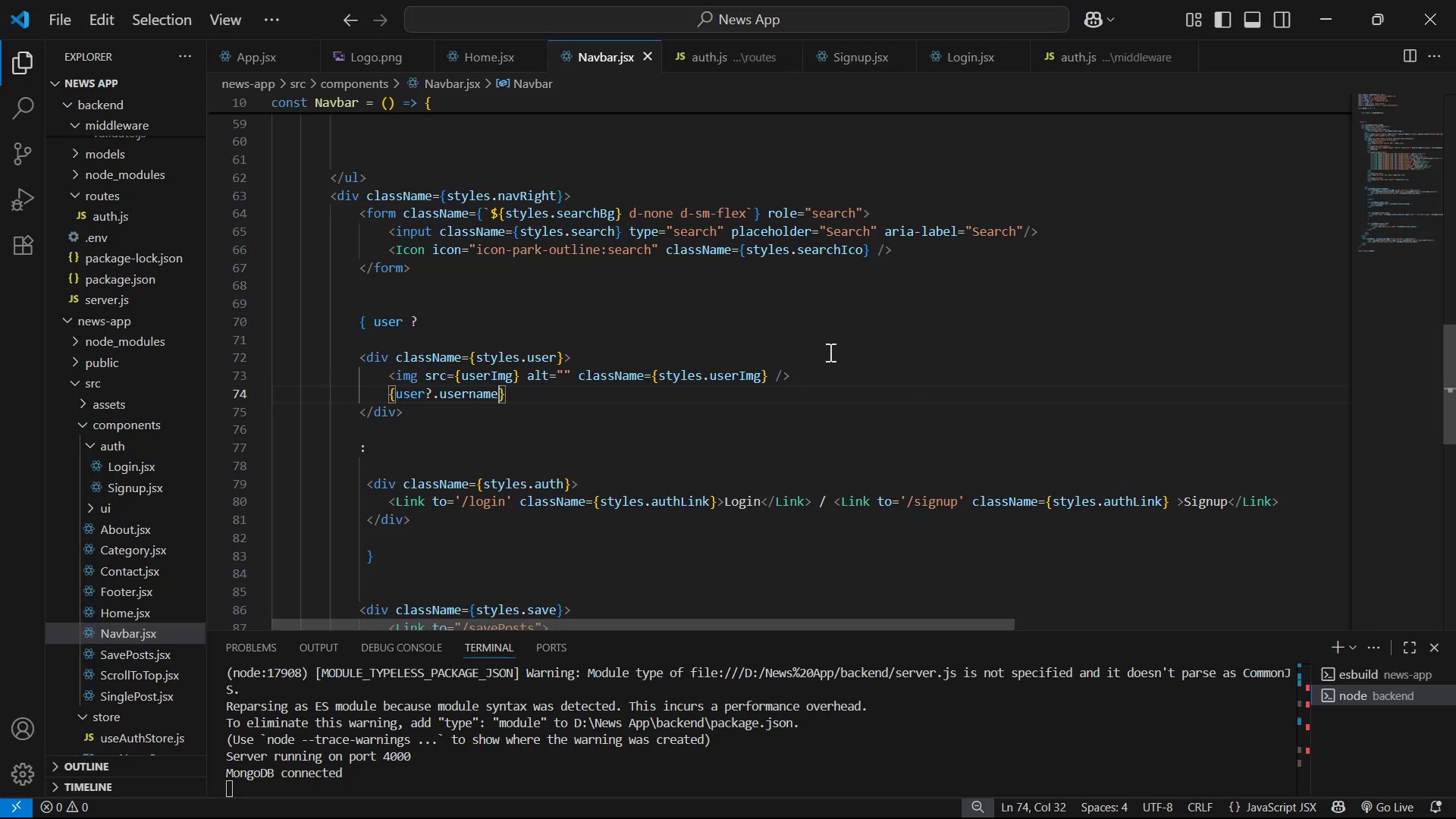 
wait(8.42)
 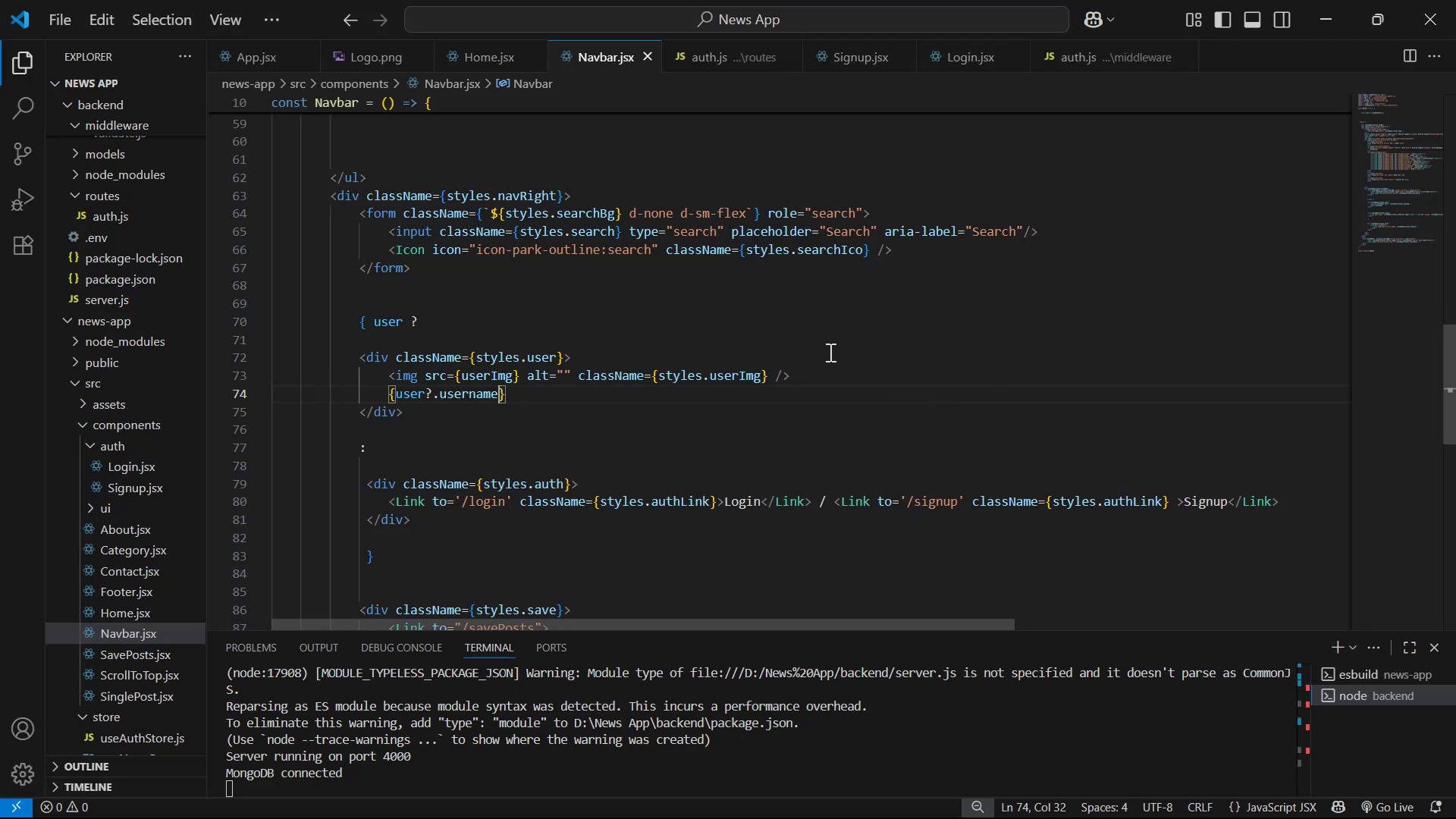 
key(Alt+AltLeft)
 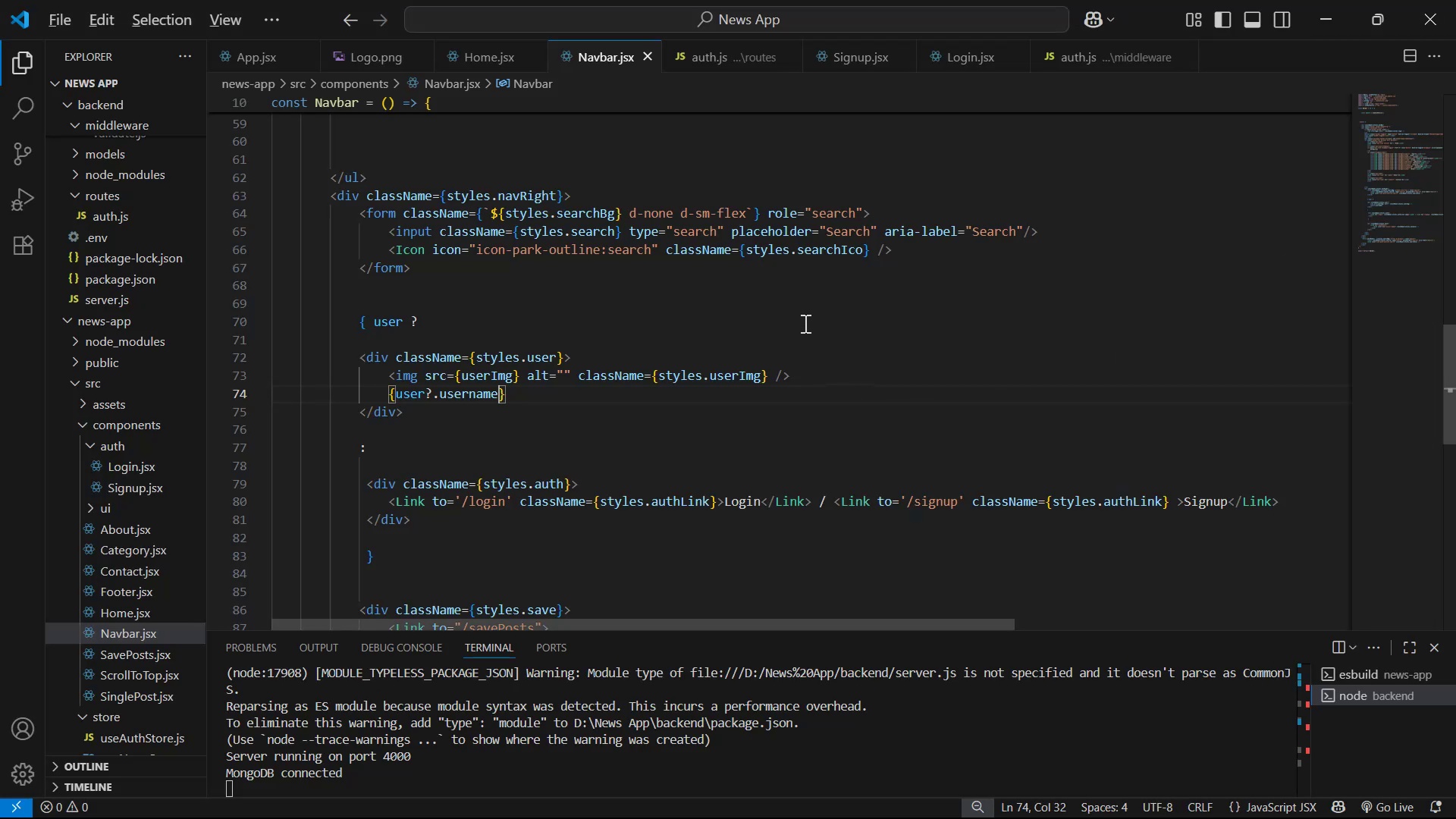 
key(Alt+Tab)
 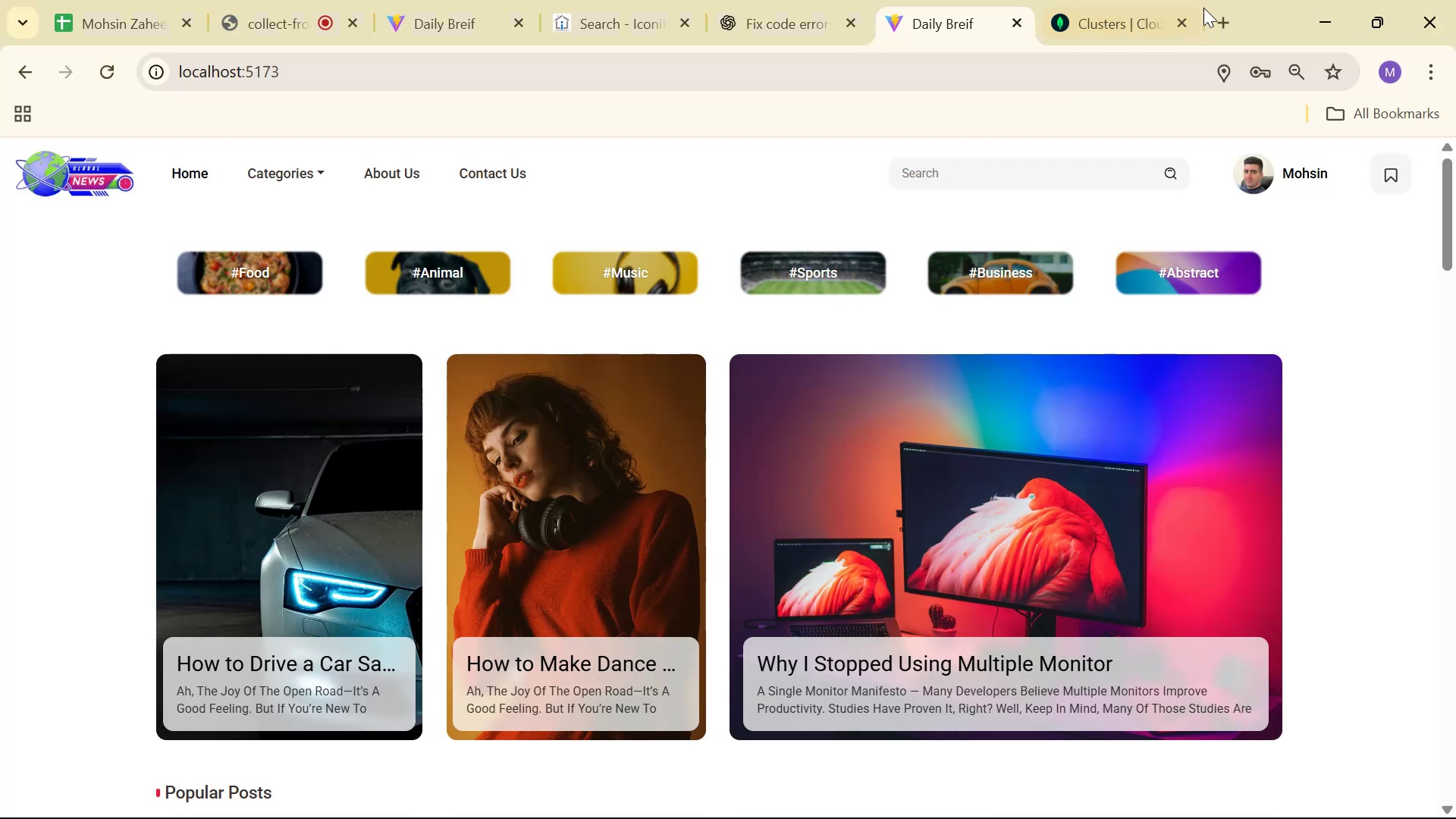 
left_click([1216, 8])
 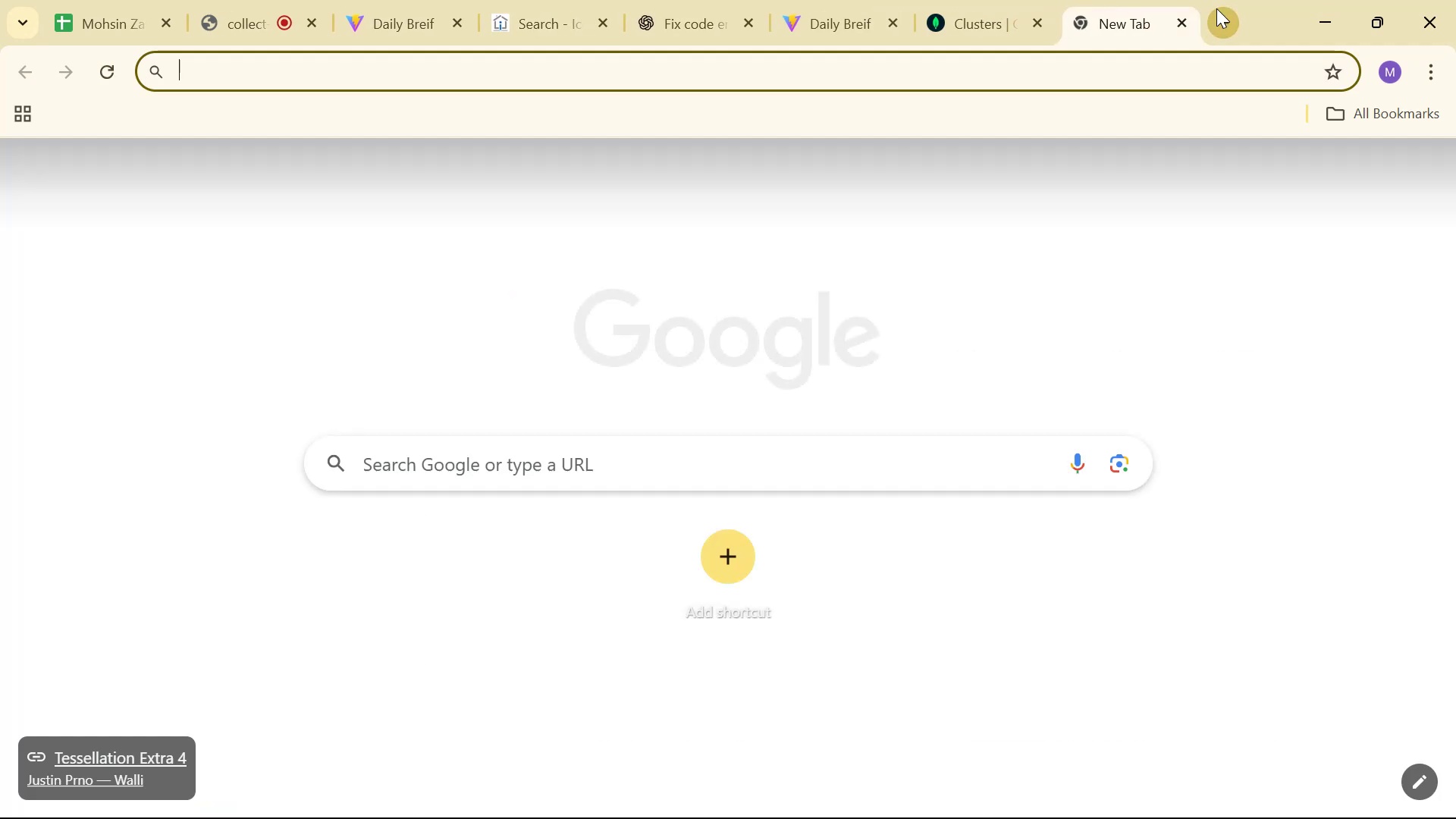 
type(user png)
 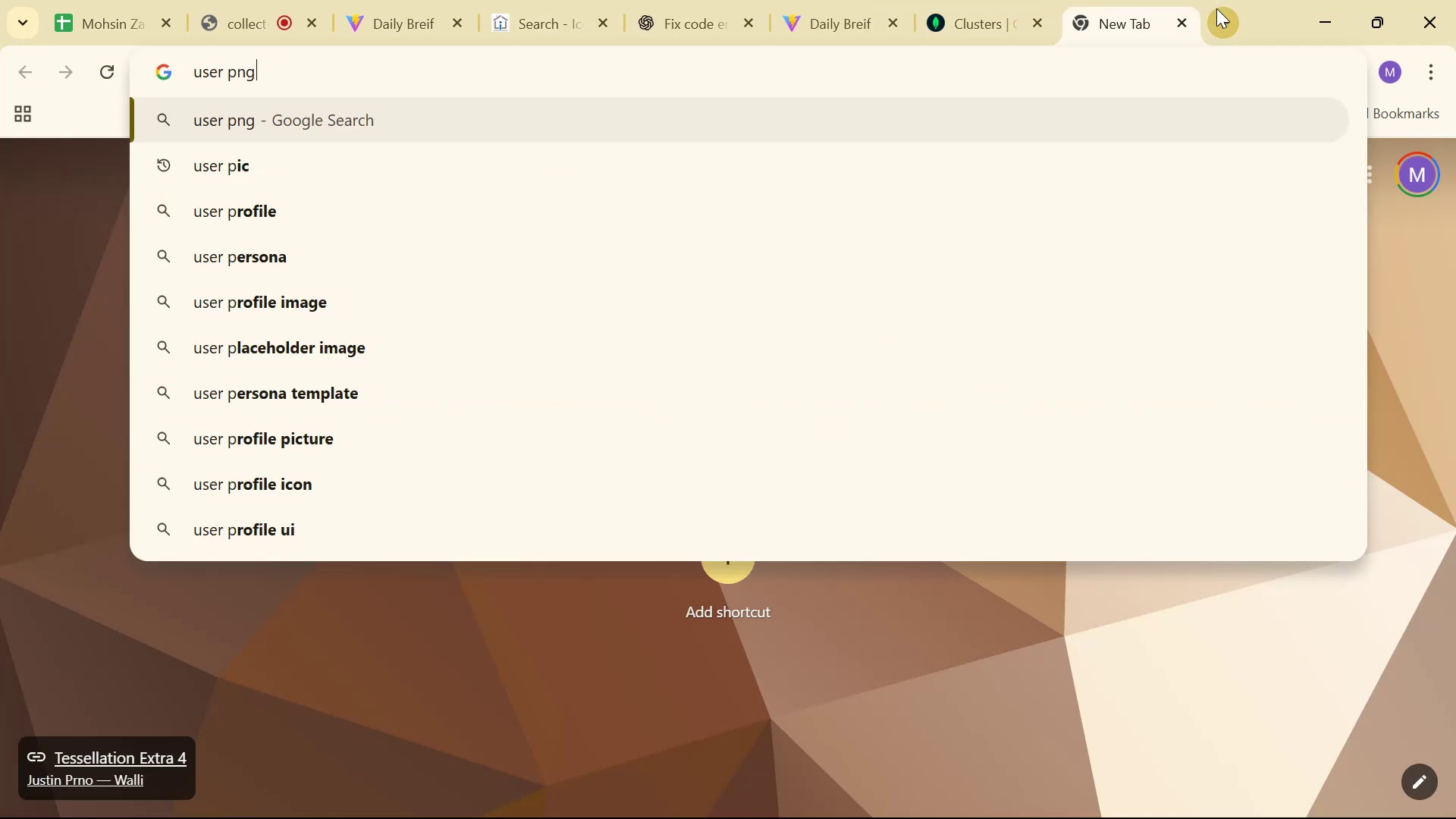 
key(Enter)
 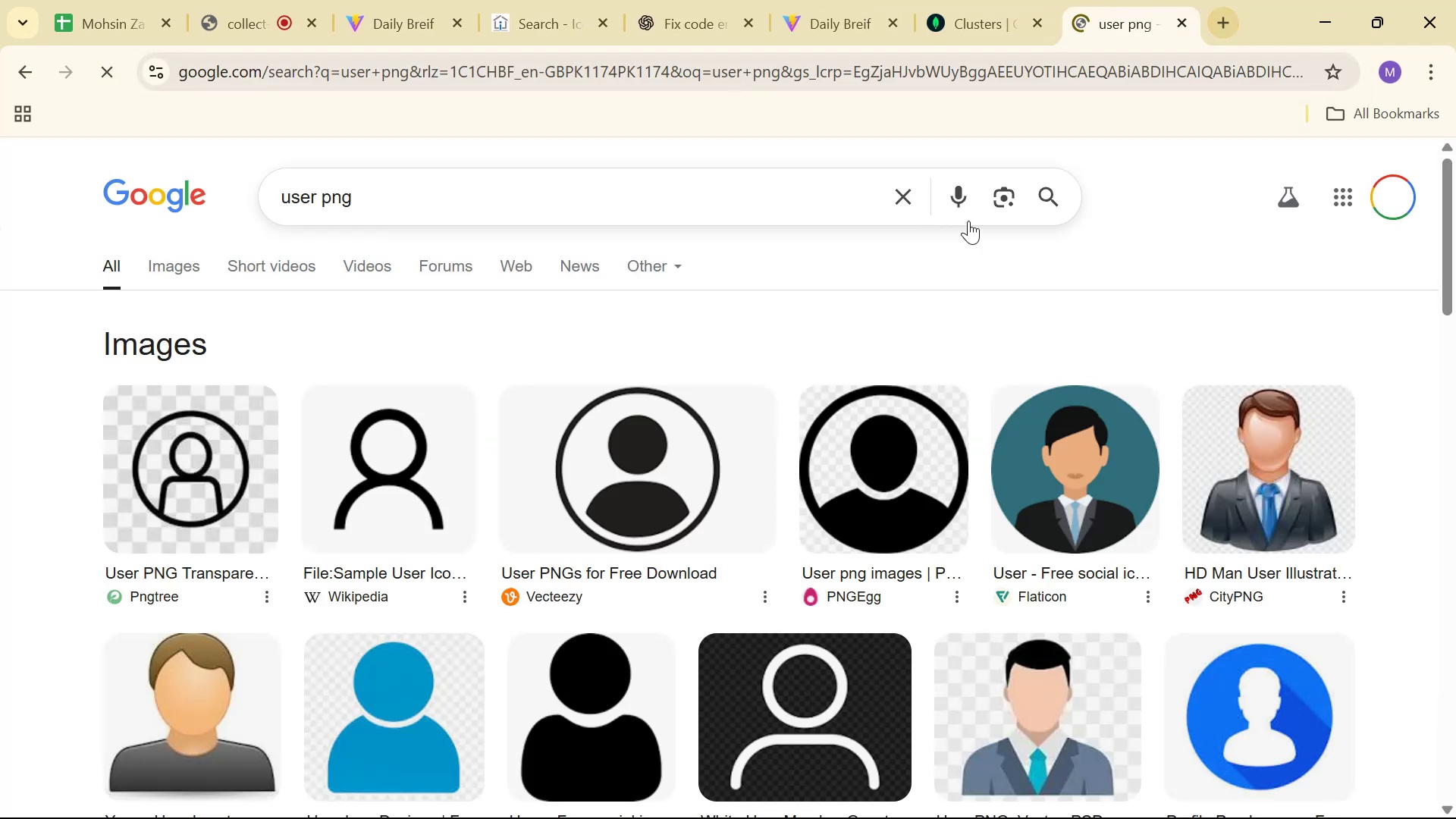 
scroll: coordinate [167, 240], scroll_direction: down, amount: 7.0
 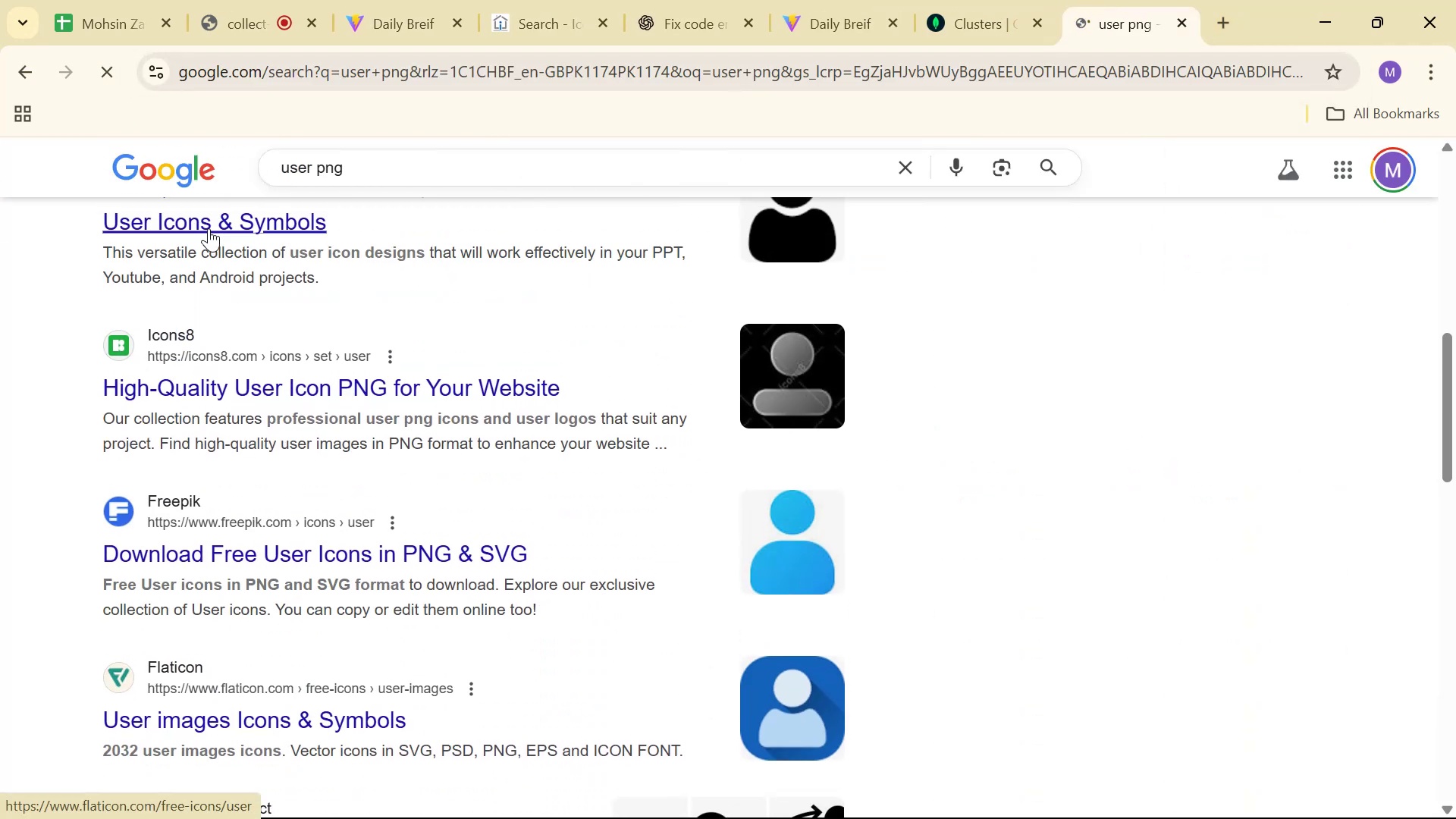 
scroll: coordinate [208, 228], scroll_direction: up, amount: 1.0
 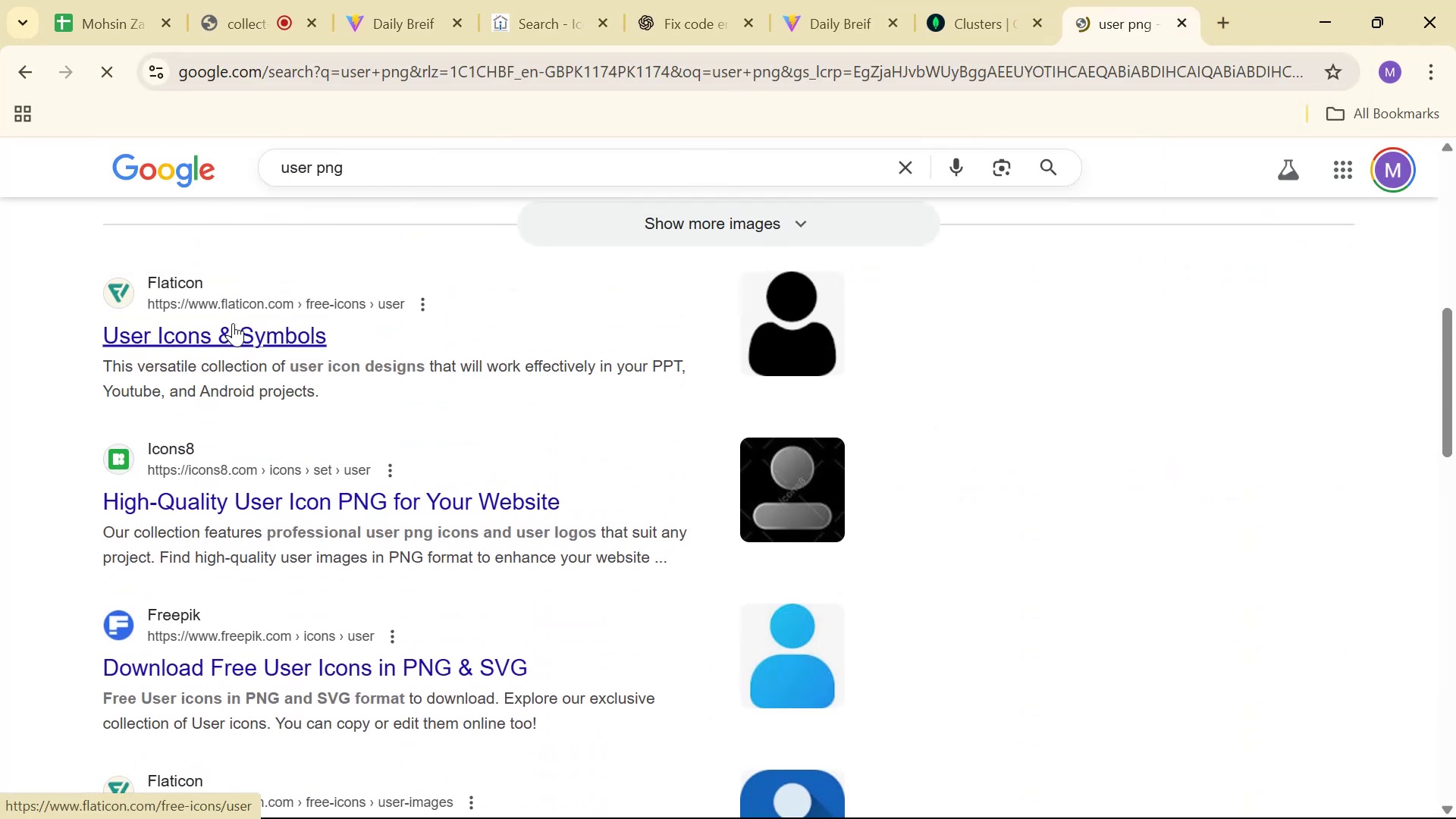 
left_click([233, 323])
 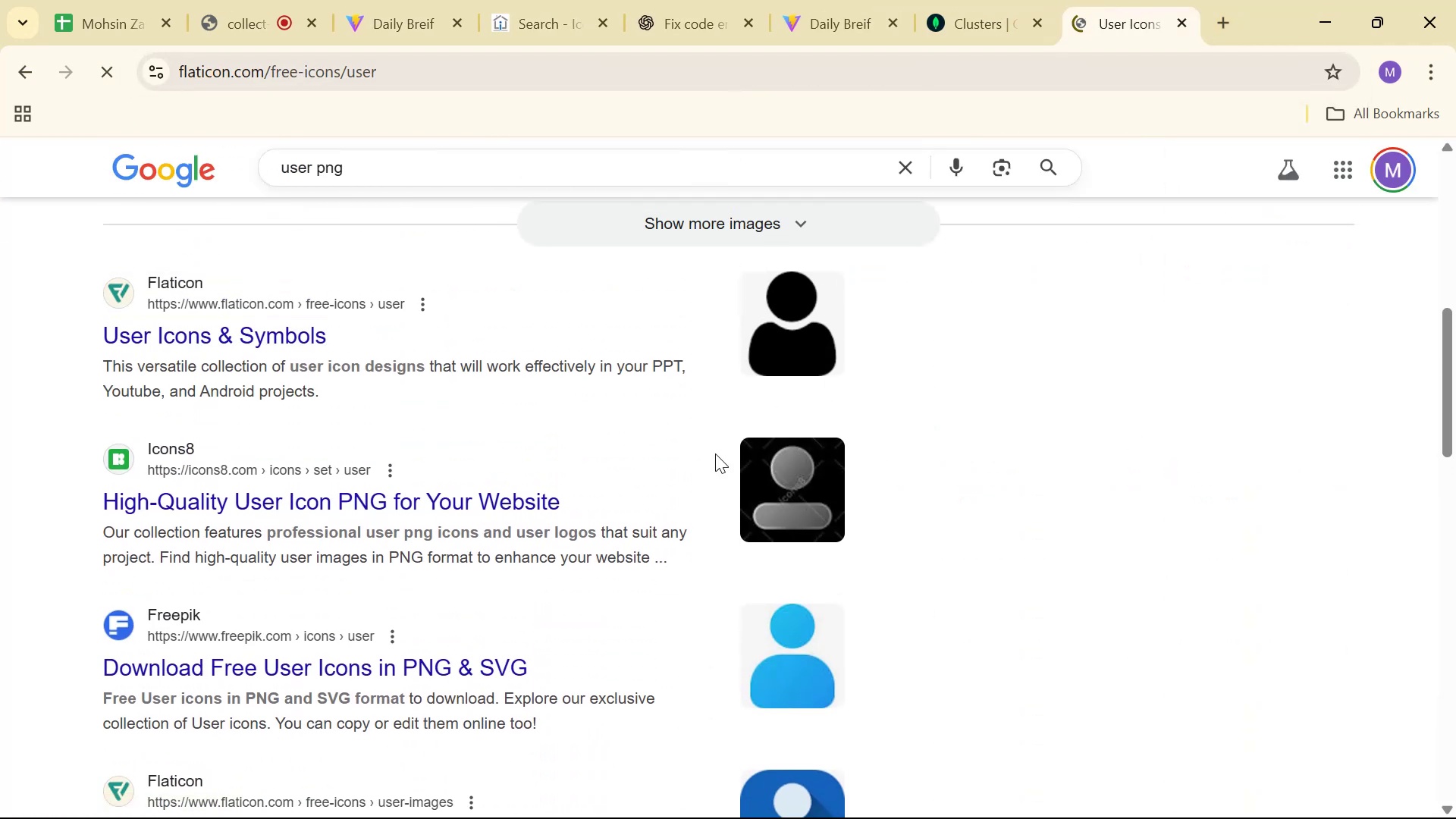 
scroll: coordinate [859, 472], scroll_direction: down, amount: 2.0
 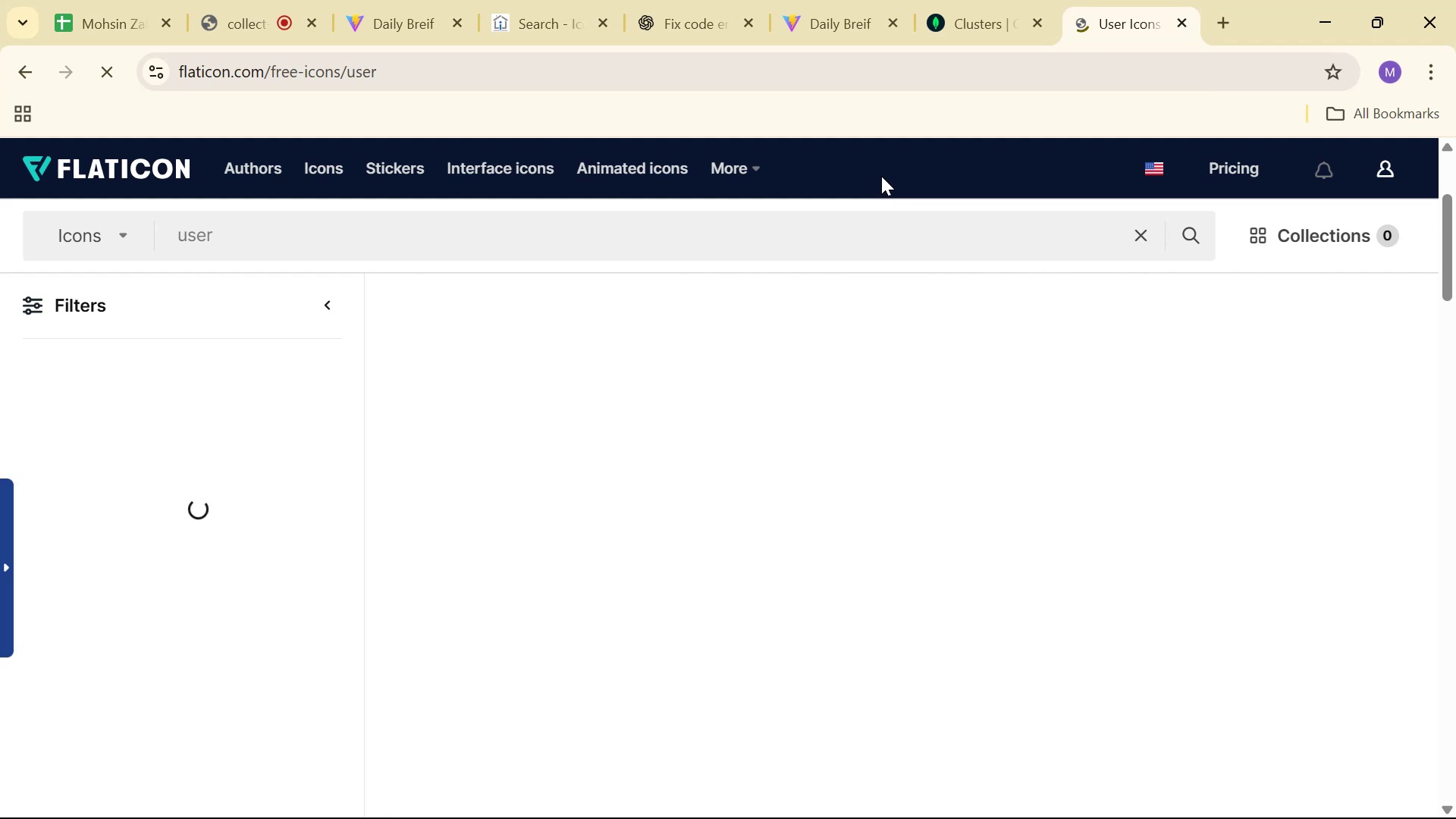 
scroll: coordinate [985, 469], scroll_direction: up, amount: 2.0
 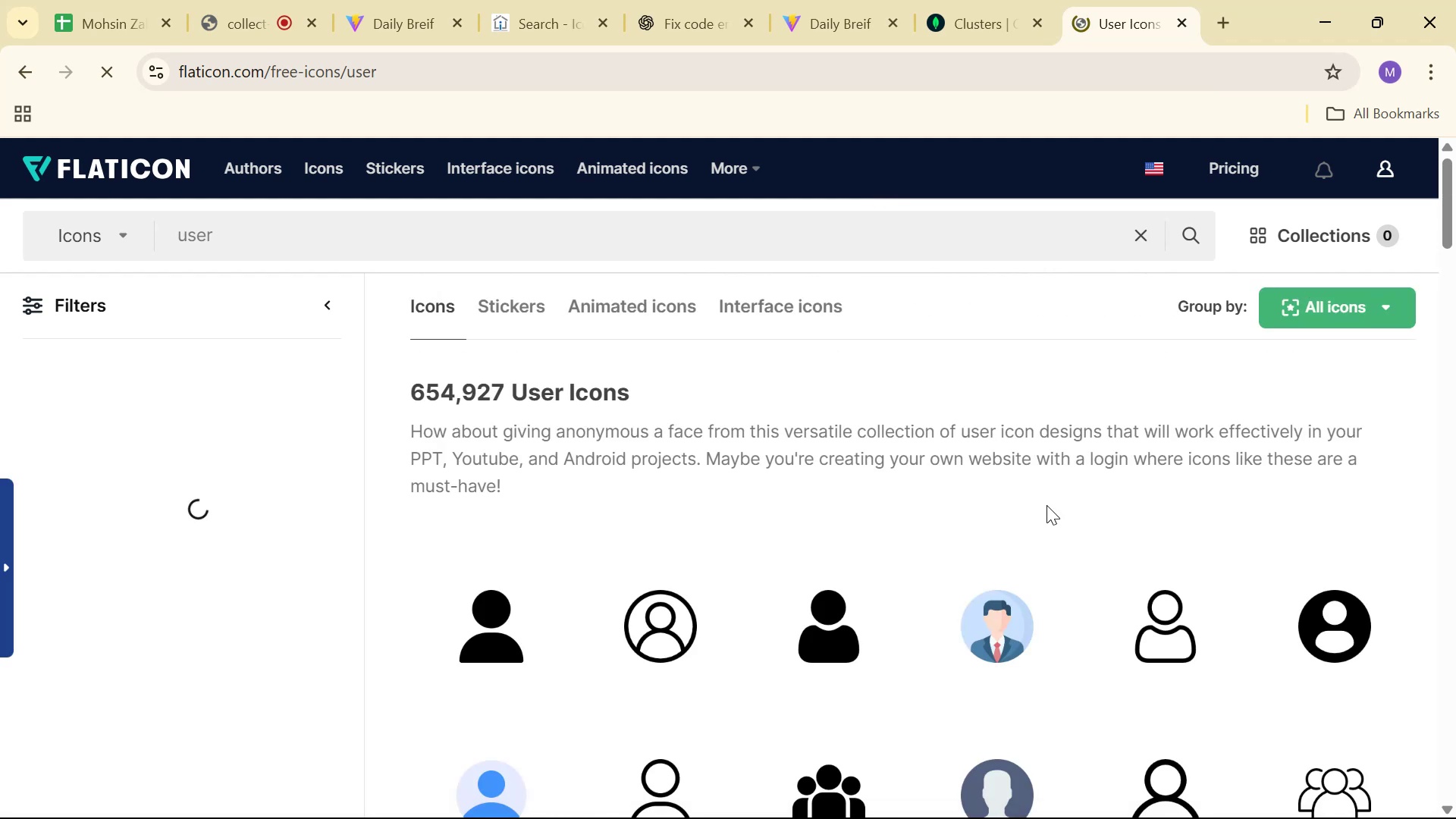 
scroll: coordinate [969, 605], scroll_direction: down, amount: 10.0
 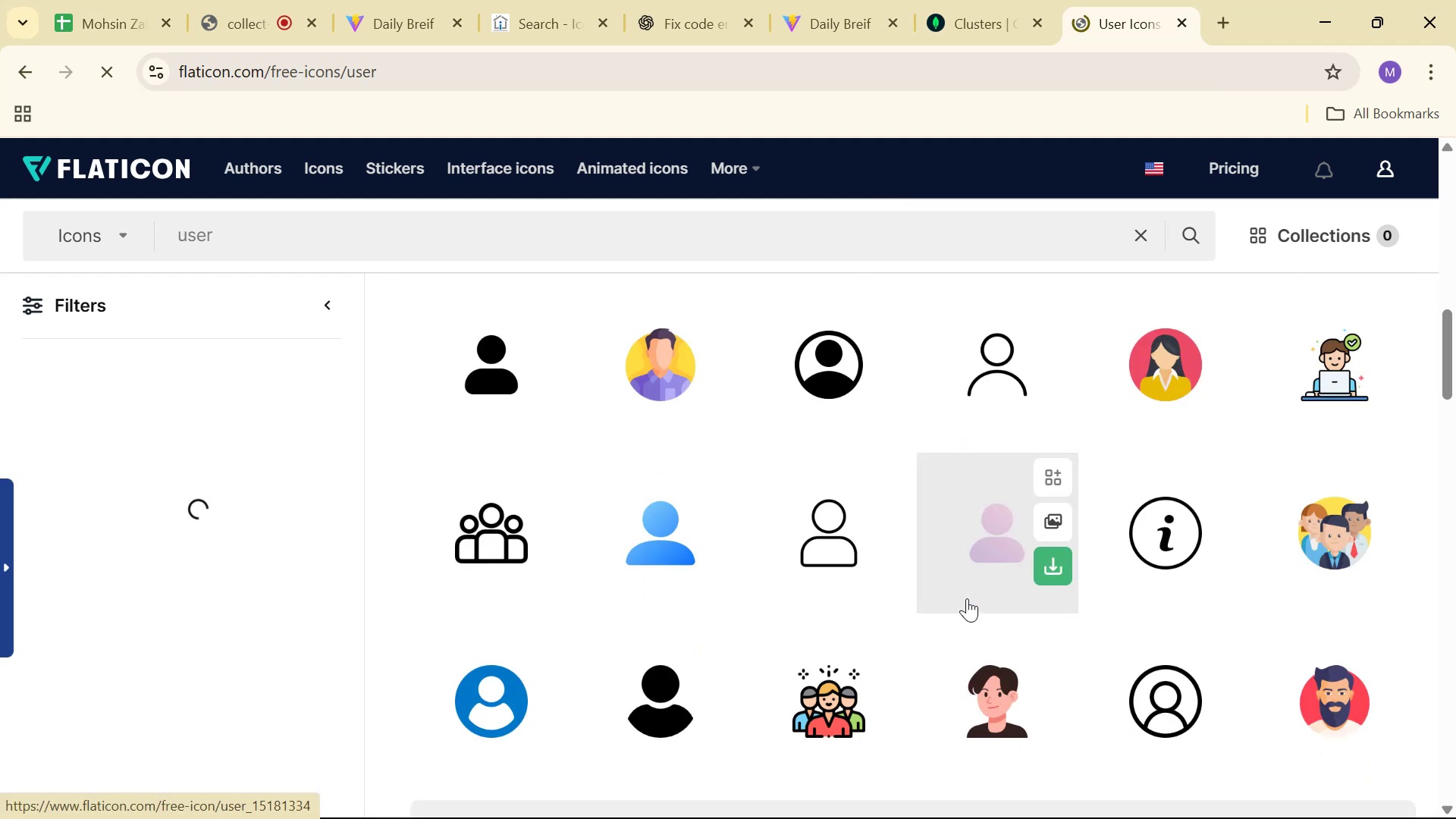 
scroll: coordinate [967, 597], scroll_direction: up, amount: 2.0
 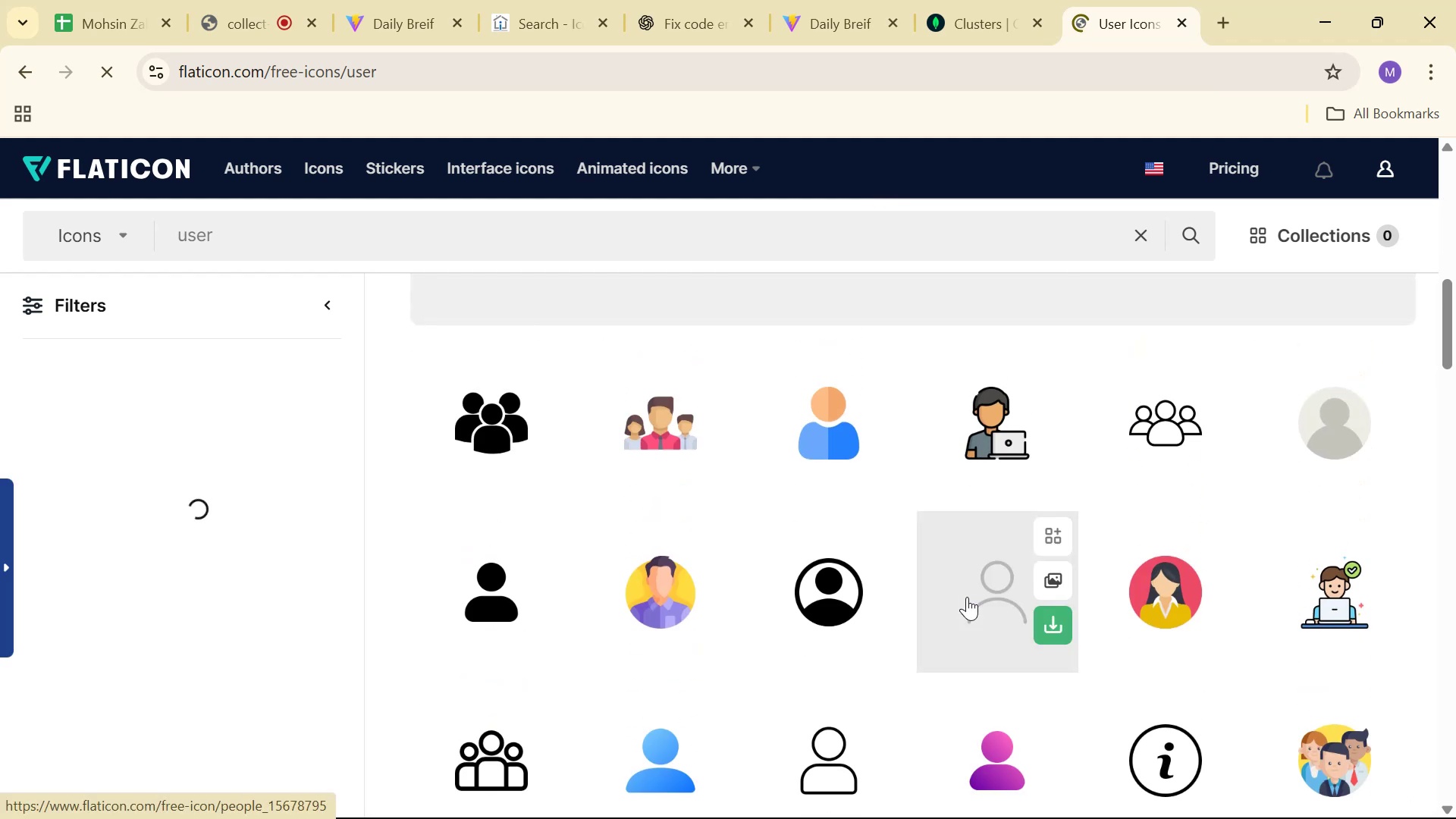 
scroll: coordinate [966, 597], scroll_direction: down, amount: 3.0
 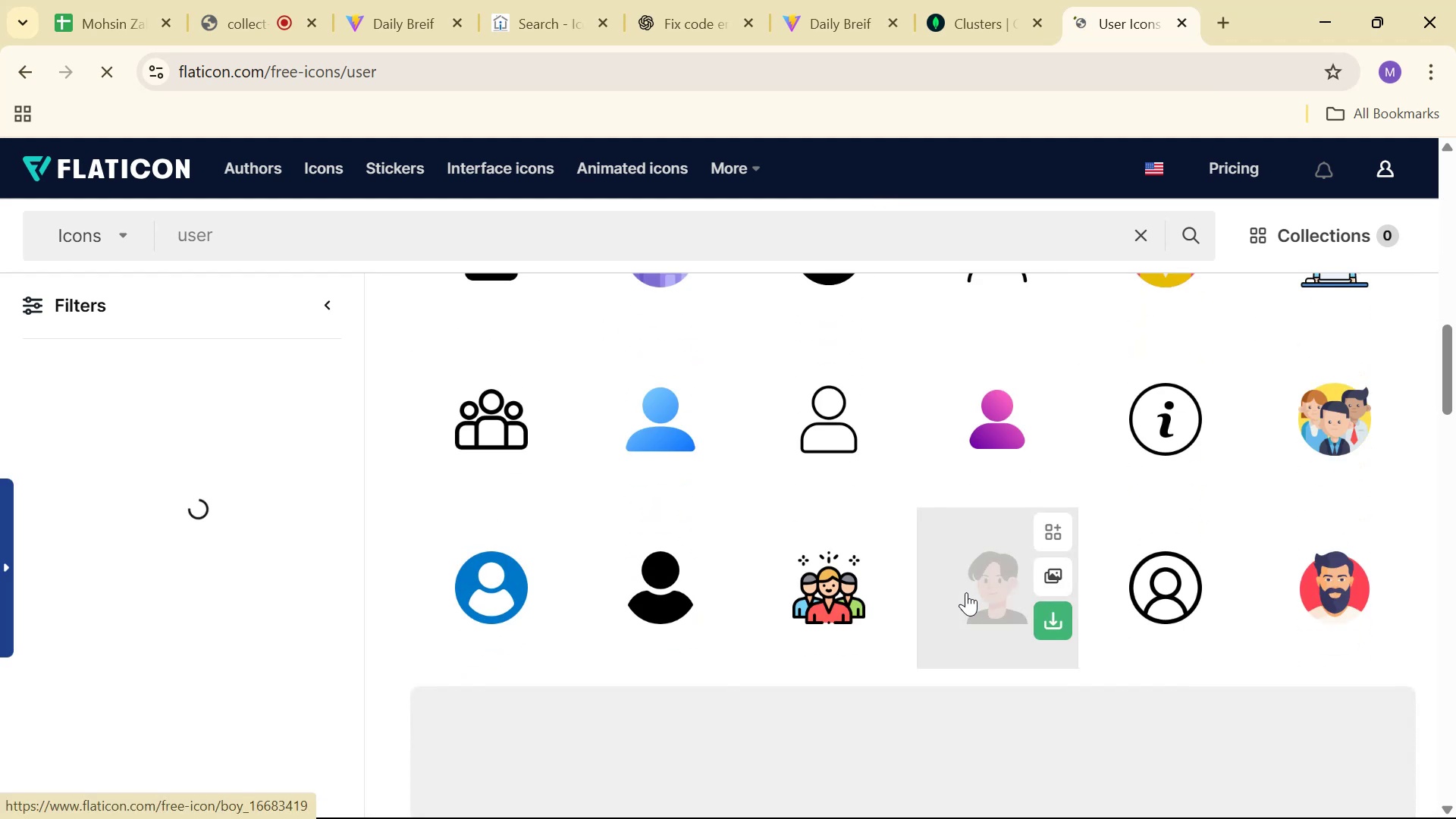 
scroll: coordinate [962, 597], scroll_direction: up, amount: 2.0
 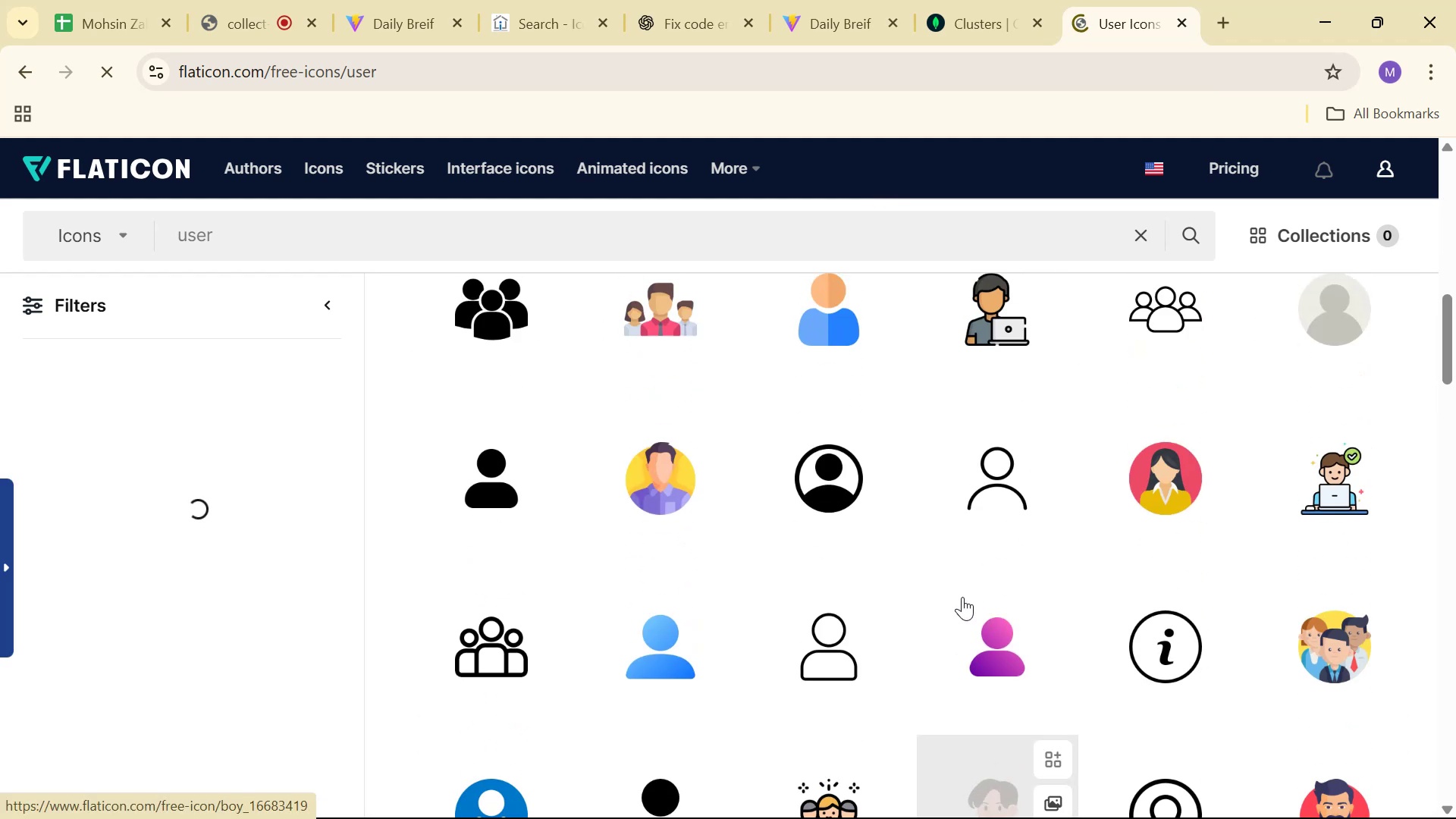 
scroll: coordinate [964, 602], scroll_direction: down, amount: 9.0
 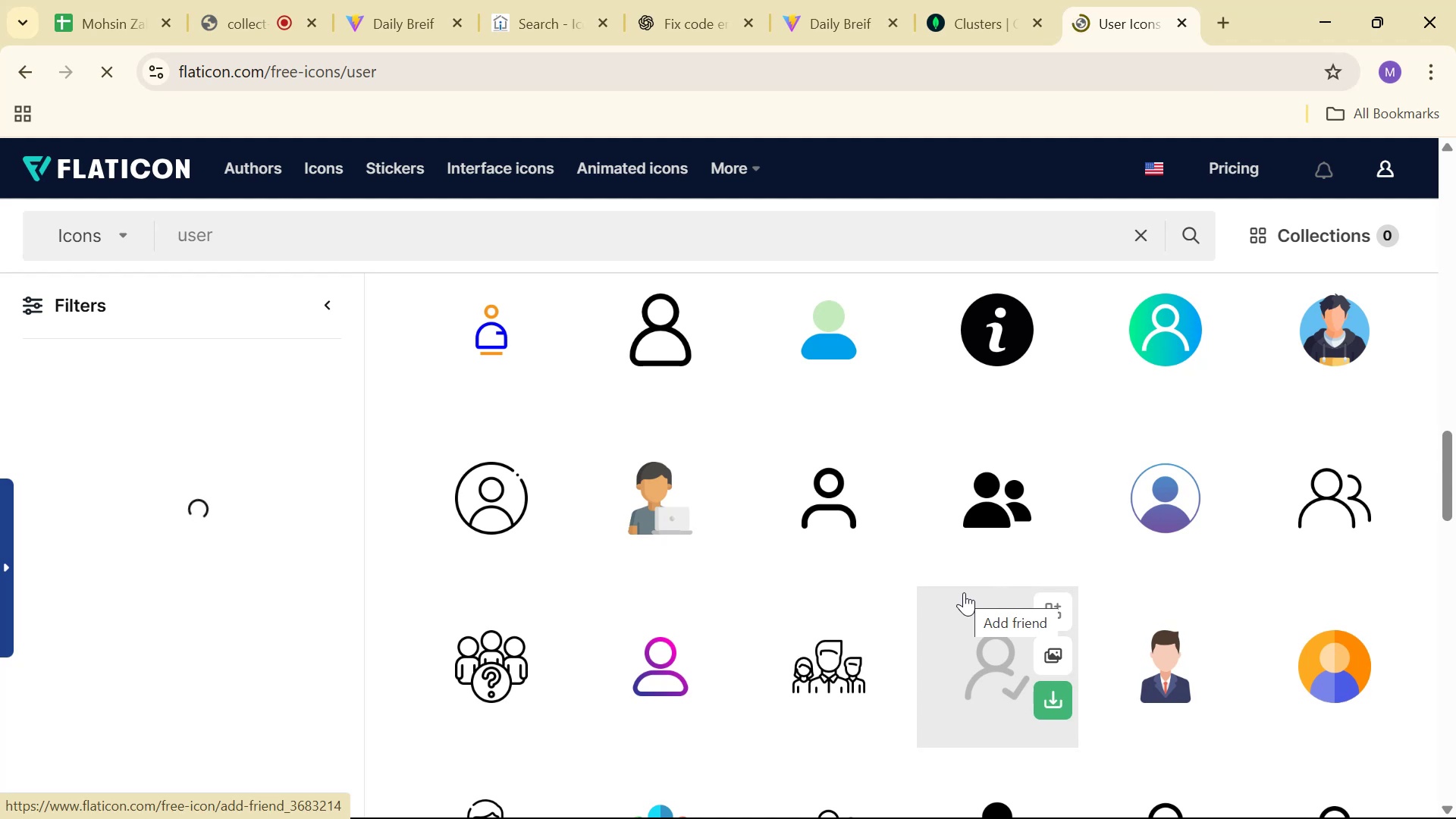 
scroll: coordinate [962, 585], scroll_direction: up, amount: 3.0
 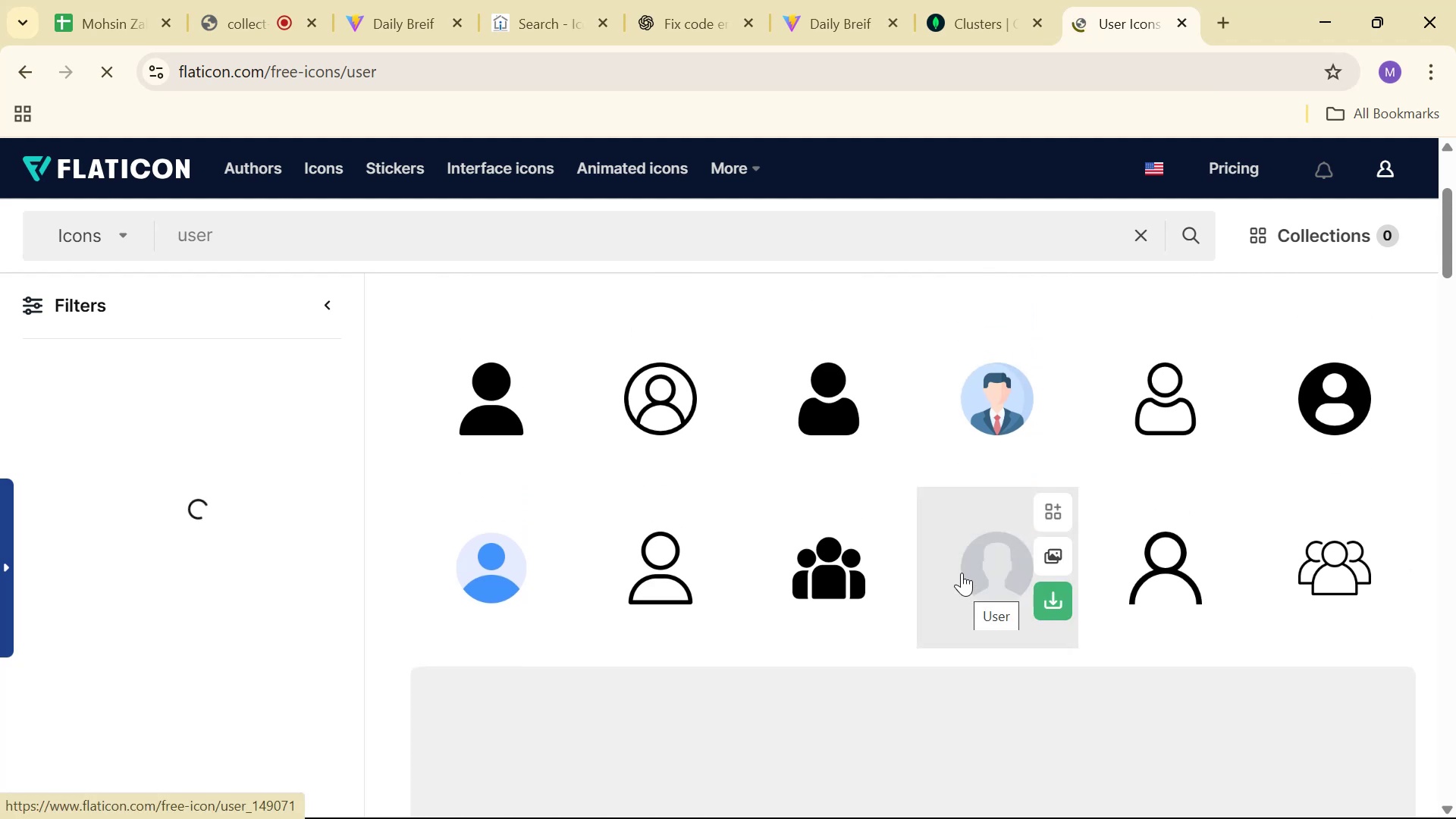 
left_click([1305, 404])
 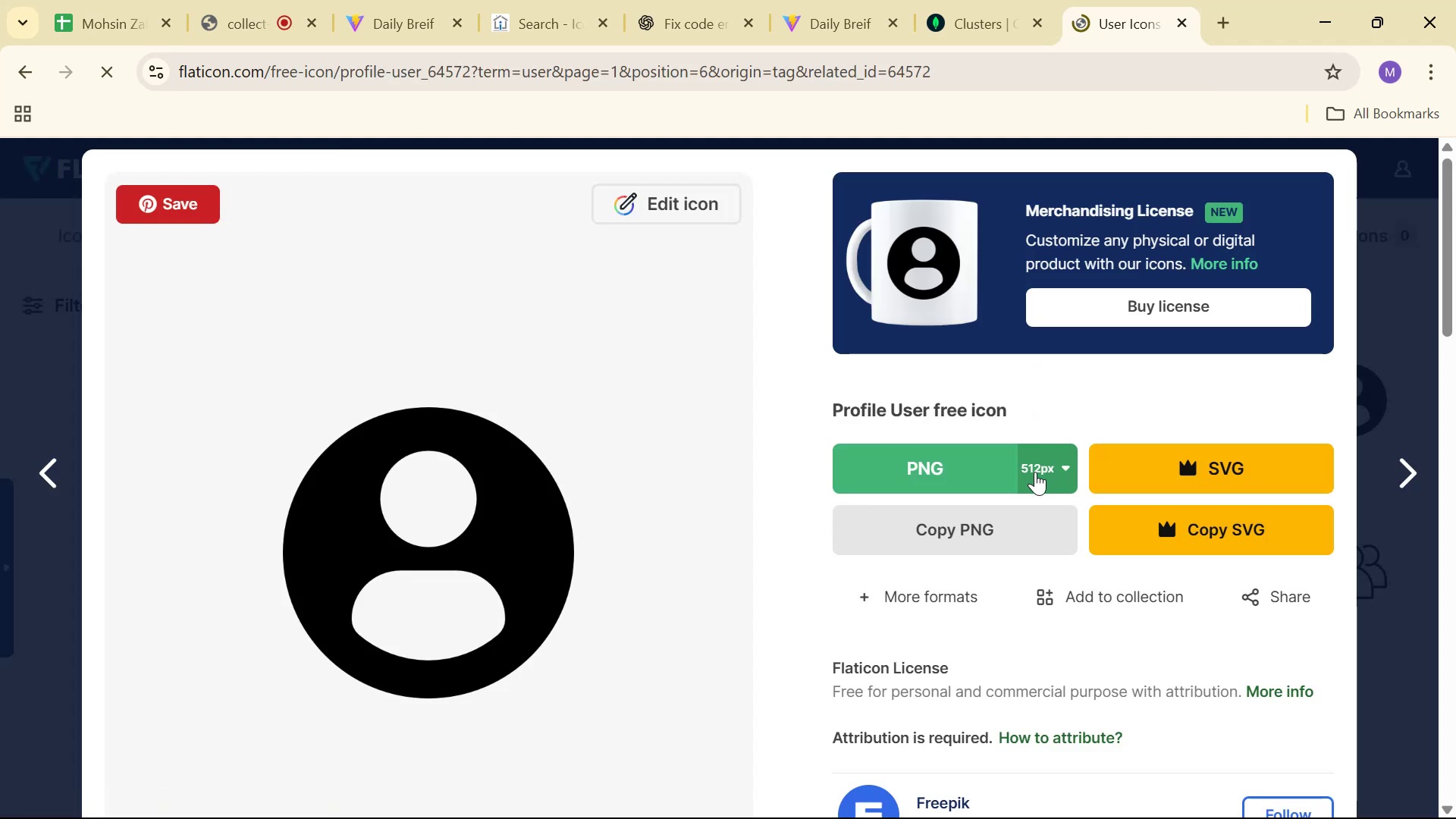 
left_click([1048, 471])
 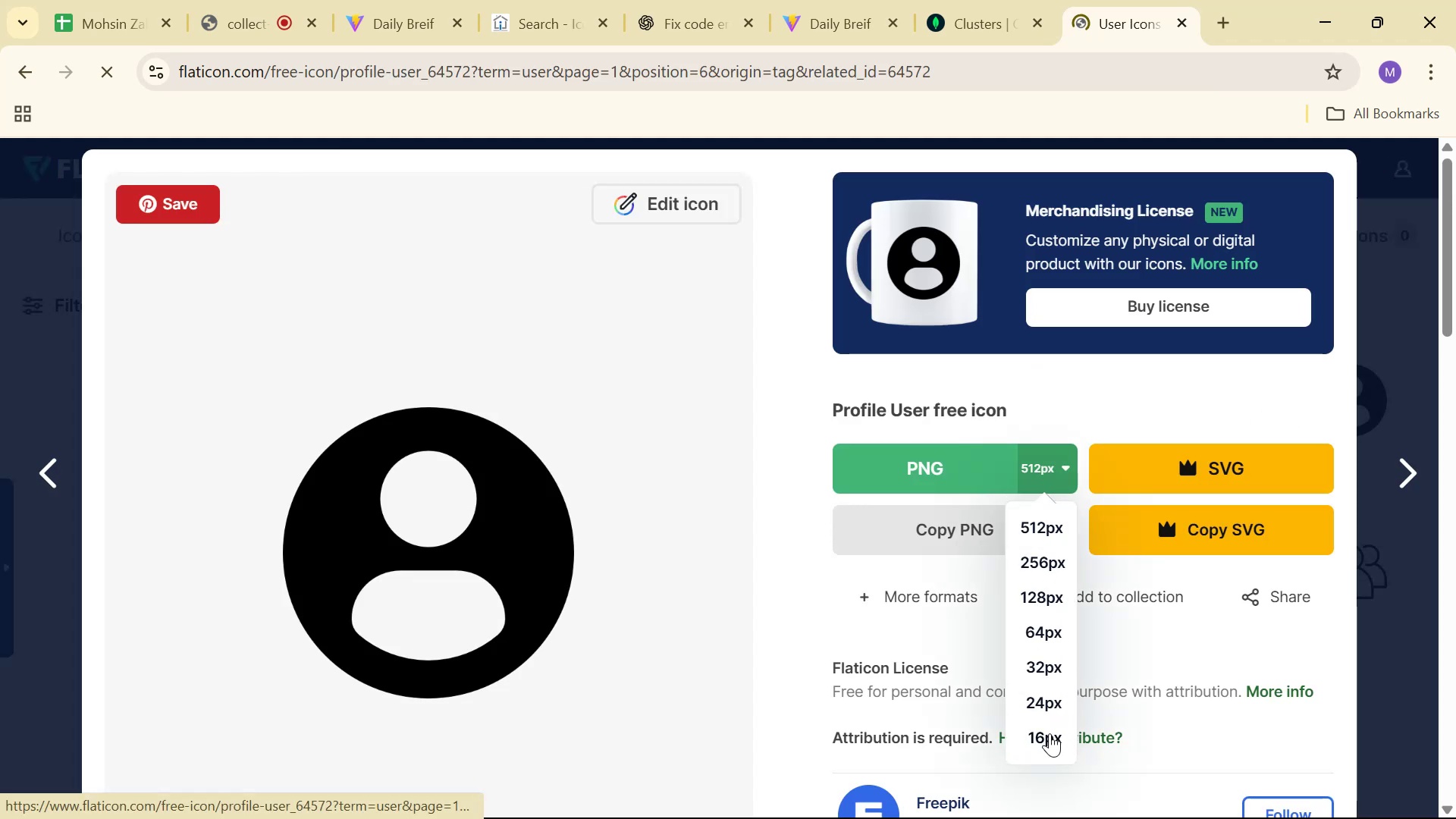 
left_click([1047, 666])
 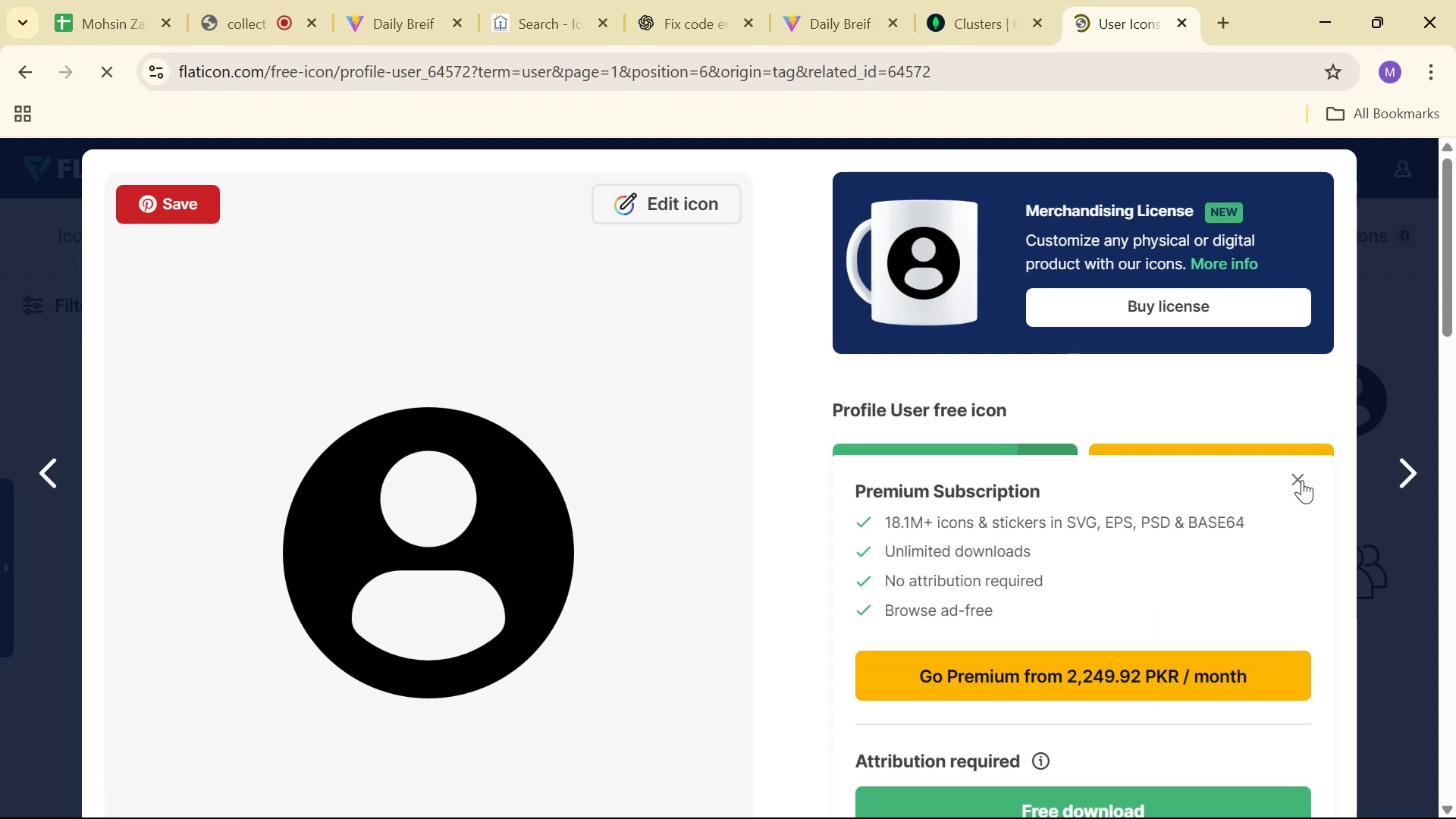 
left_click([1302, 480])
 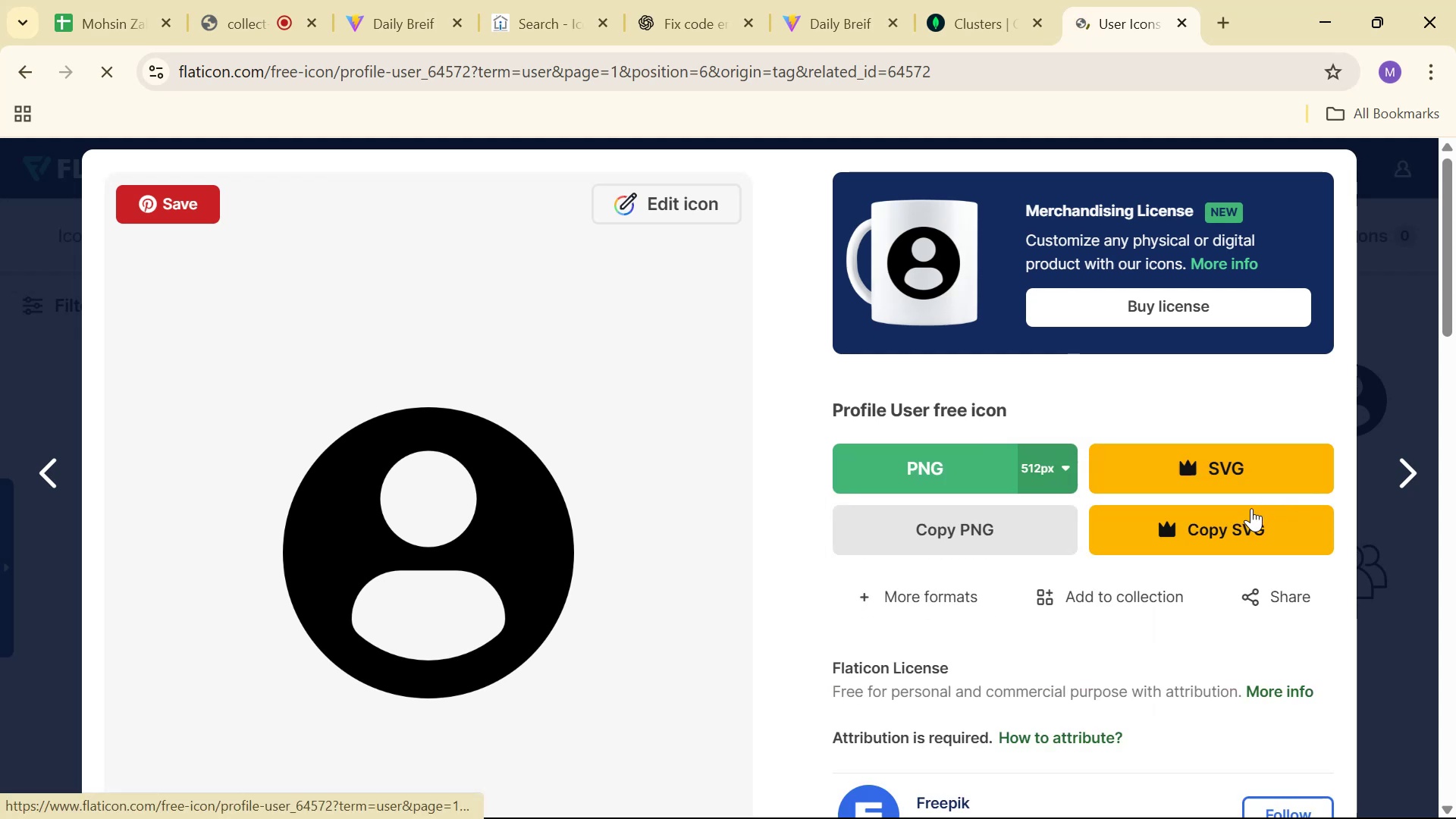 
mouse_move([1060, 460])
 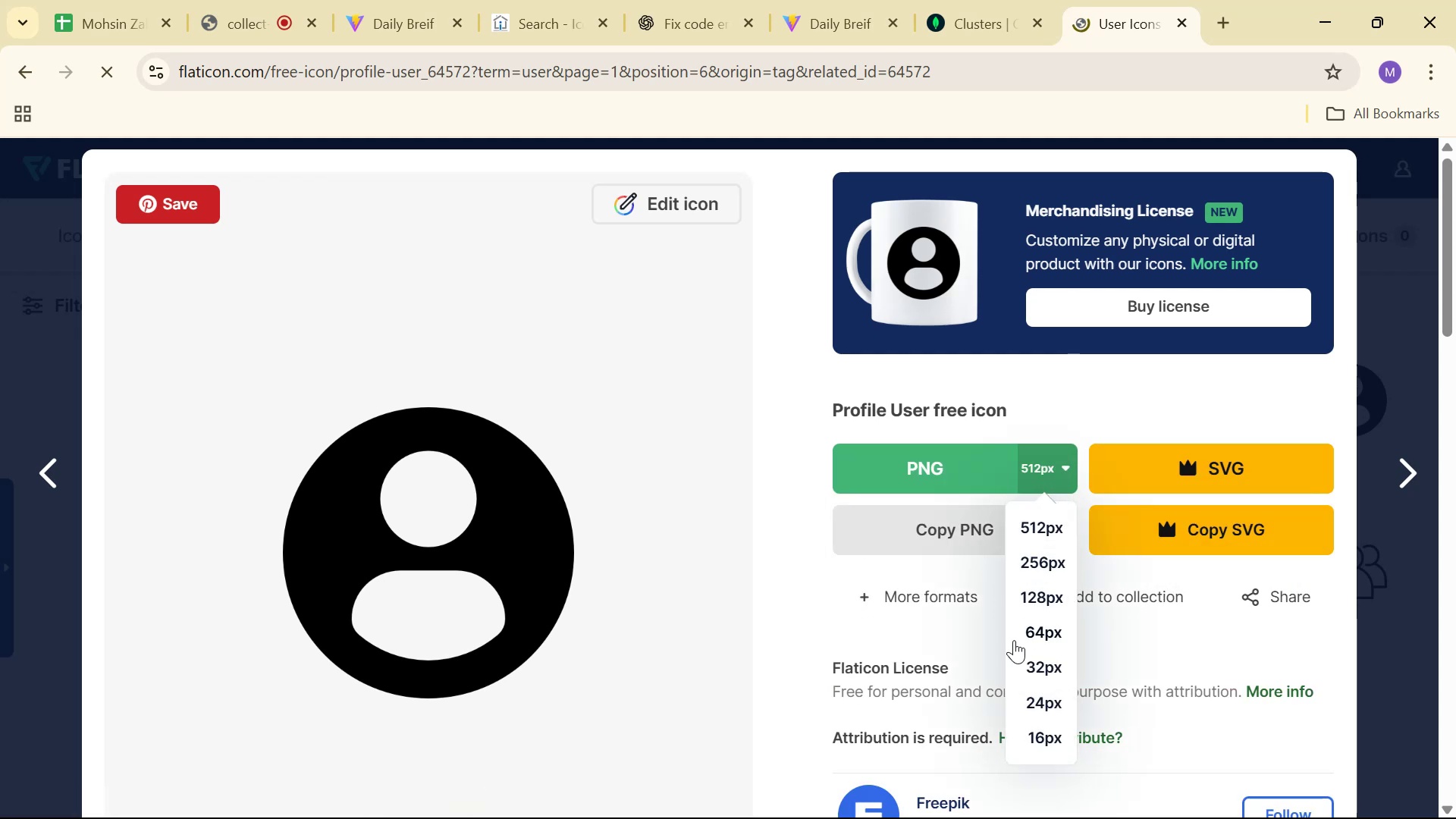 
left_click([1058, 589])
 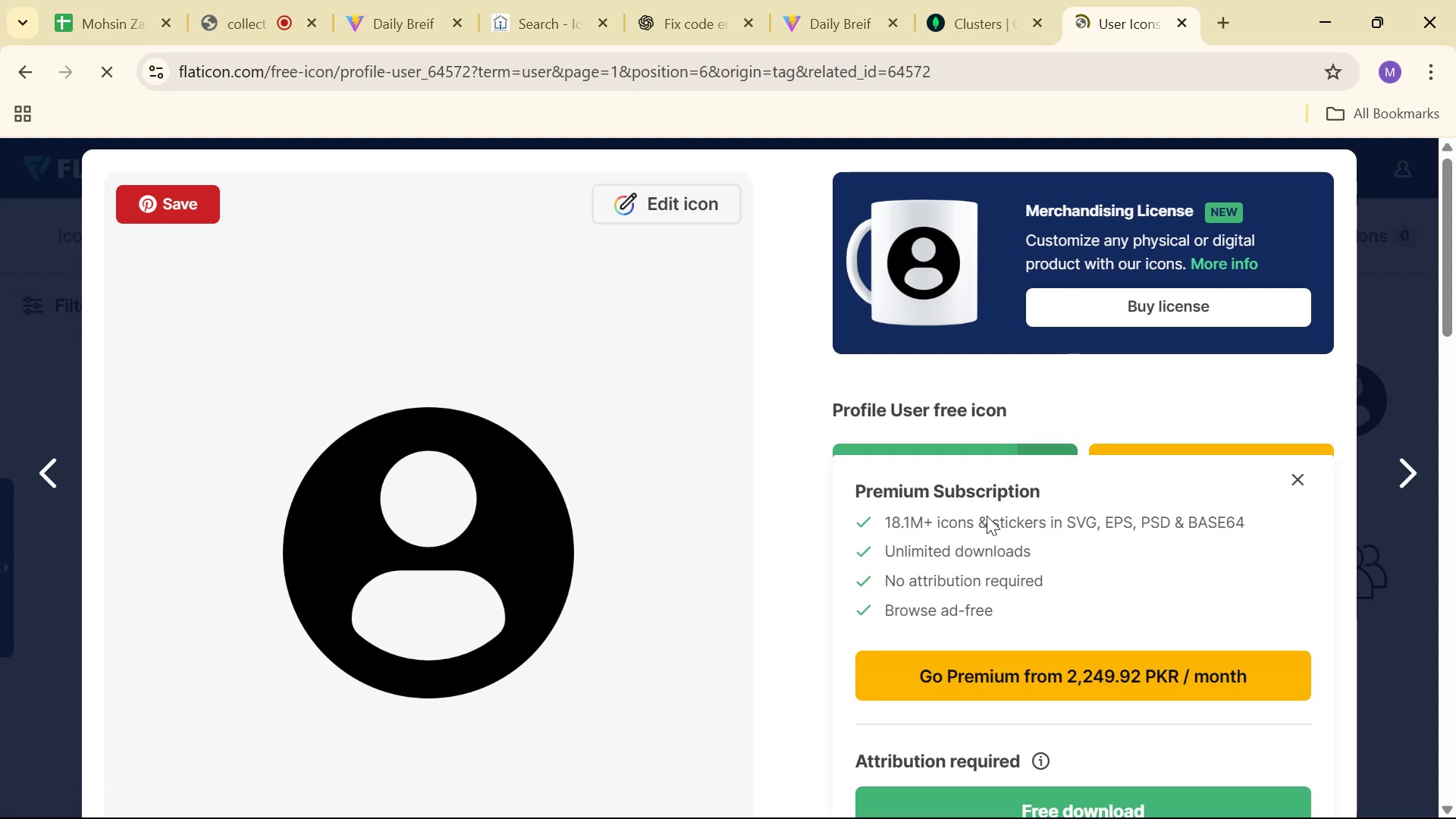 
scroll: coordinate [1114, 696], scroll_direction: down, amount: 2.0
 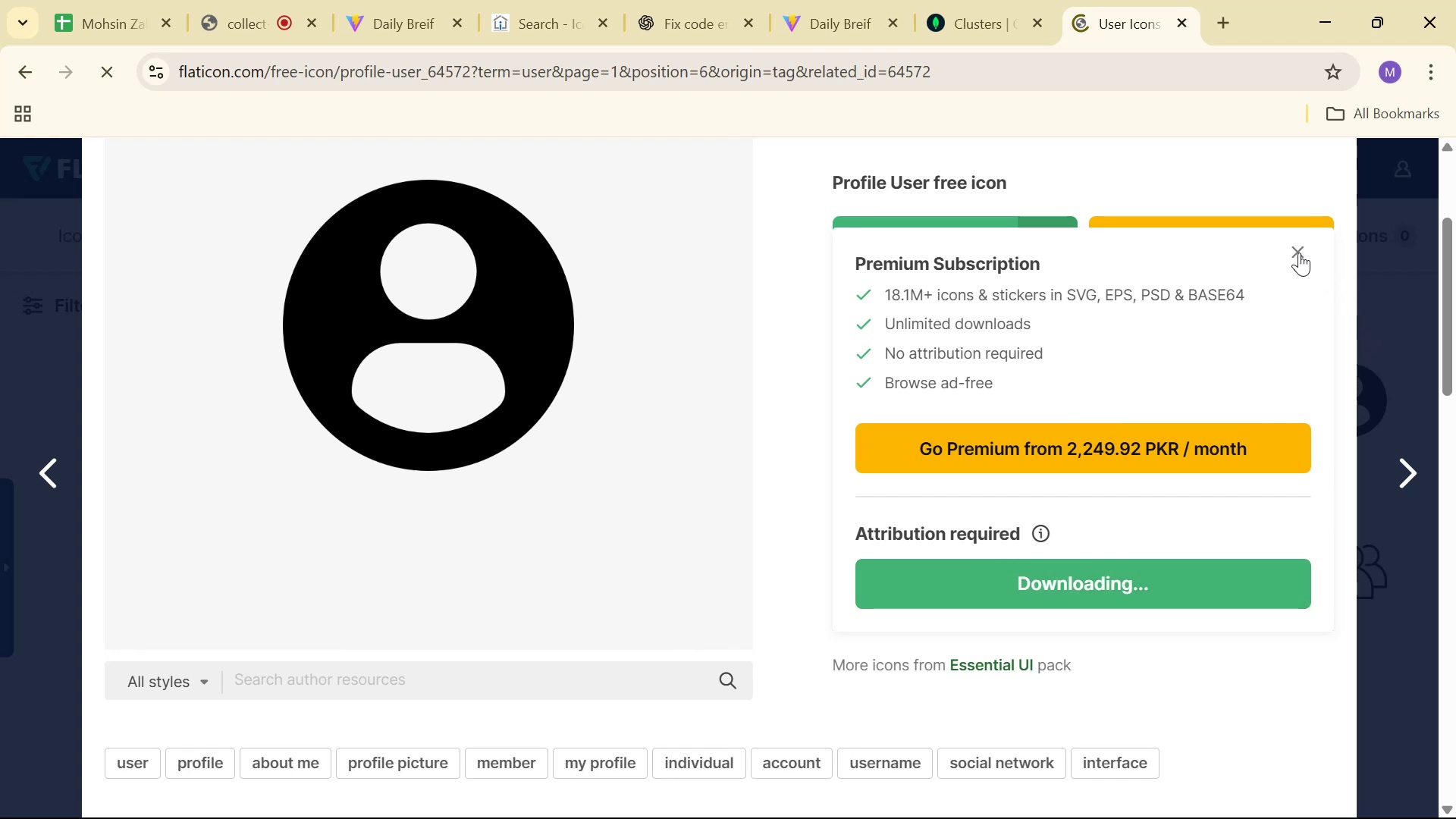 
wait(10.97)
 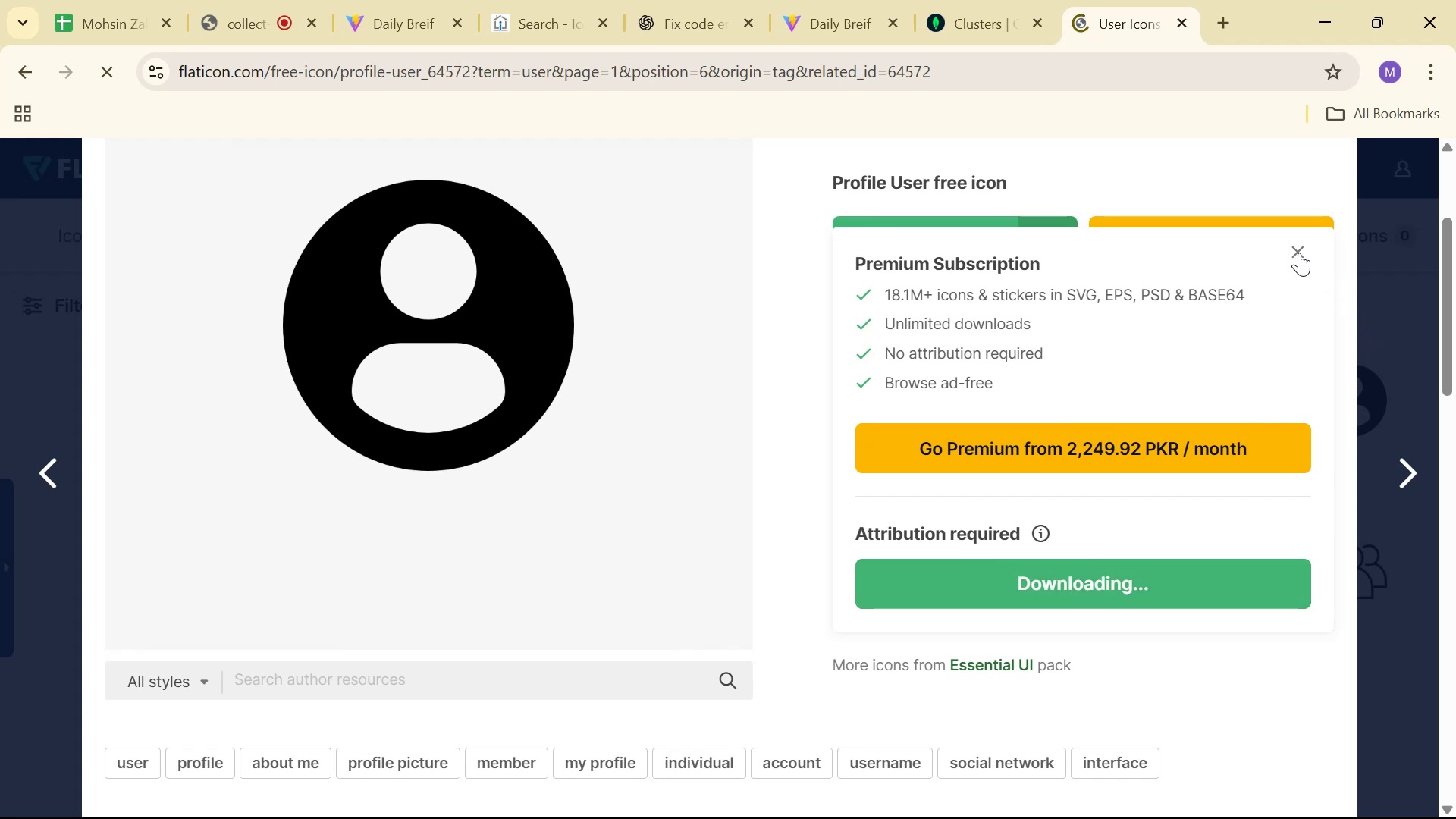 
scroll: coordinate [1296, 249], scroll_direction: up, amount: 3.0
 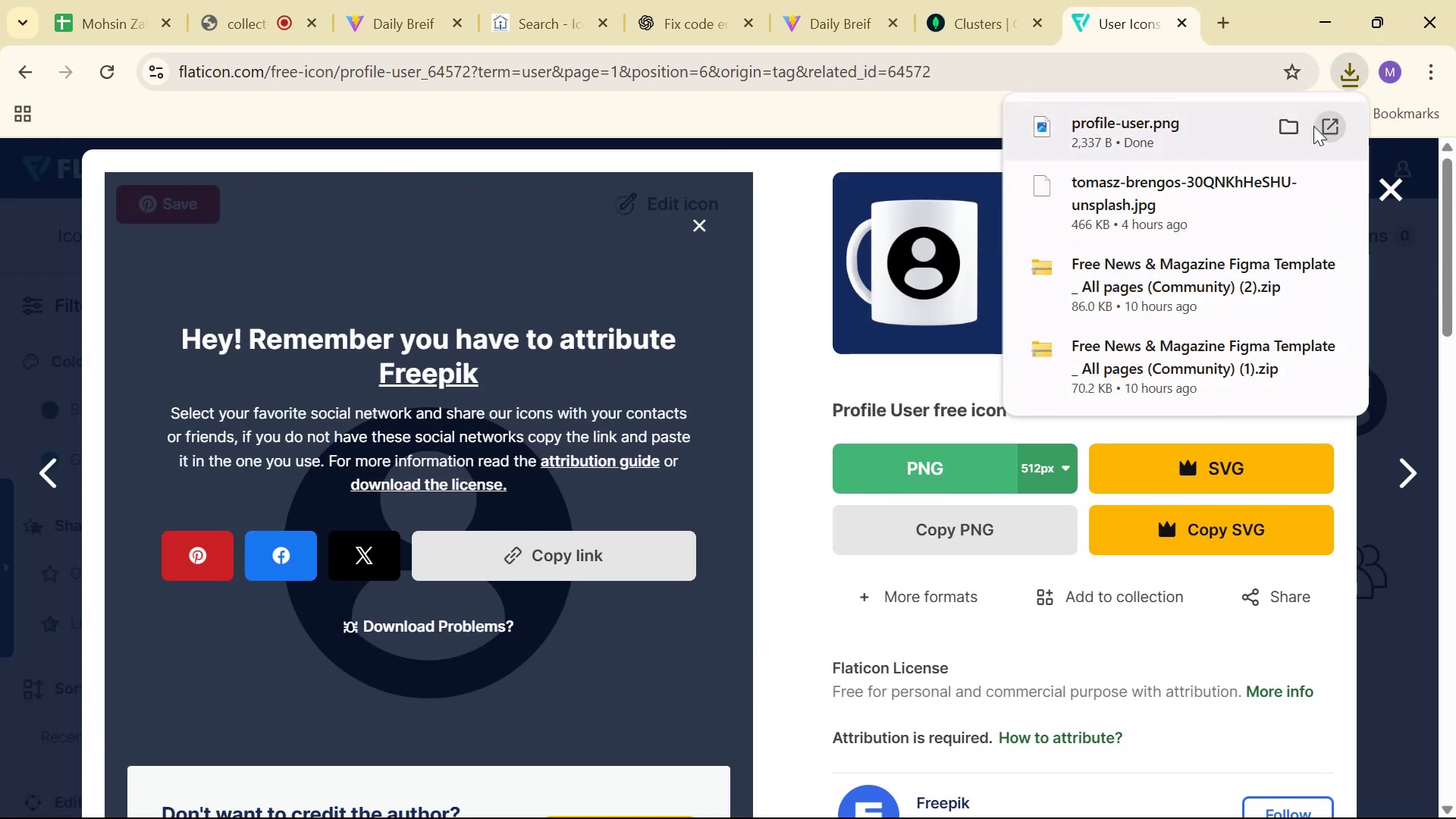 
left_click([1271, 127])
 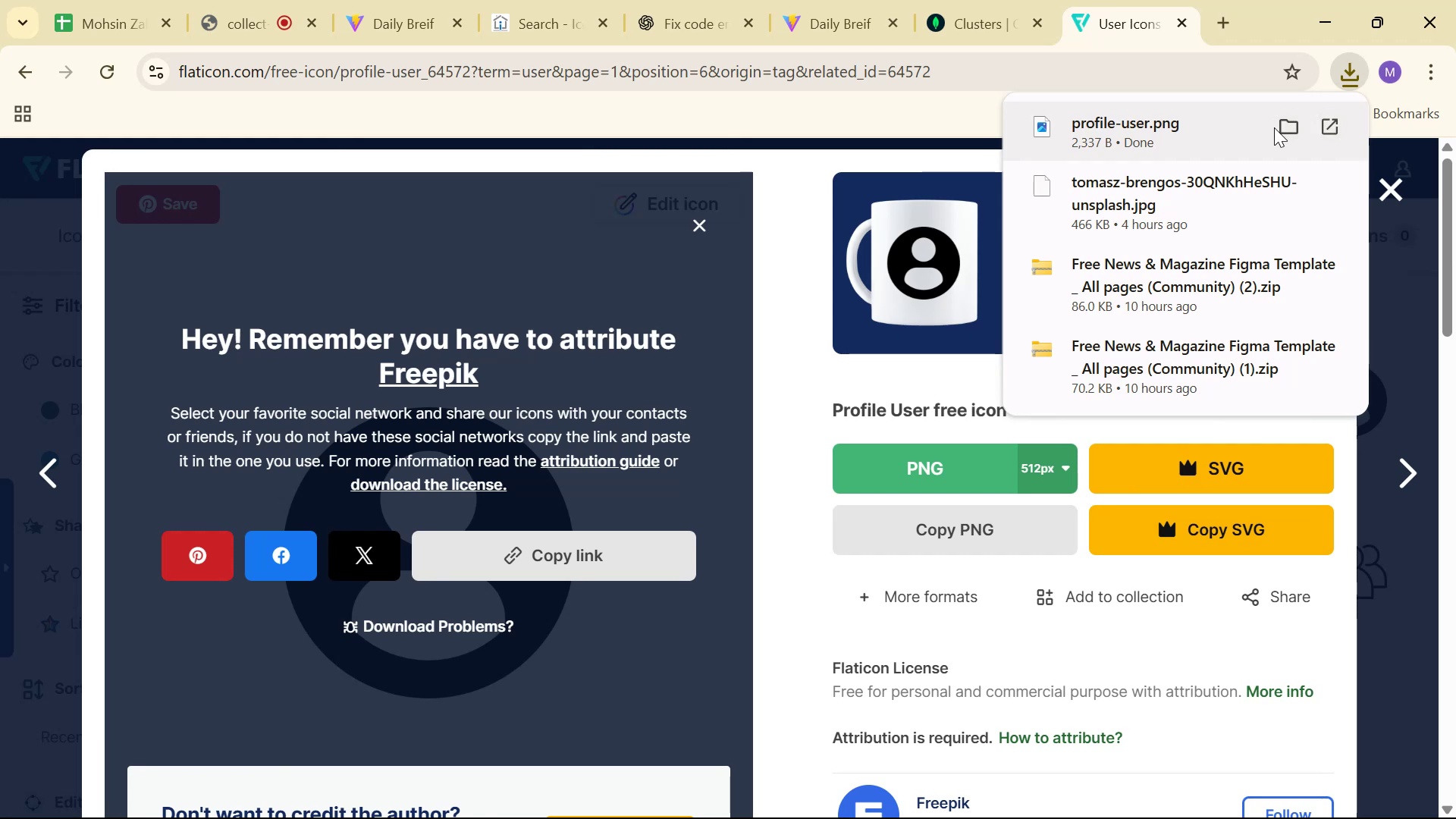 
left_click([1288, 126])
 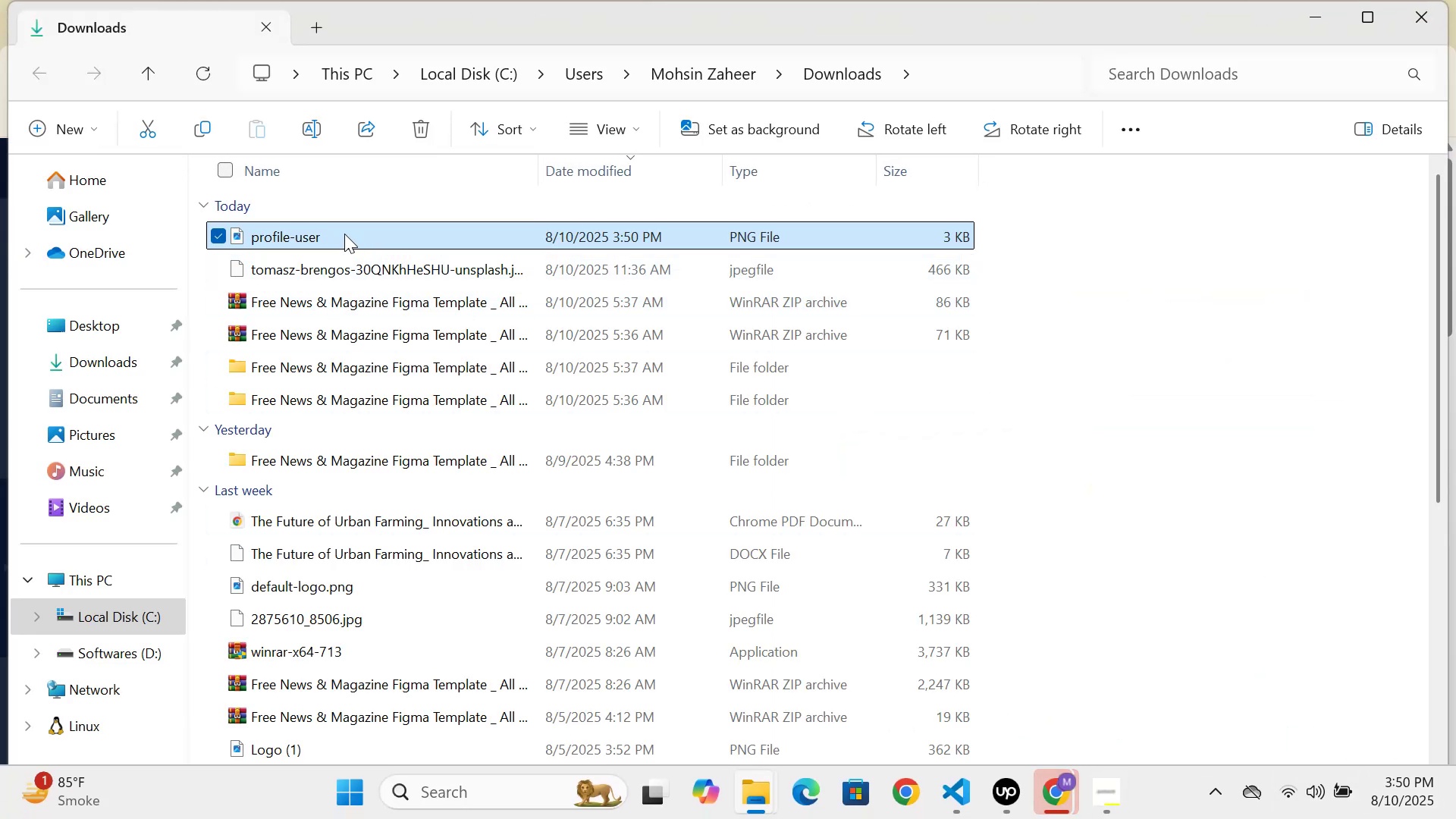 
wait(7.49)
 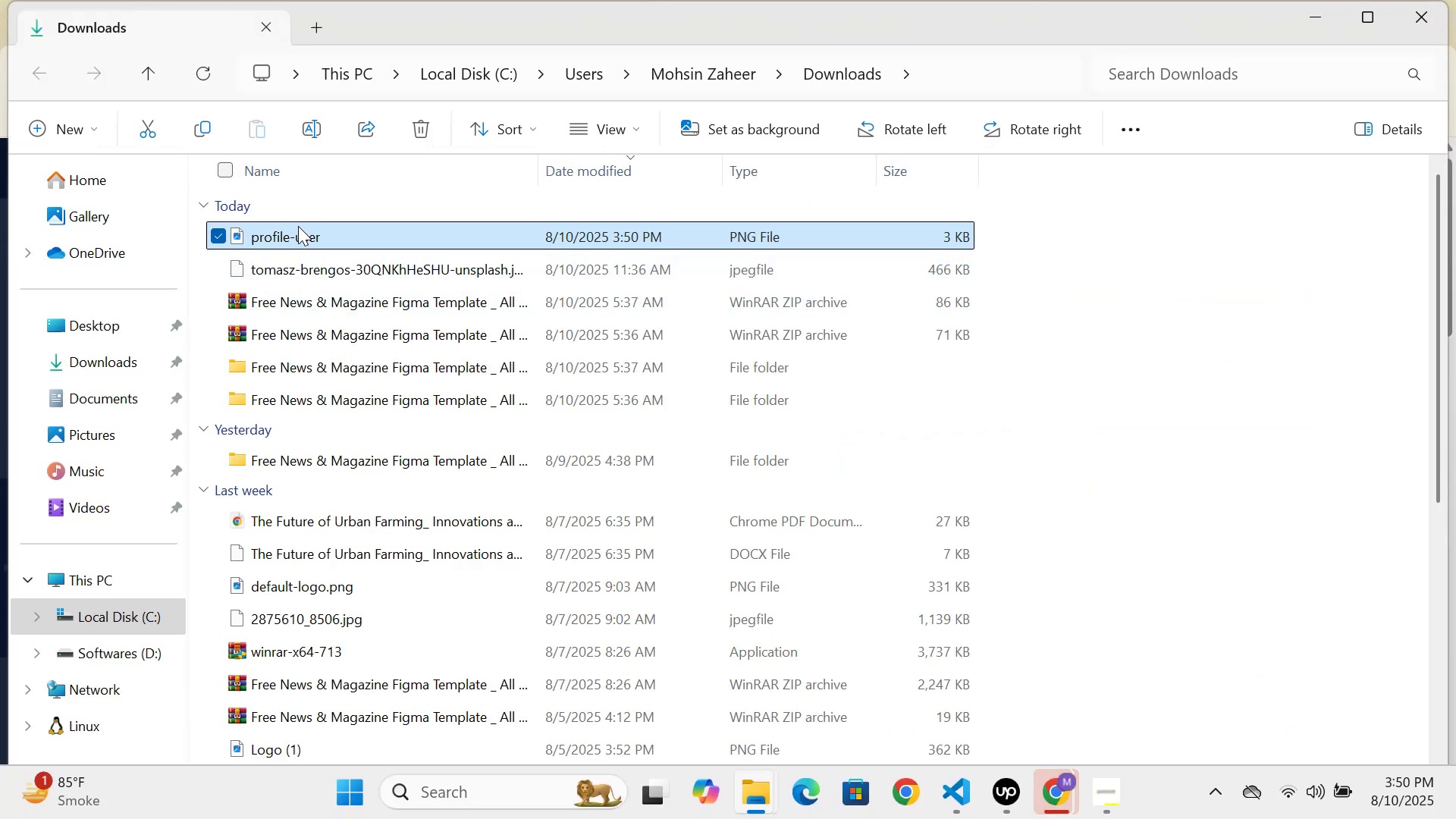 
key(Alt+Tab)
 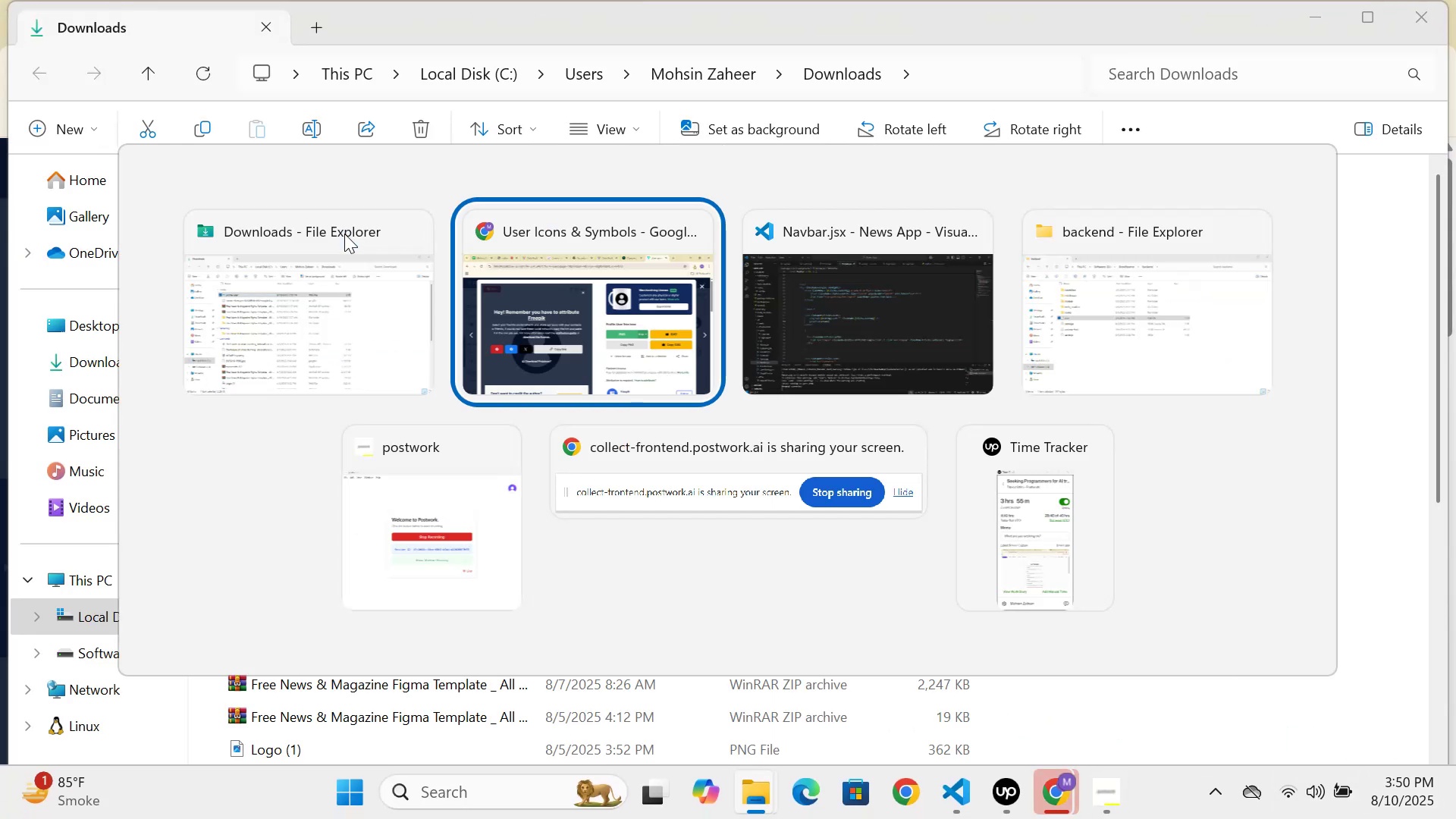 
key(Alt+Tab)
 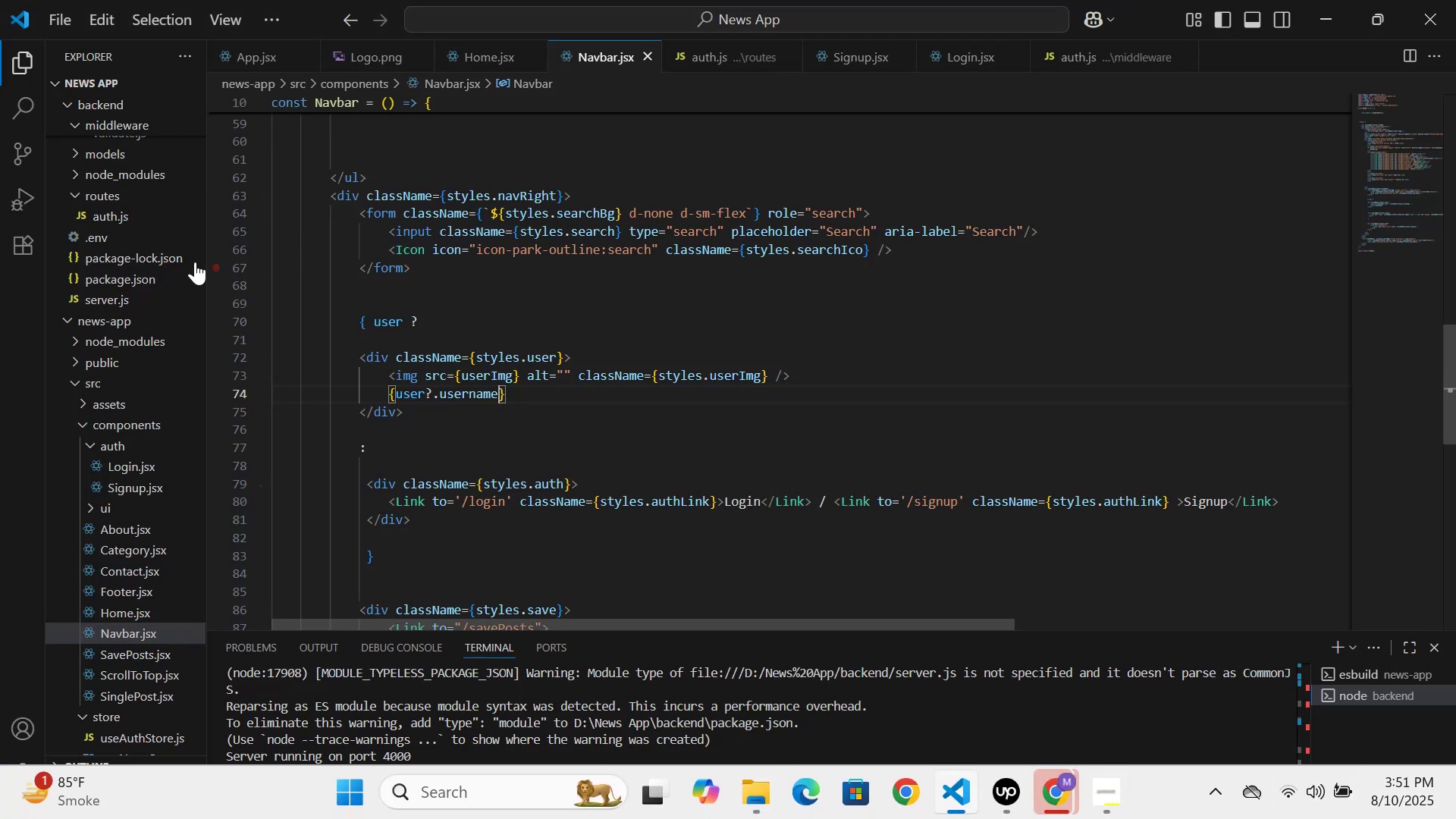 
key(Alt+AltLeft)
 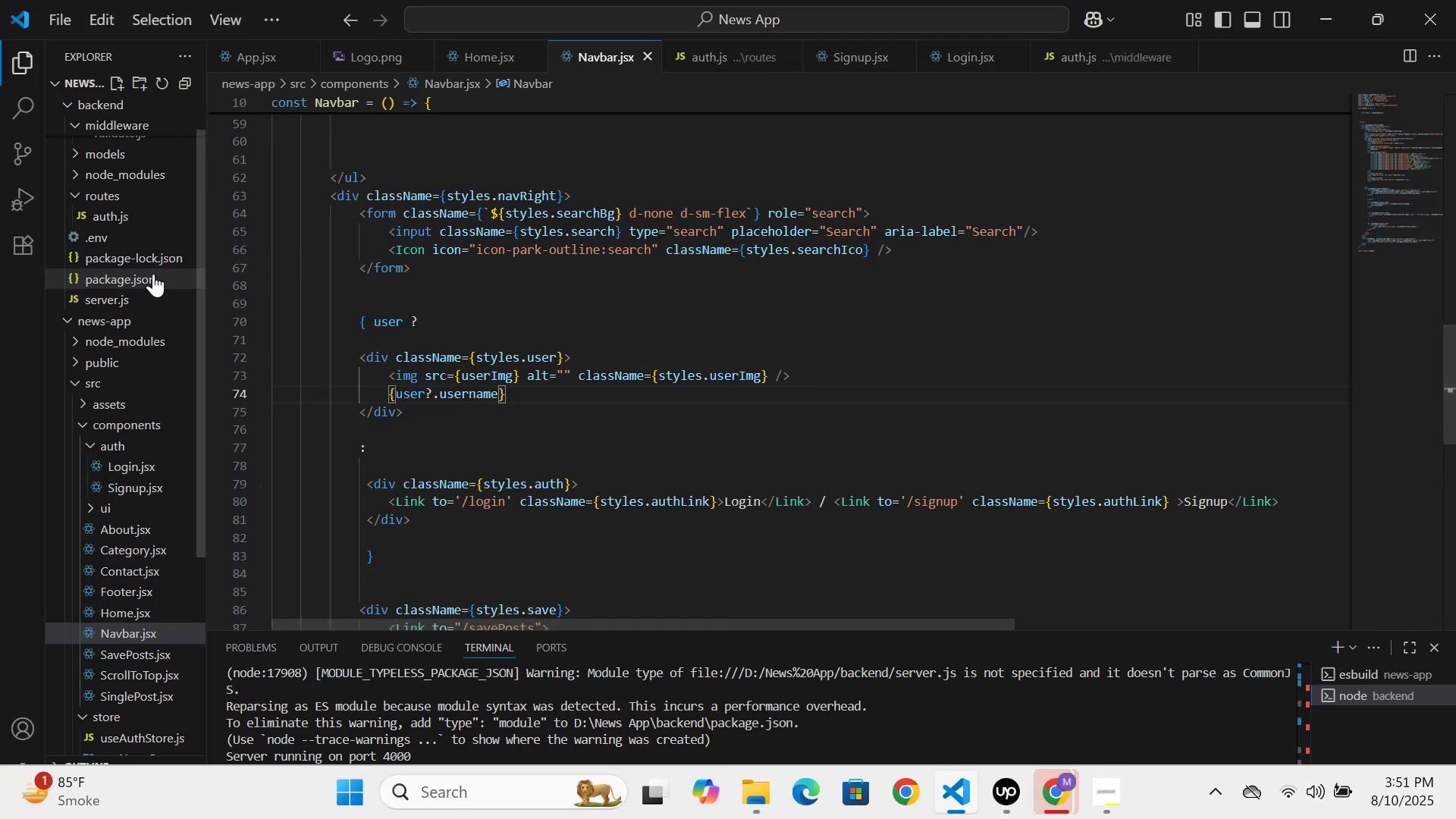 
key(Tab)
type(uuu)
key(Tab)
 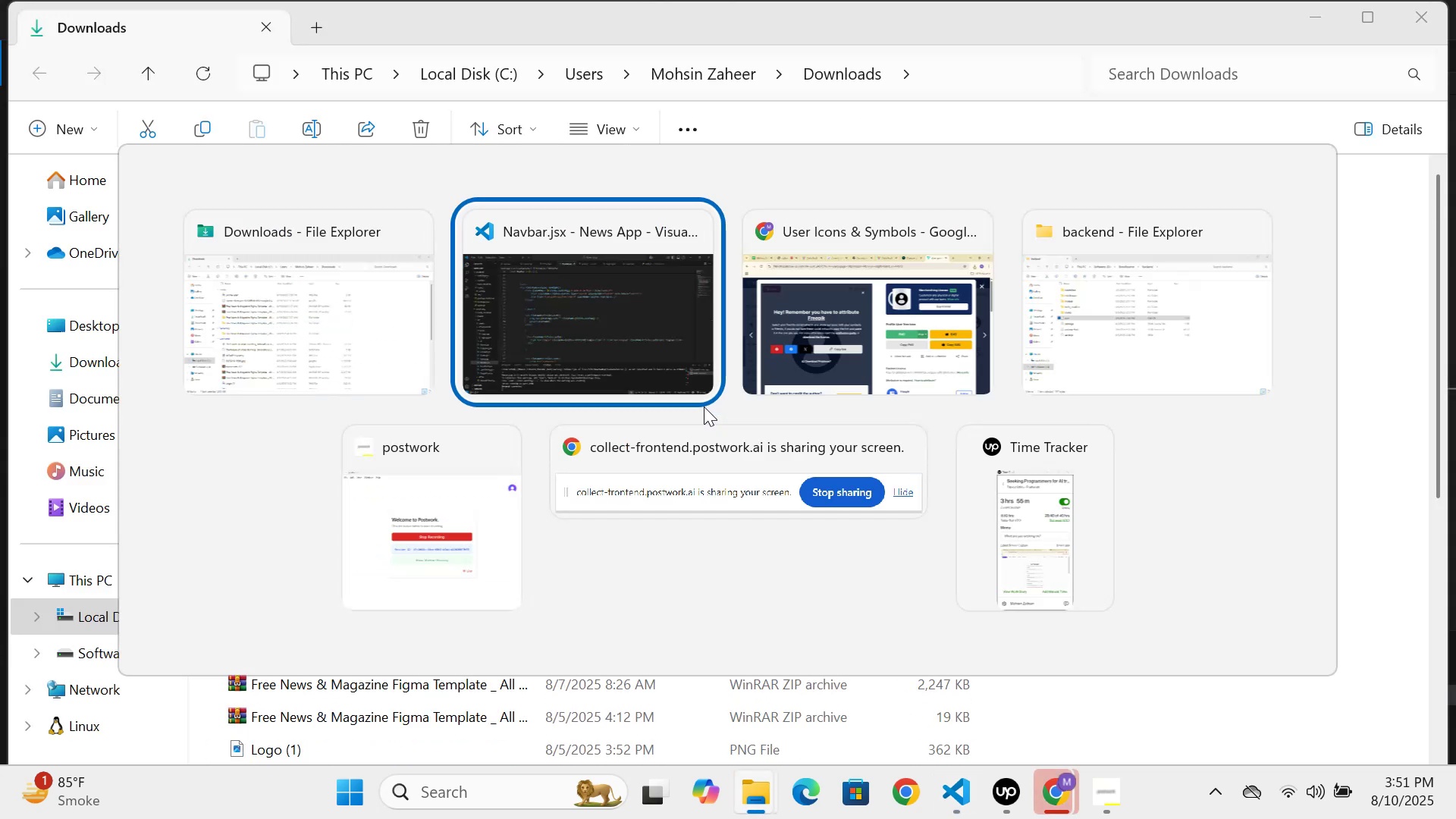 
scroll: coordinate [710, 417], scroll_direction: up, amount: 14.0
 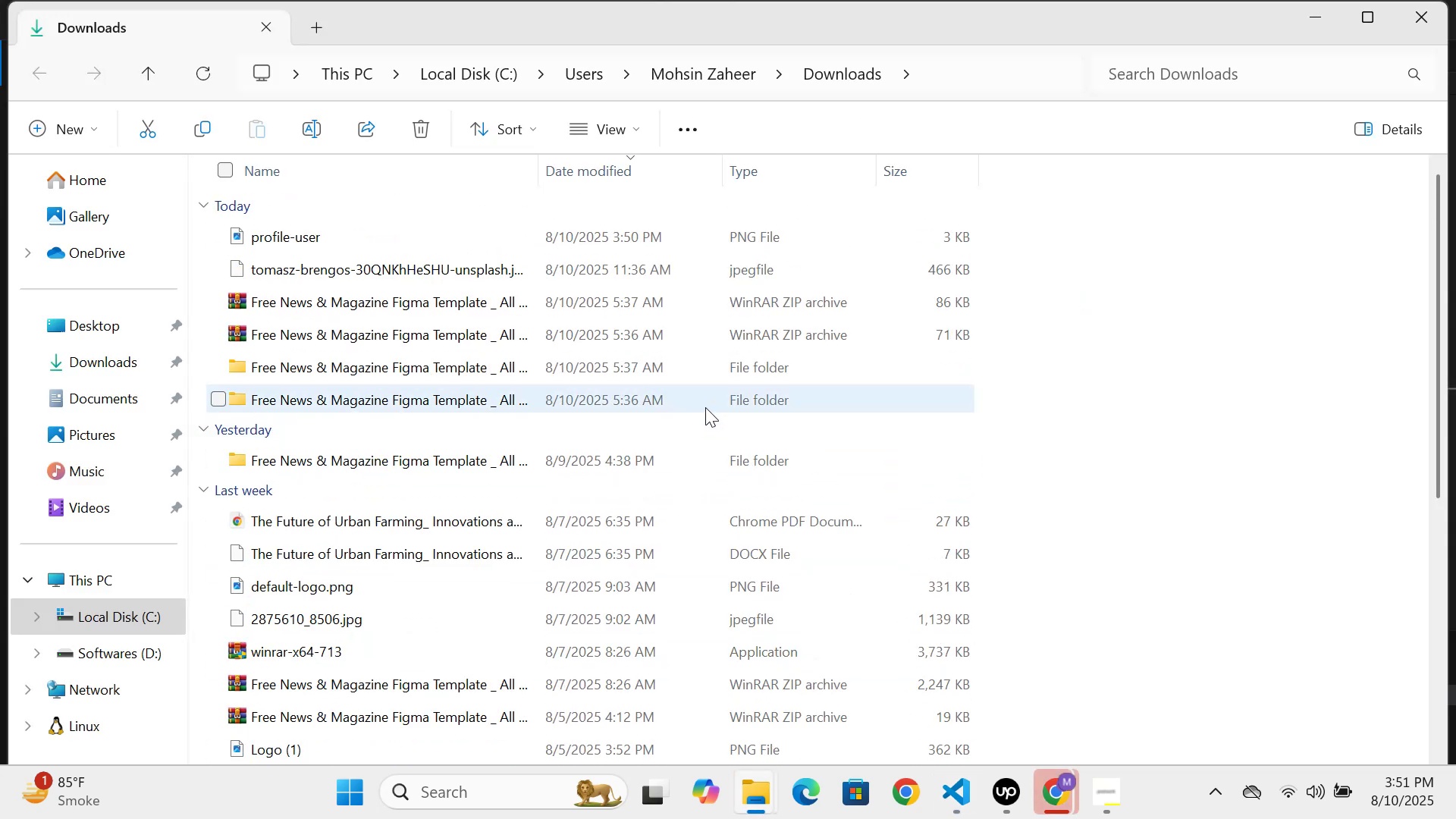 
hold_key(key=AltLeft, duration=0.9)
 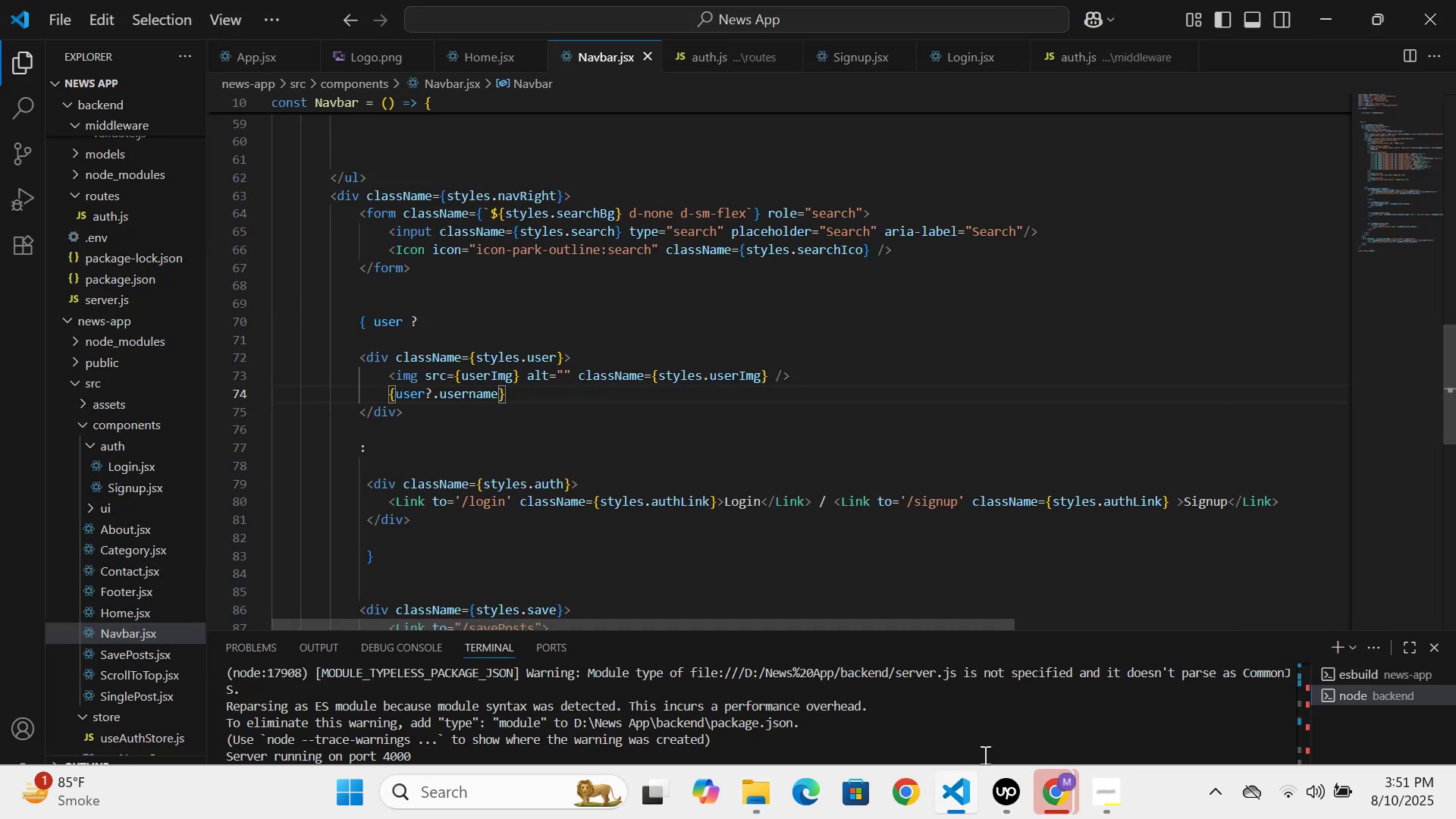 
left_click([1054, 778])
 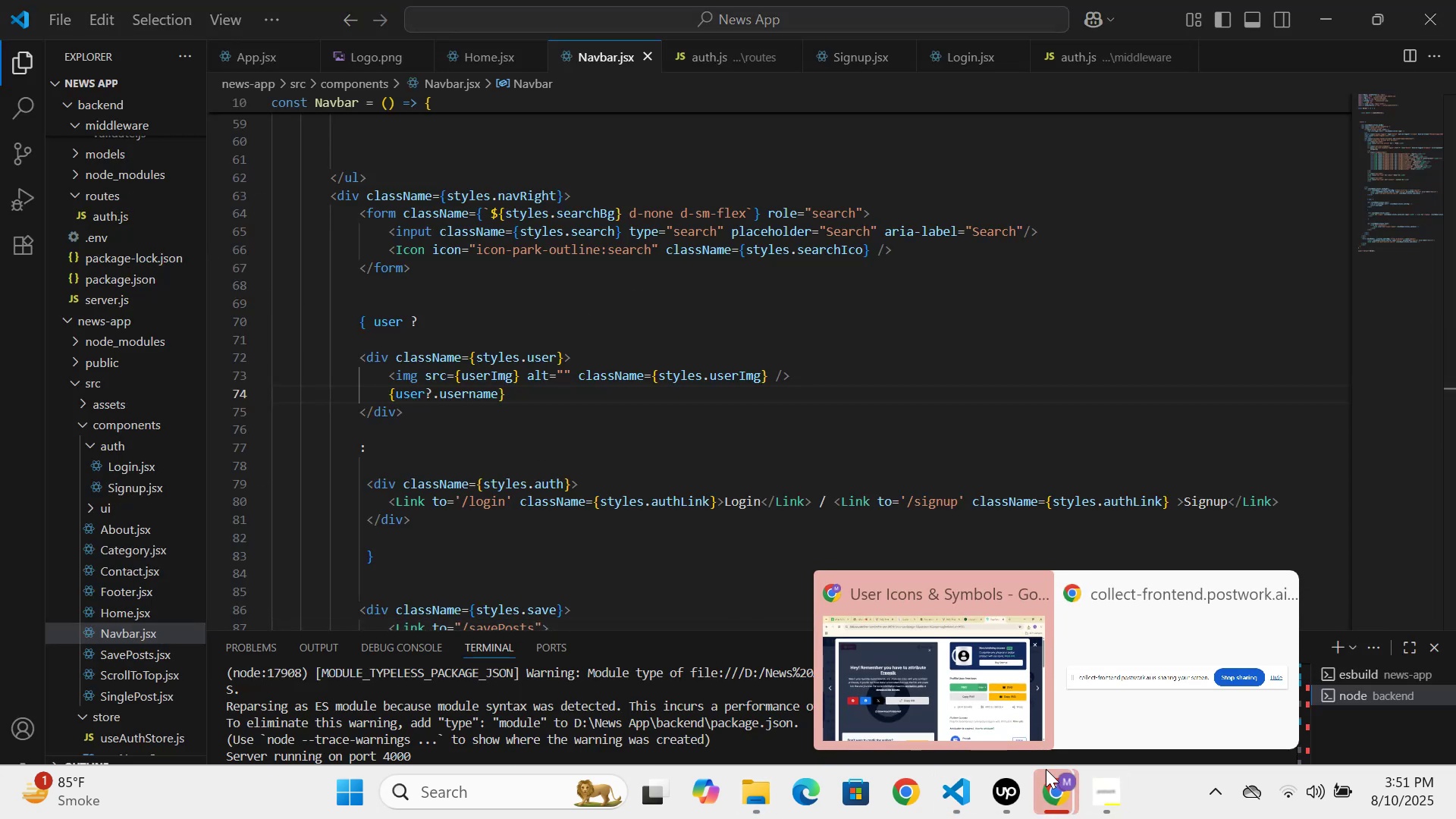 
left_click([982, 686])
 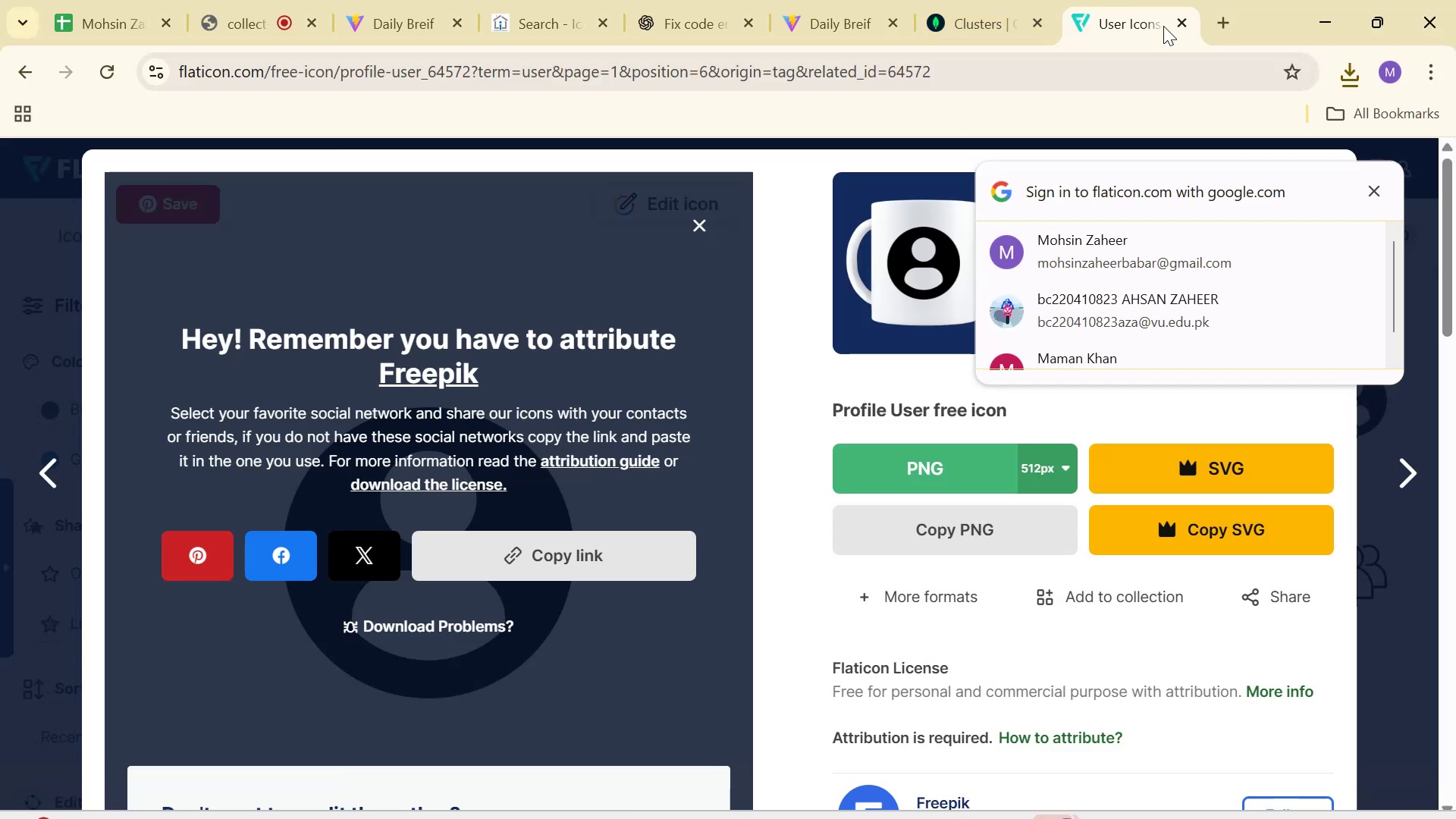 
left_click([1186, 28])
 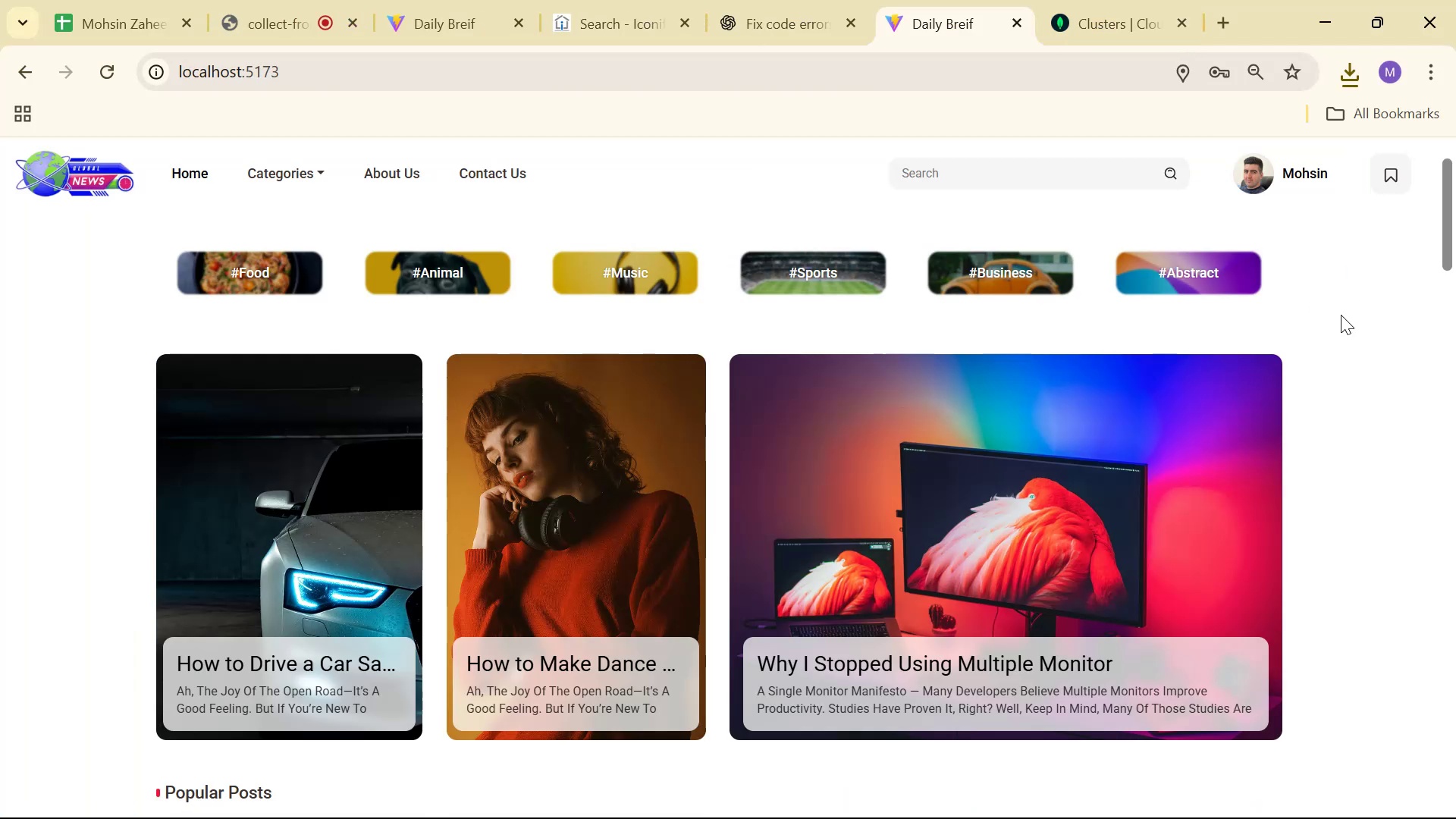 
key(Alt+AltLeft)
 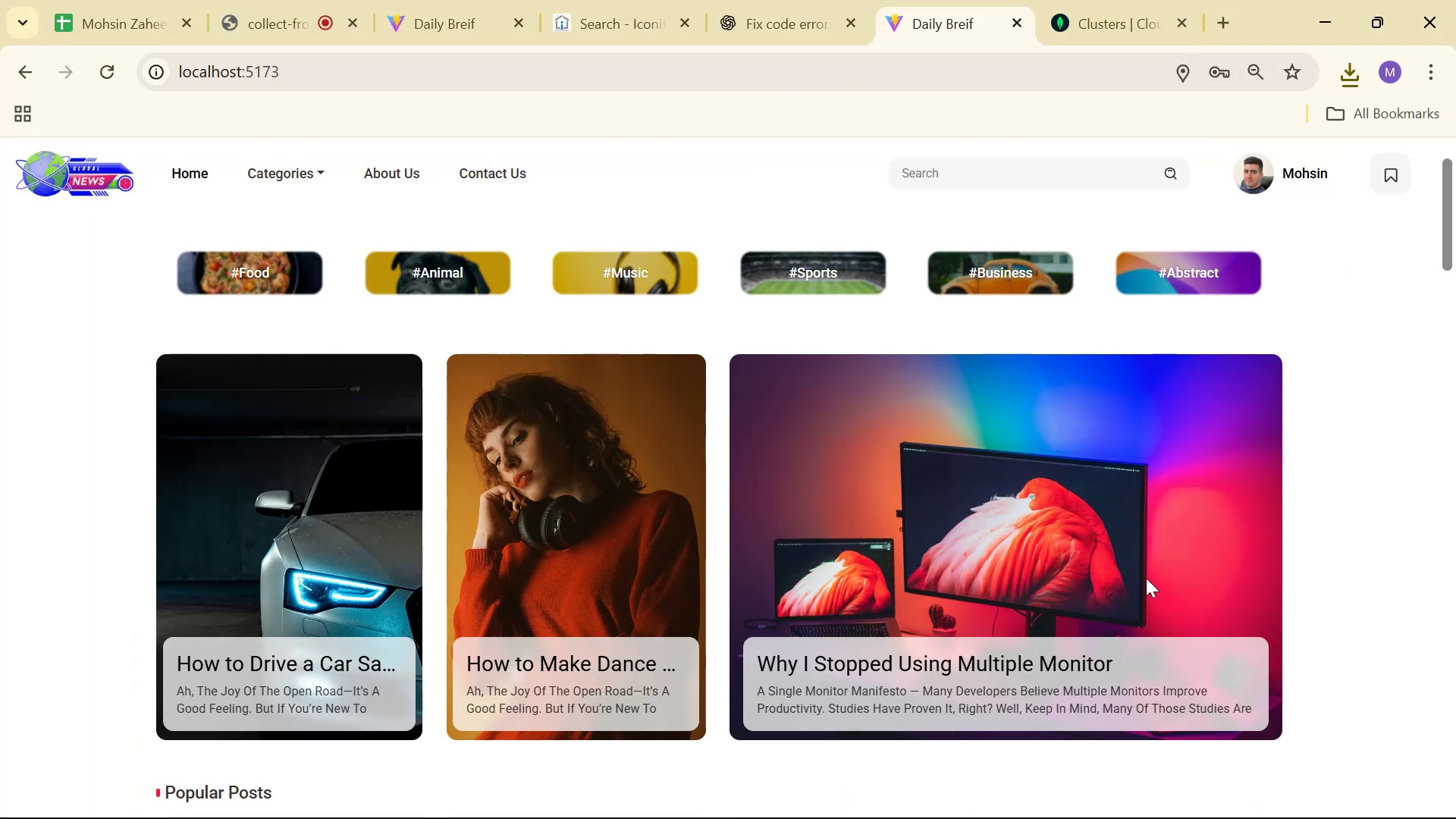 
key(Alt+Tab)
 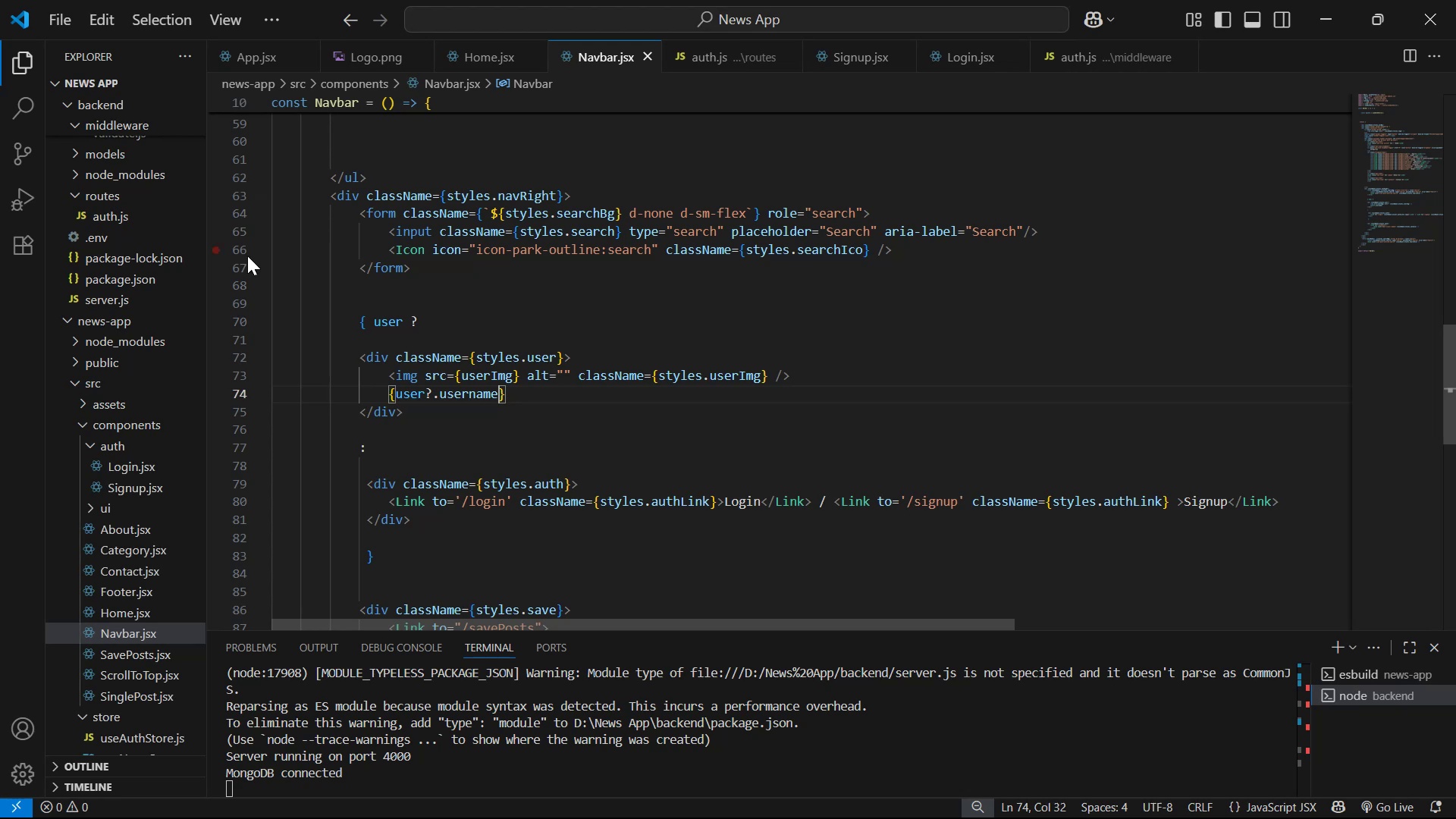 
key(Alt+Tab)
 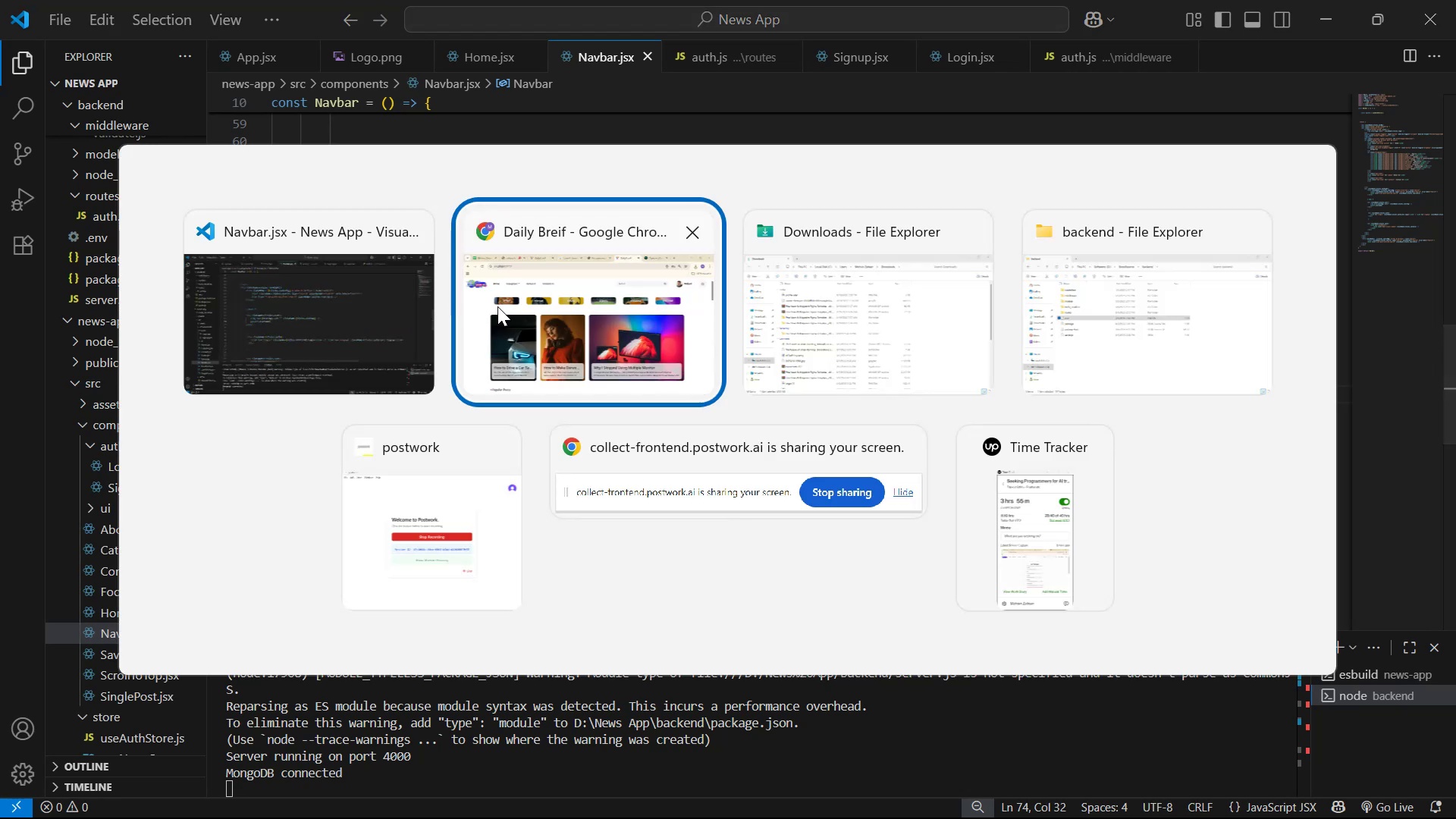 
key(Alt+Tab)
 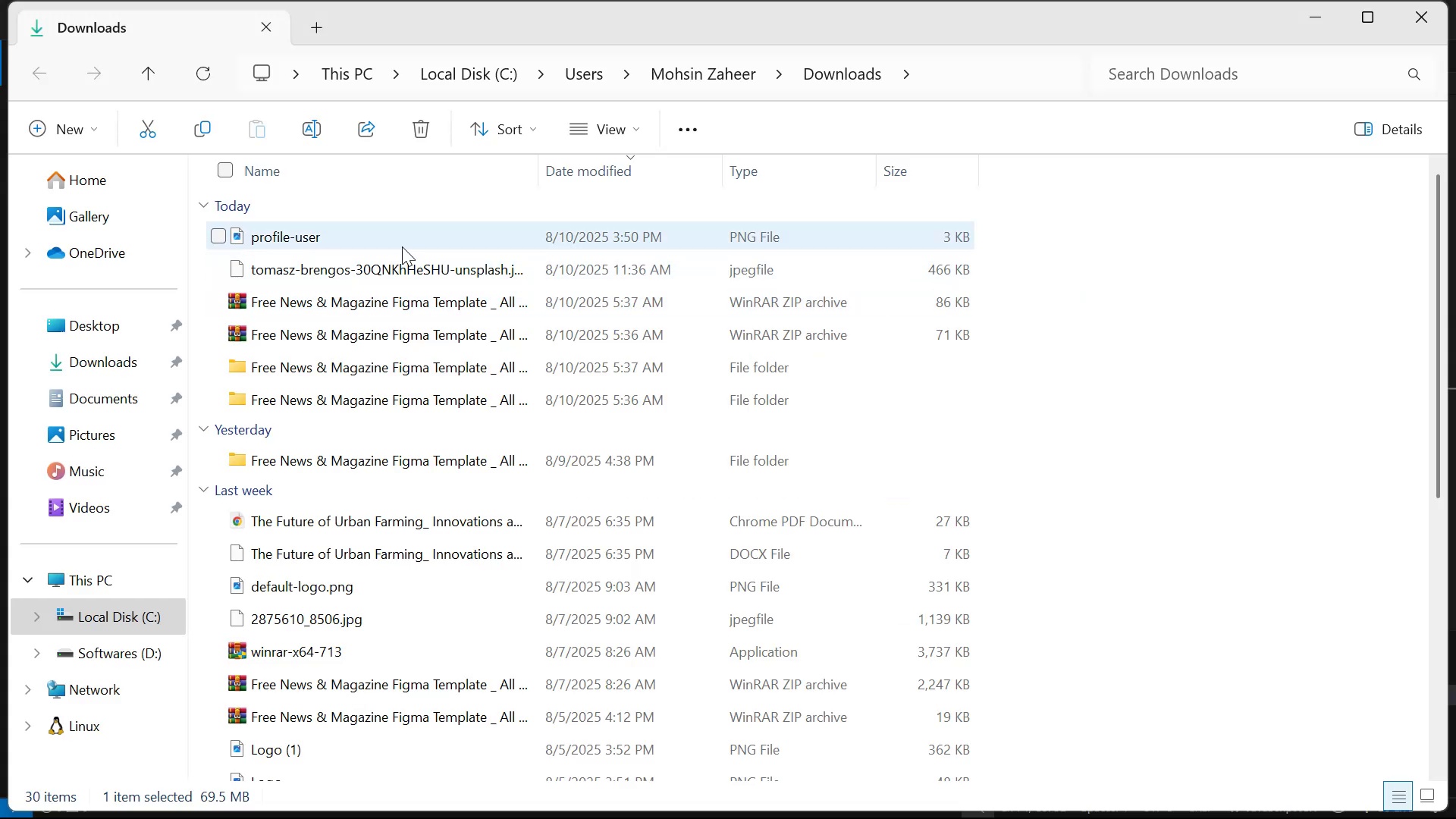 
right_click([395, 246])
 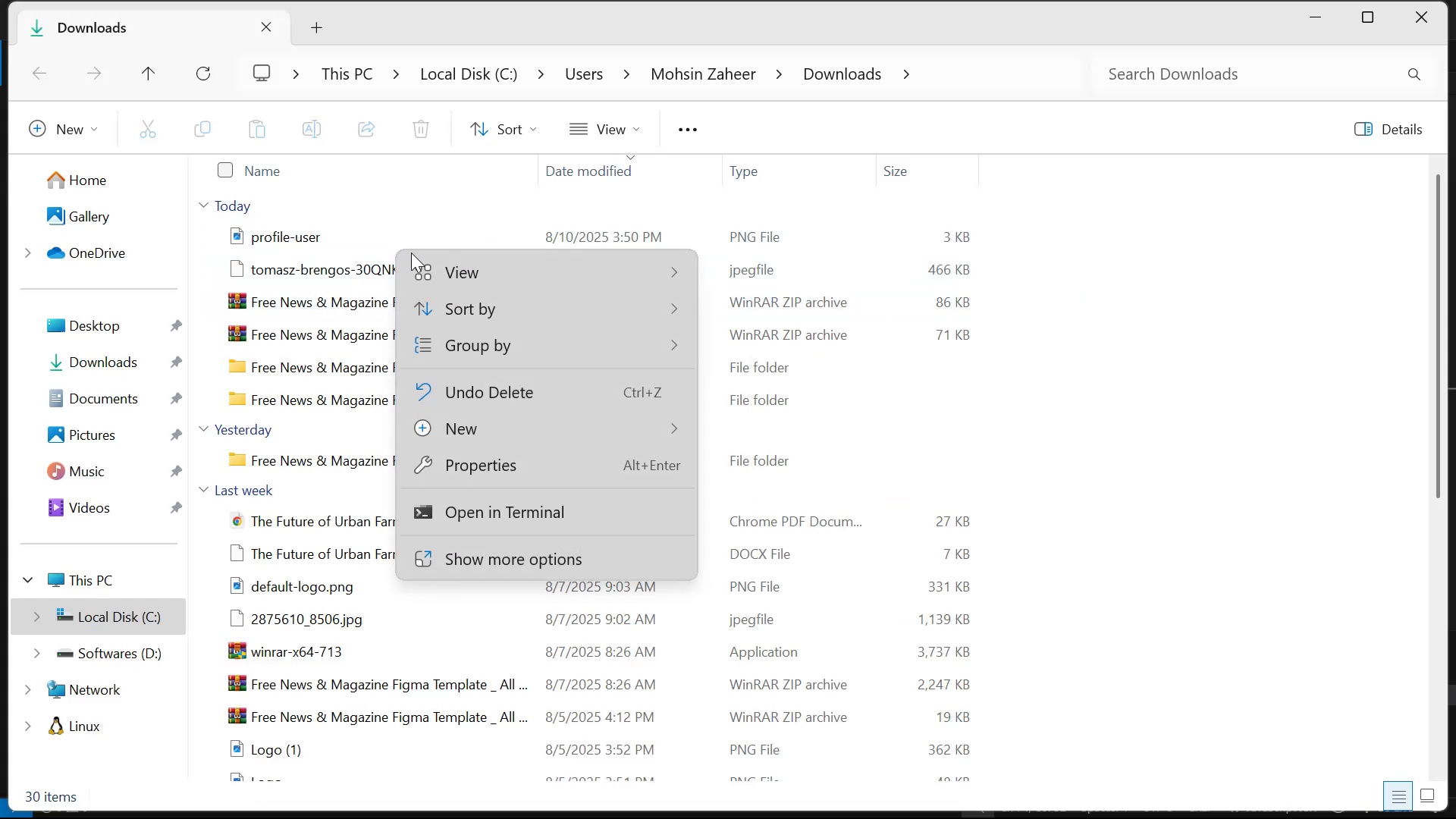 
left_click([330, 247])
 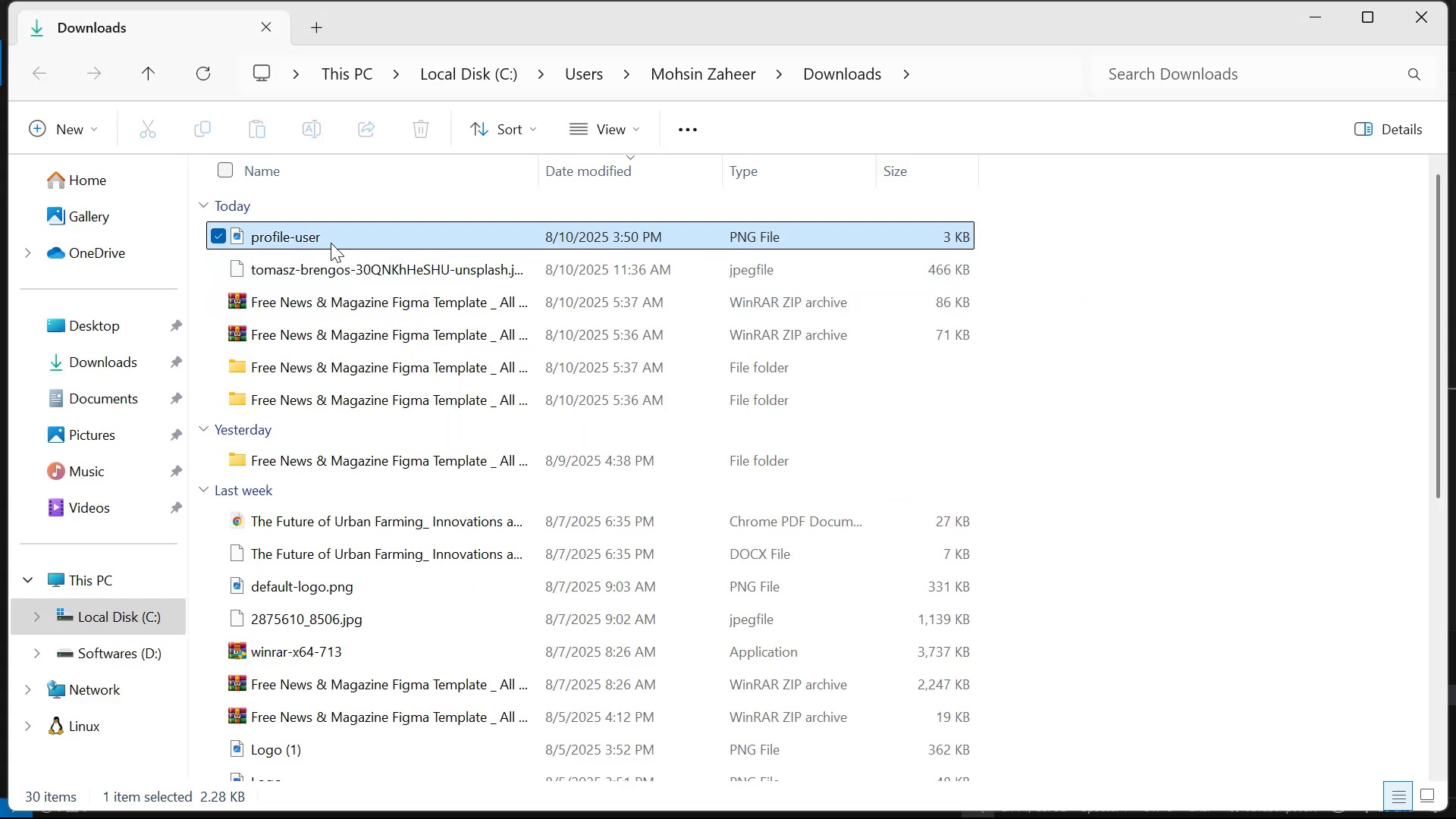 
right_click([334, 238])
 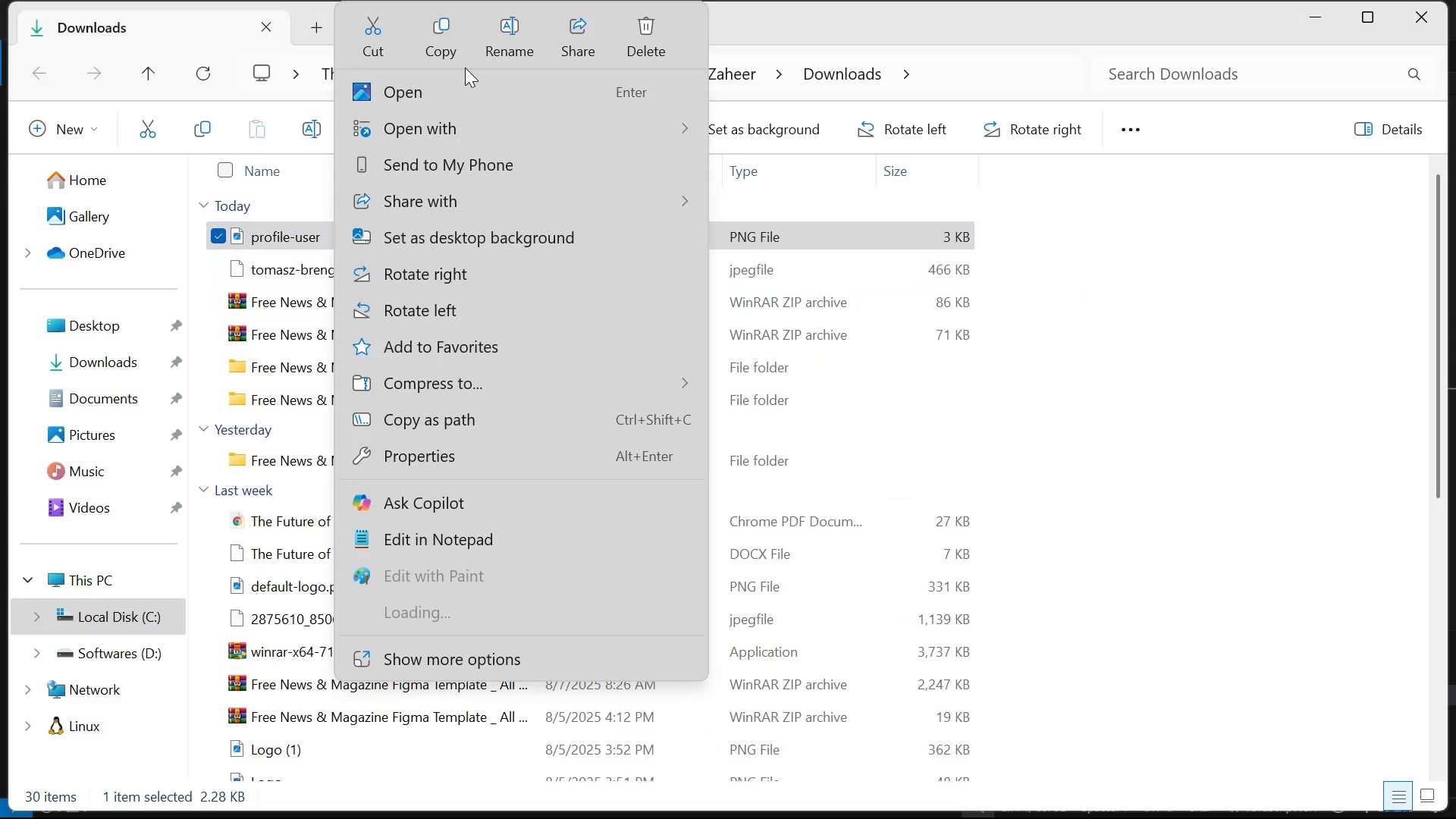 
left_click([500, 27])
 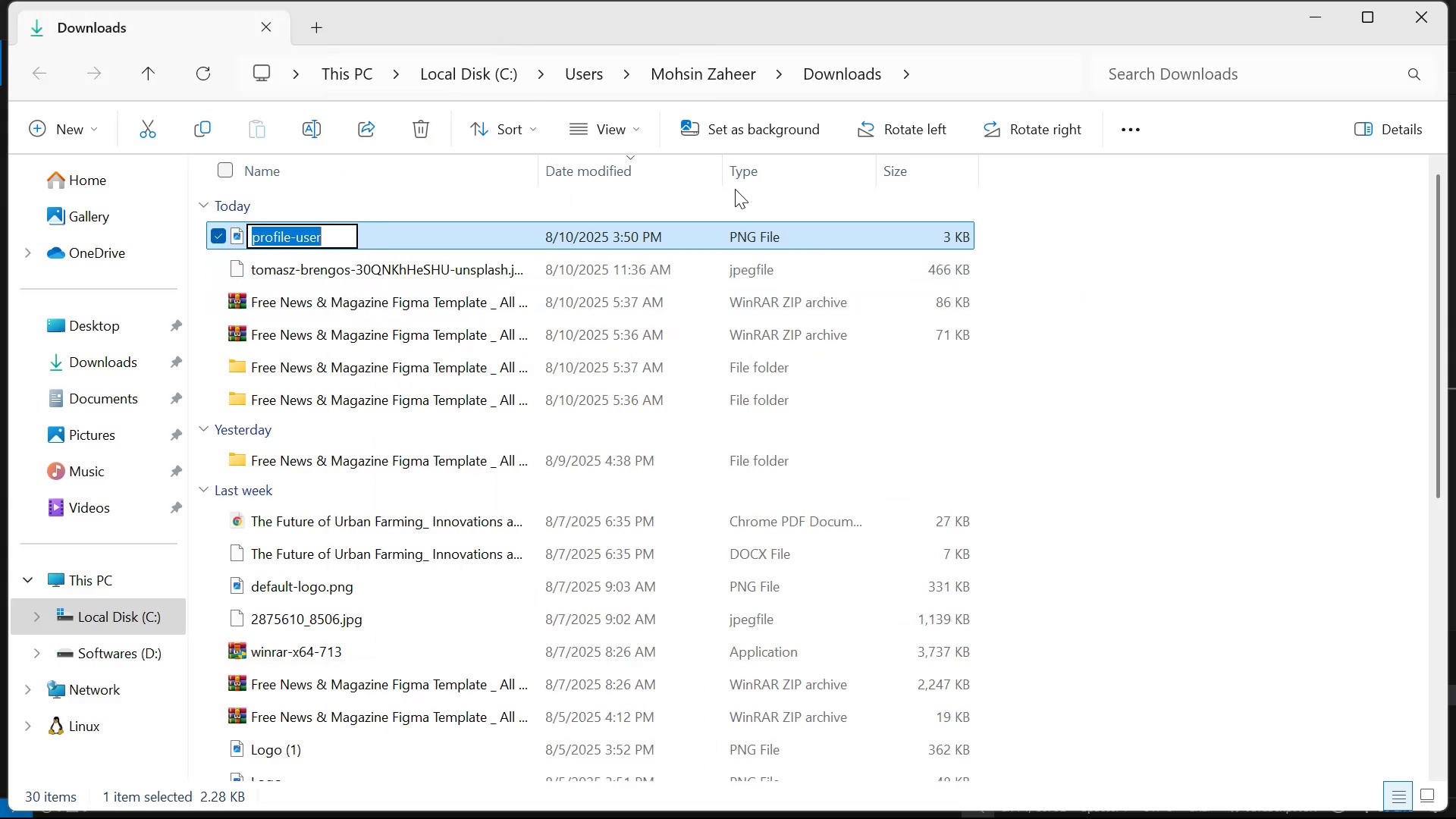 
type(user)
 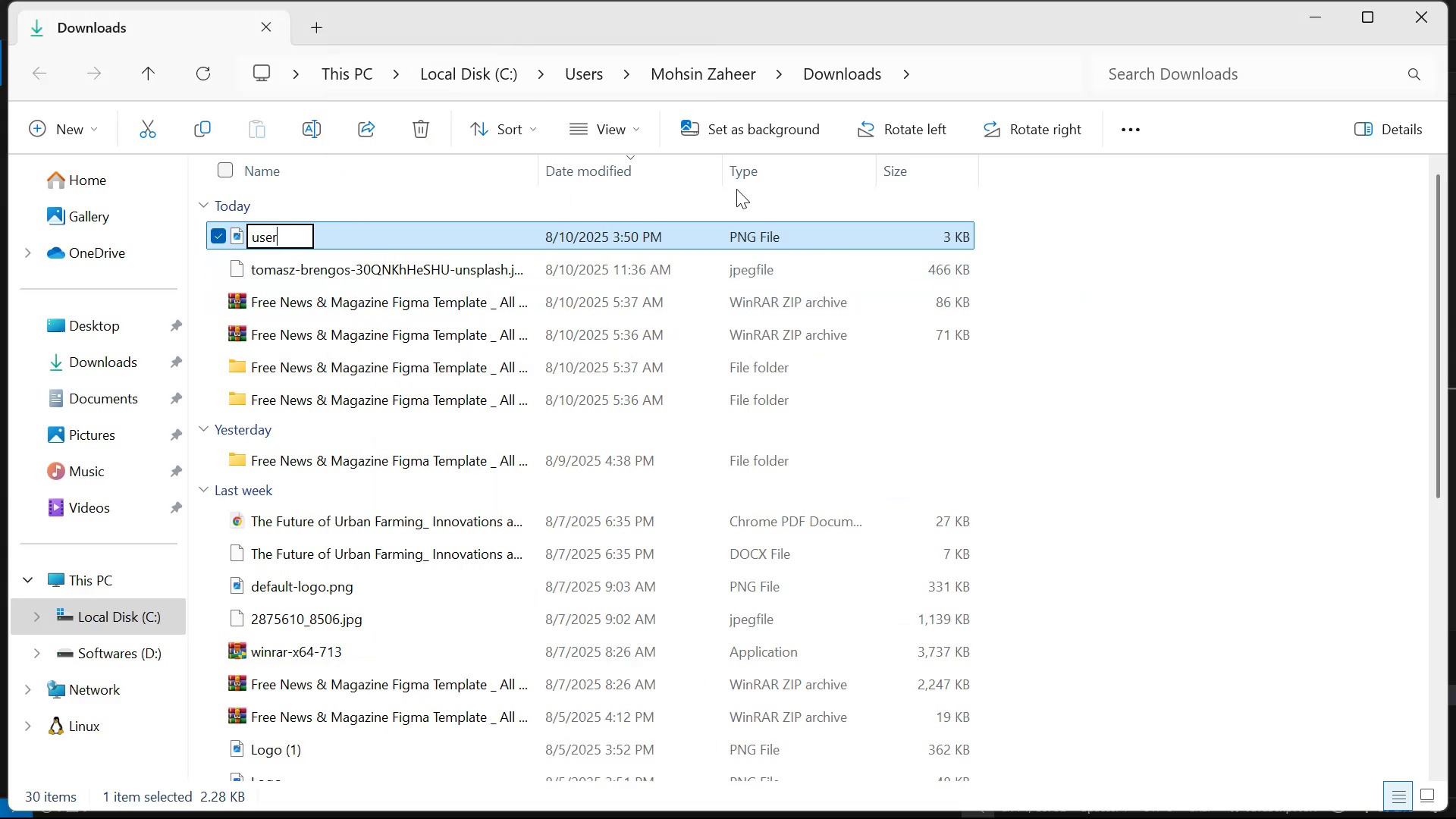 
key(Enter)
 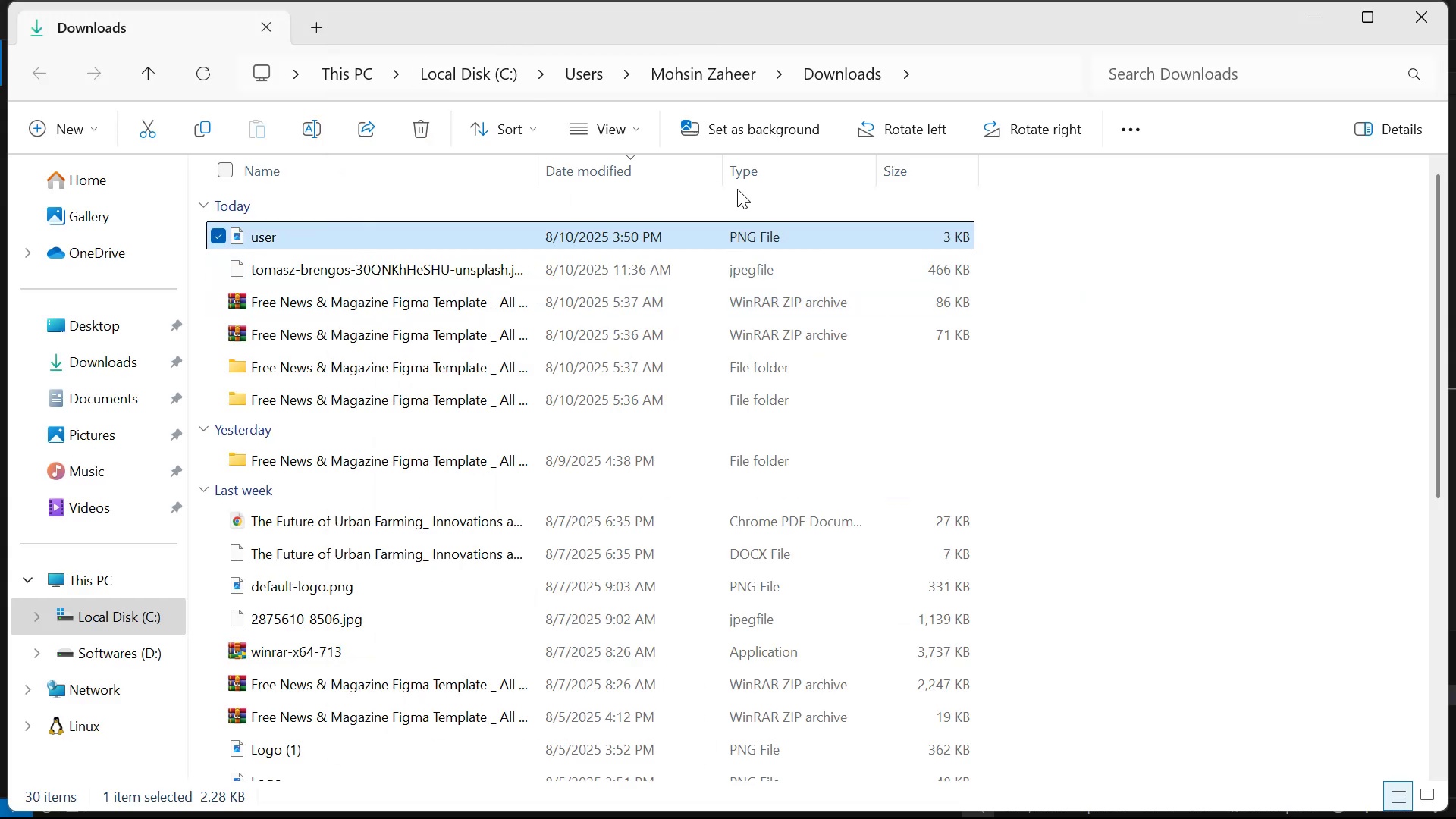 
key(Alt+Tab)
 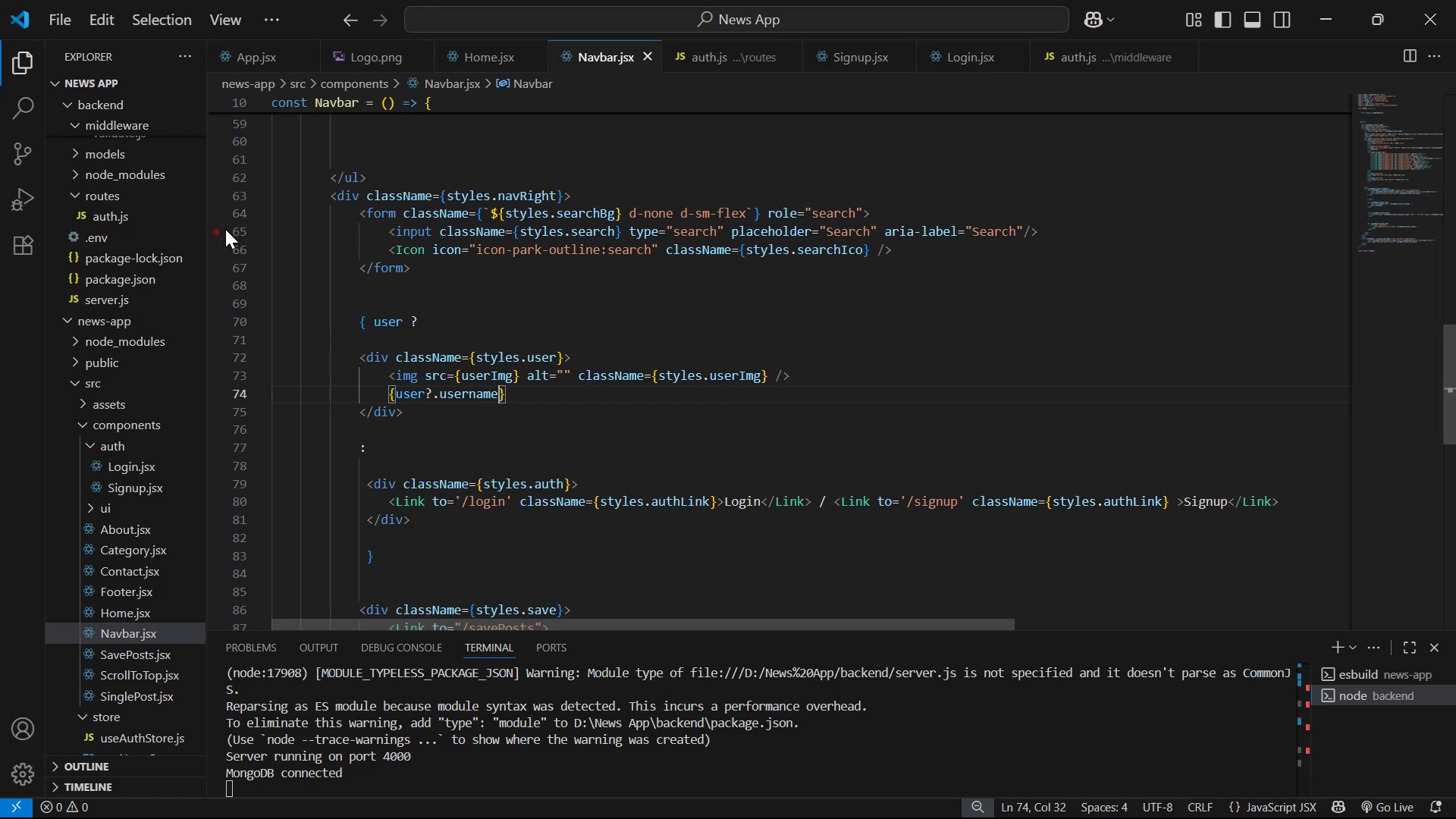 
scroll: coordinate [123, 337], scroll_direction: up, amount: 15.0
 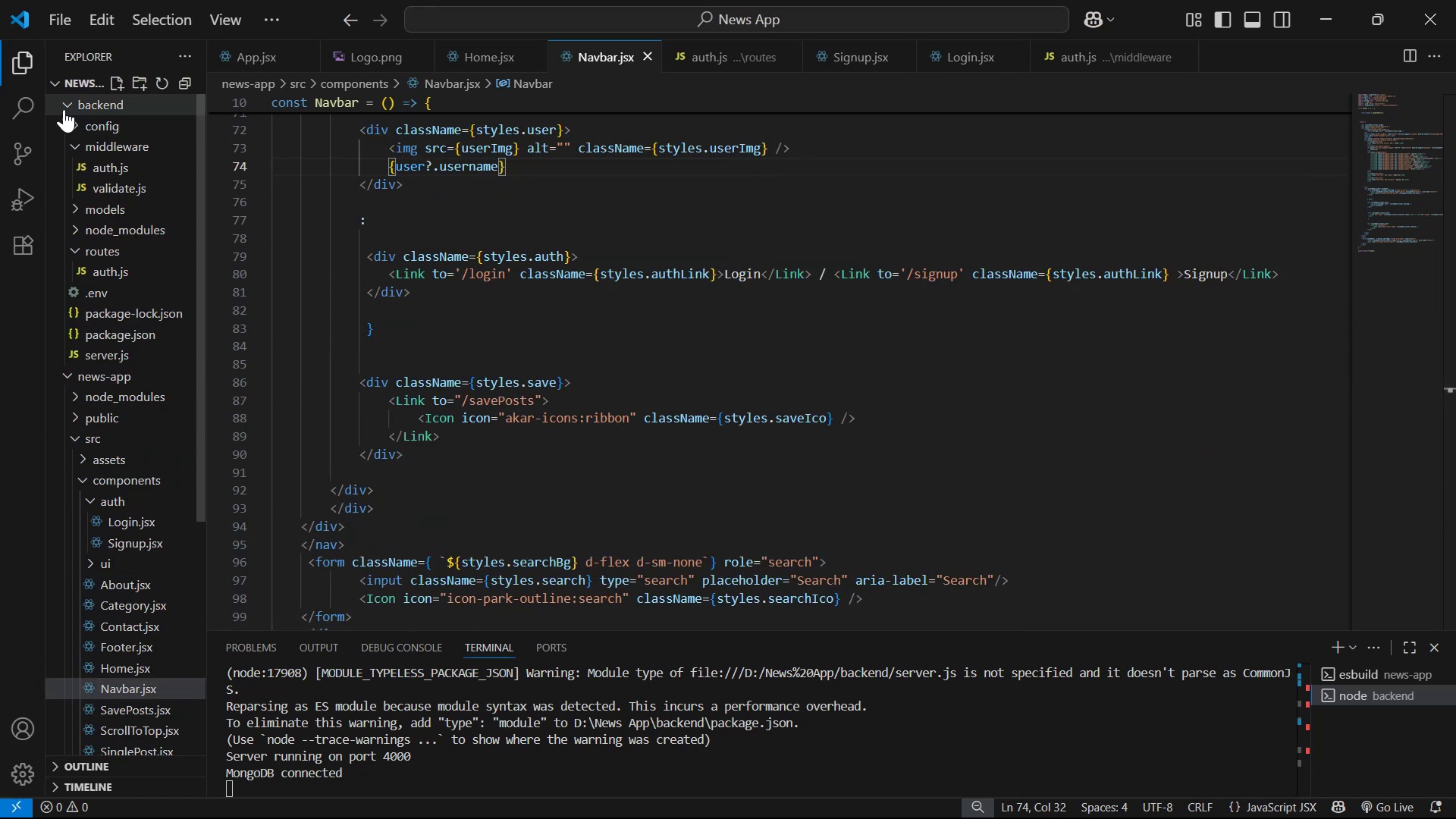 
left_click([66, 103])
 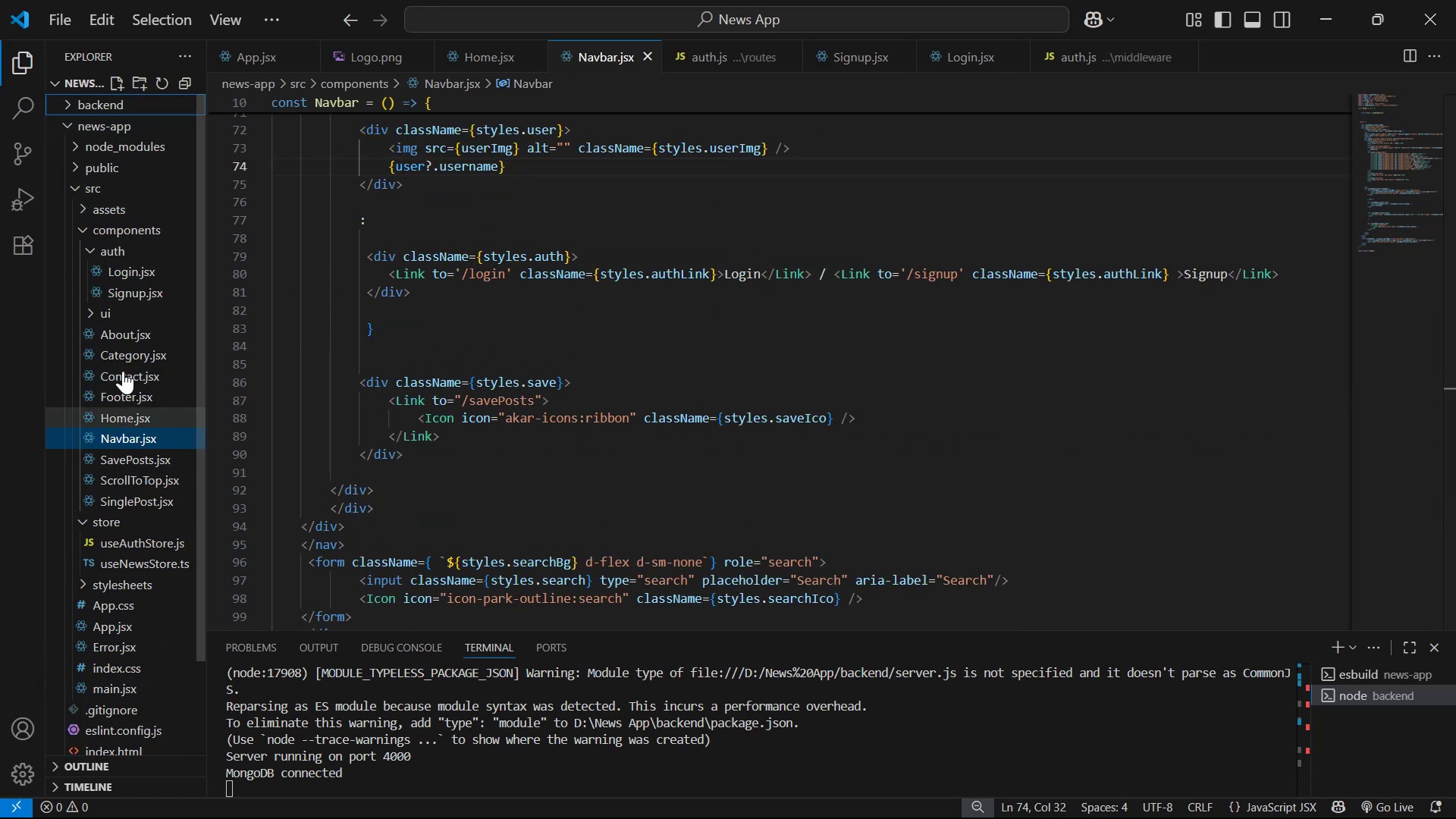 
left_click([127, 254])
 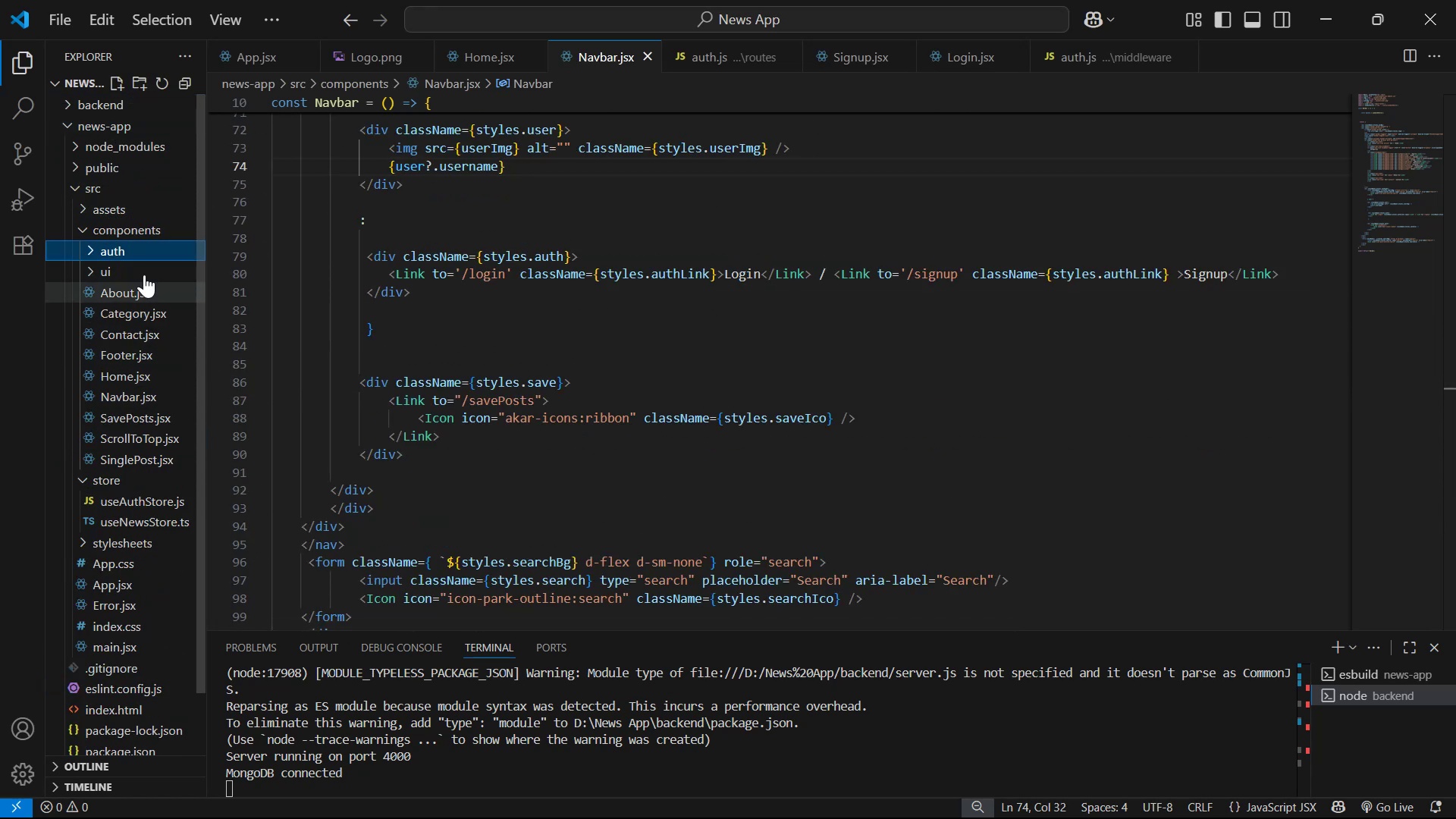 
scroll: coordinate [124, 182], scroll_direction: down, amount: 3.0
 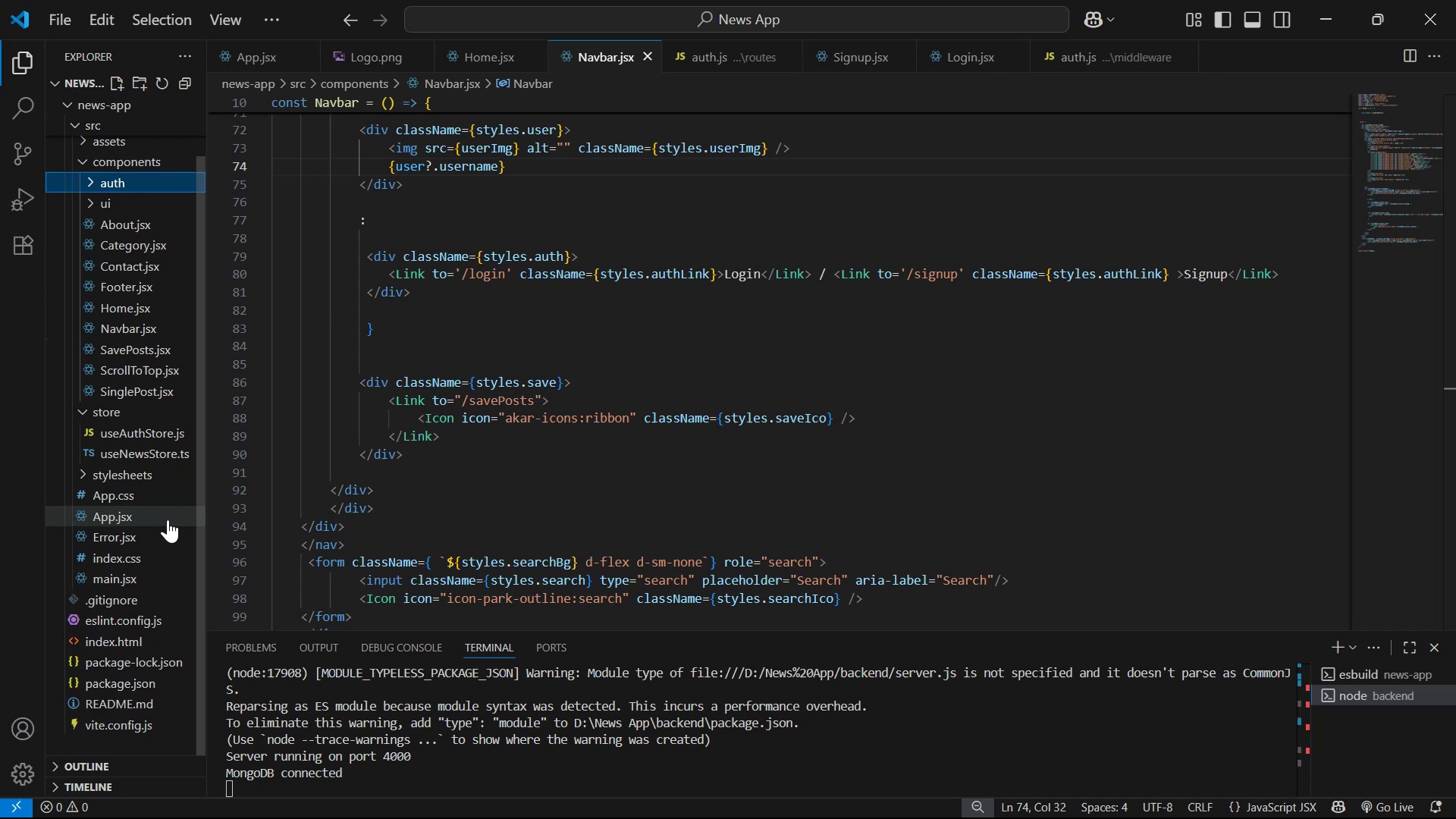 
scroll: coordinate [127, 472], scroll_direction: up, amount: 2.0
 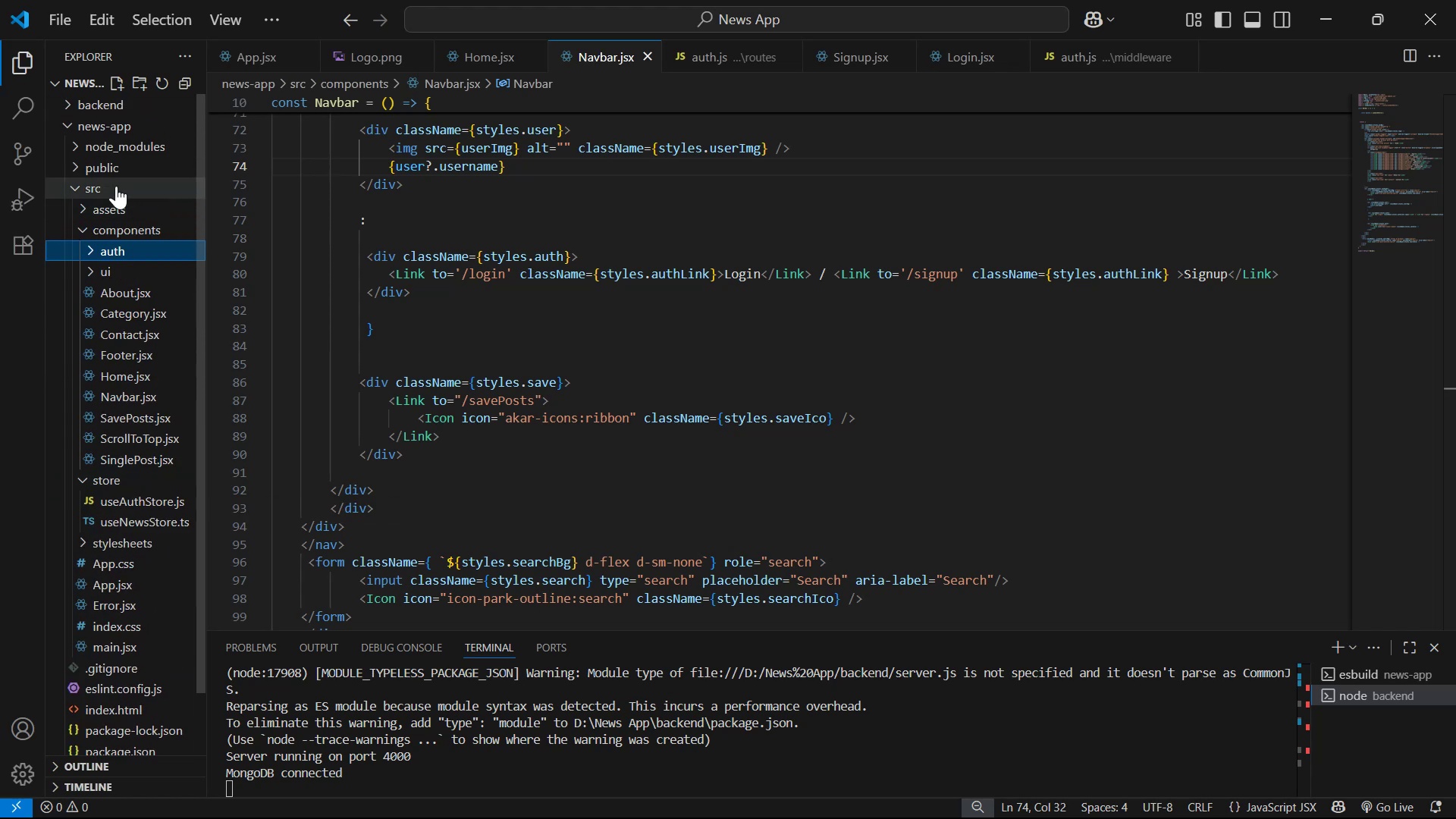 
left_click([127, 208])
 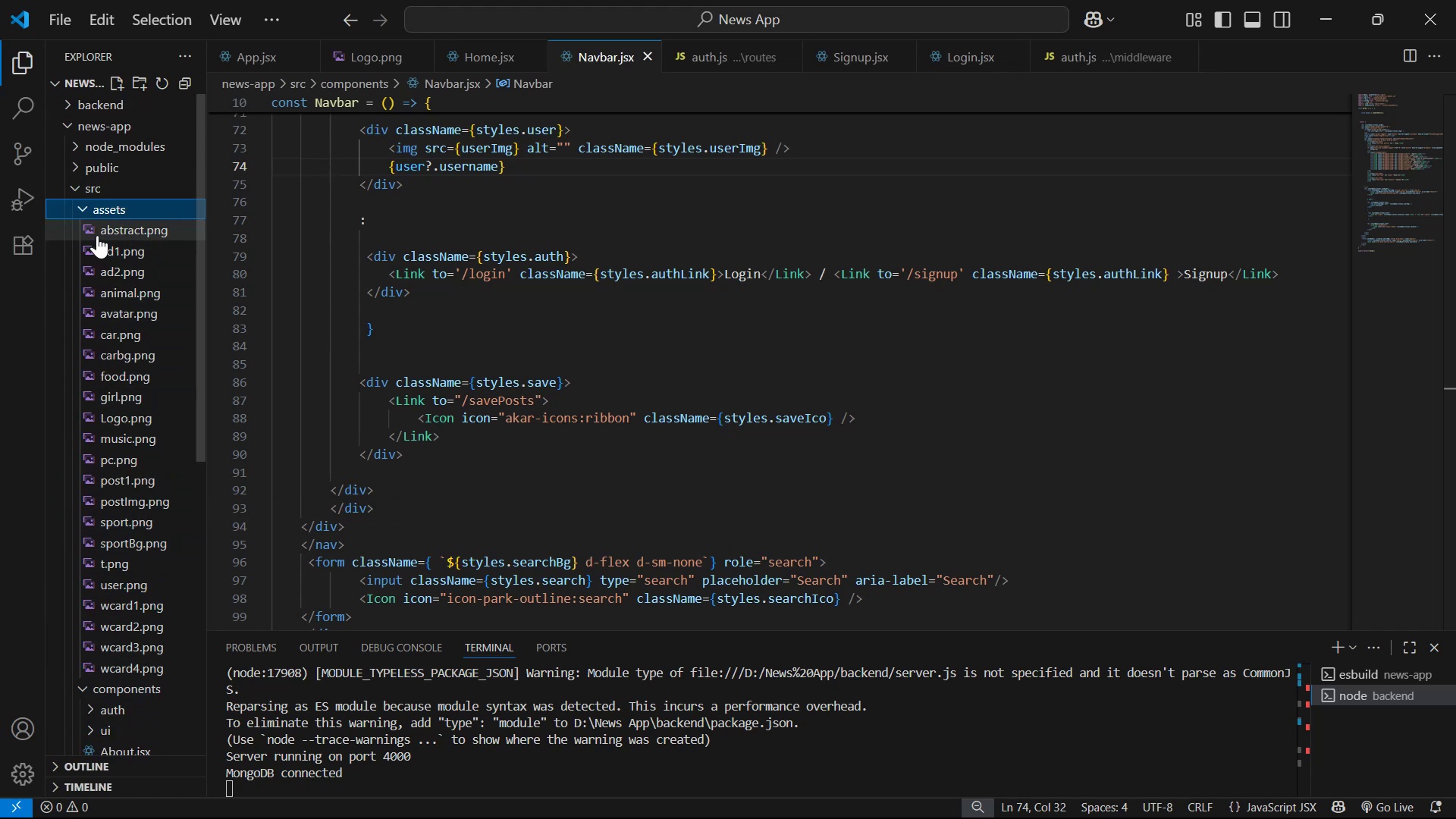 
wait(11.71)
 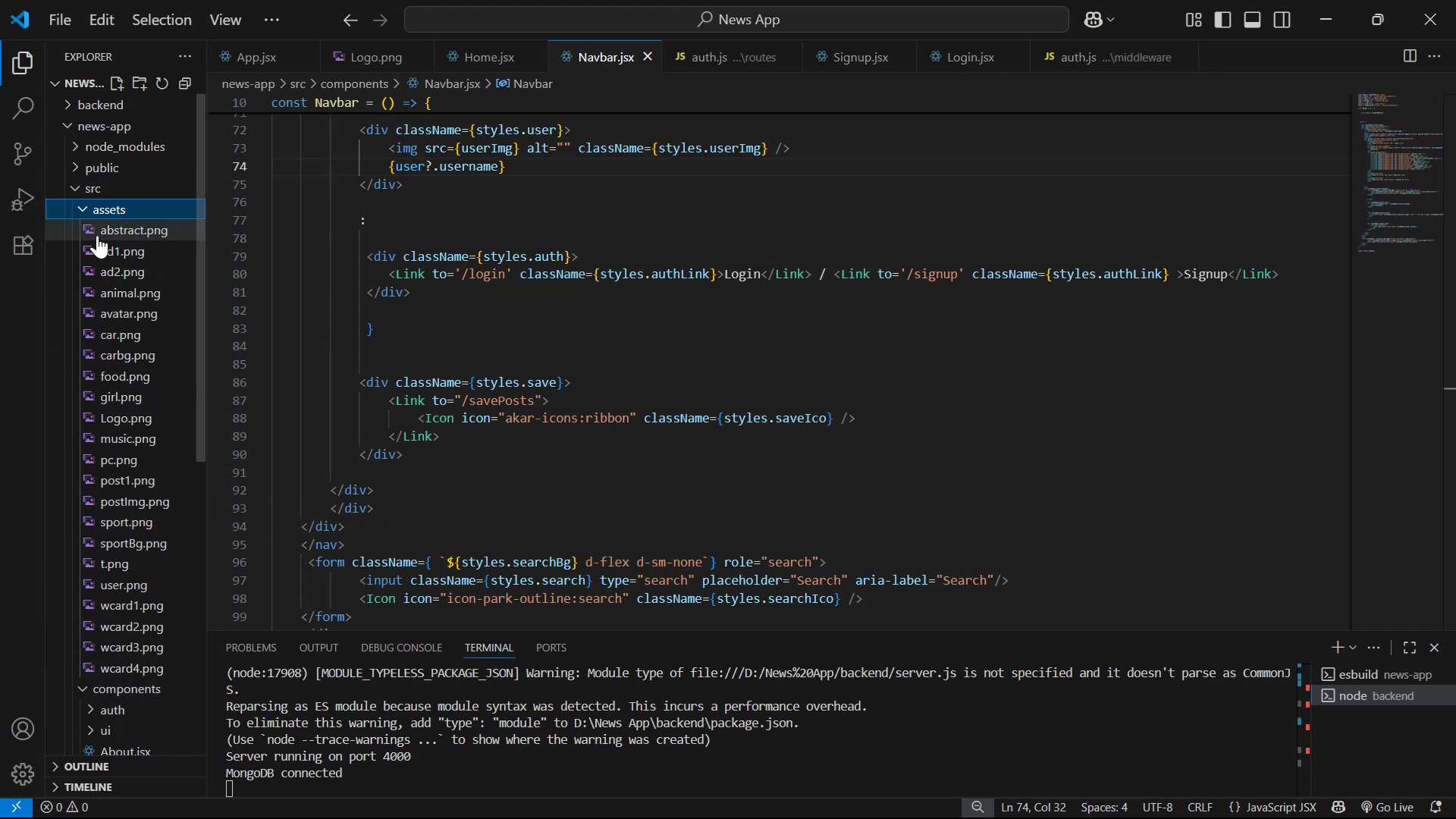 
right_click([135, 582])
 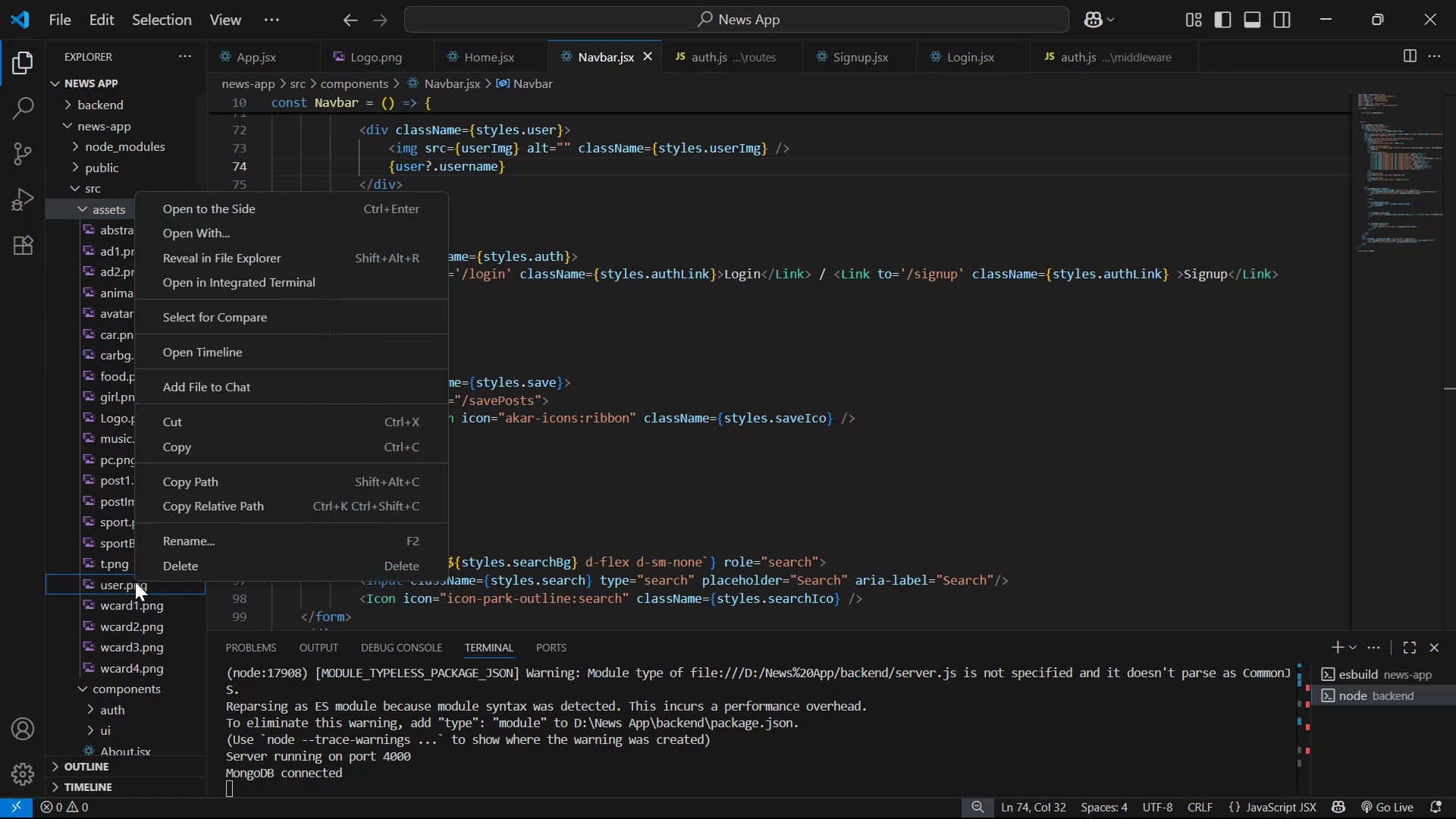 
left_click([195, 557])
 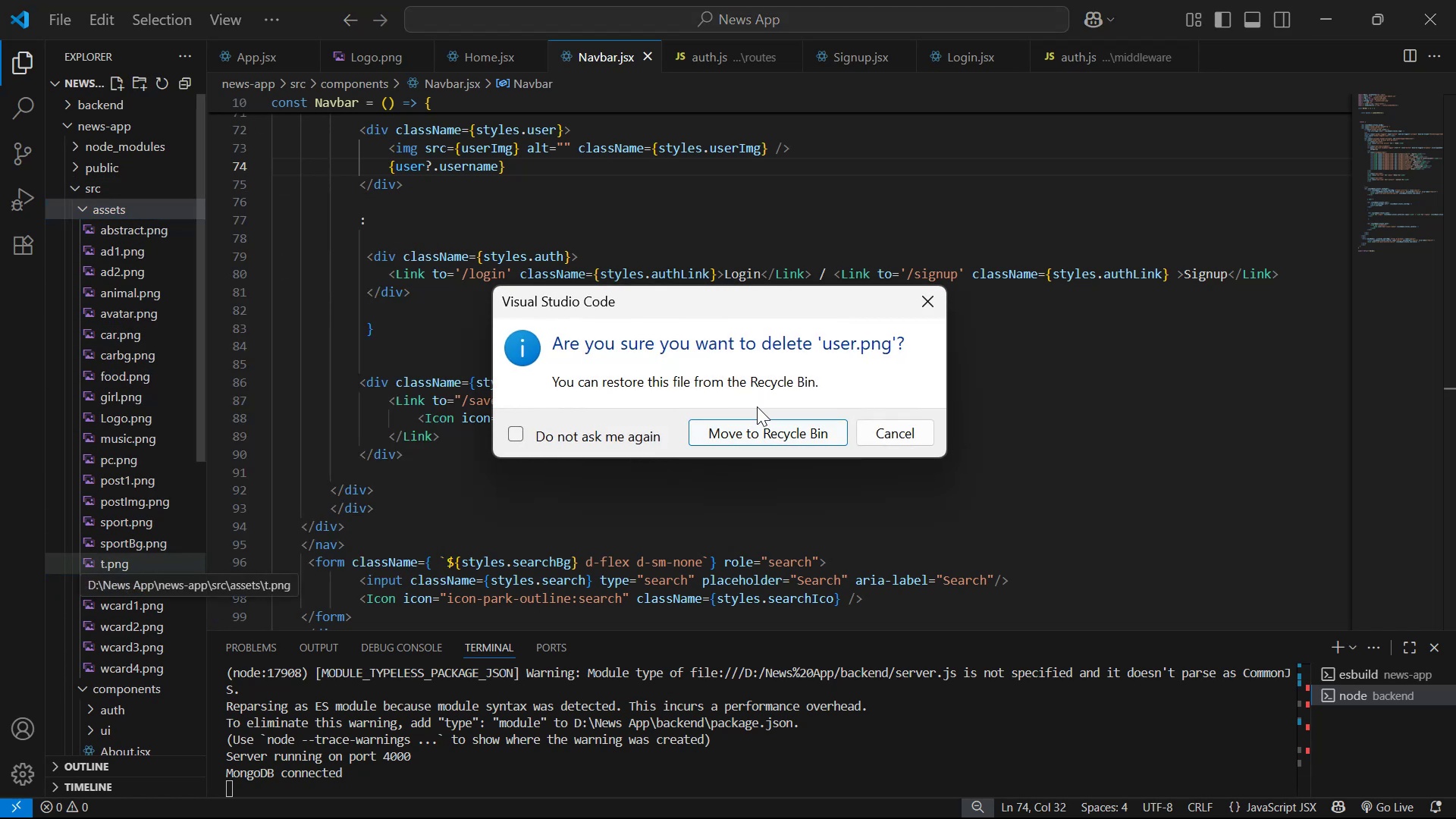 
left_click([764, 425])
 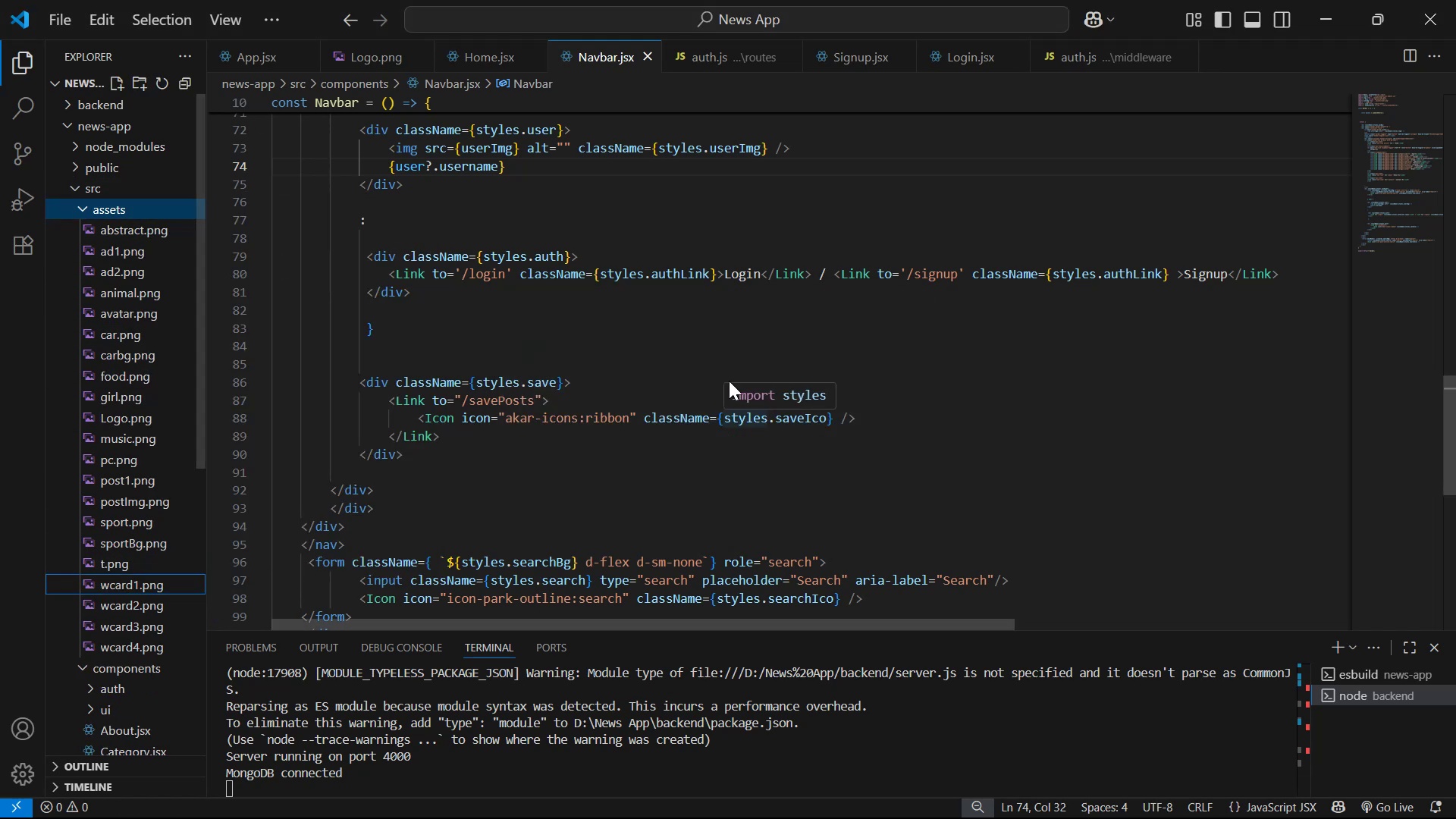 
key(Alt+AltLeft)
 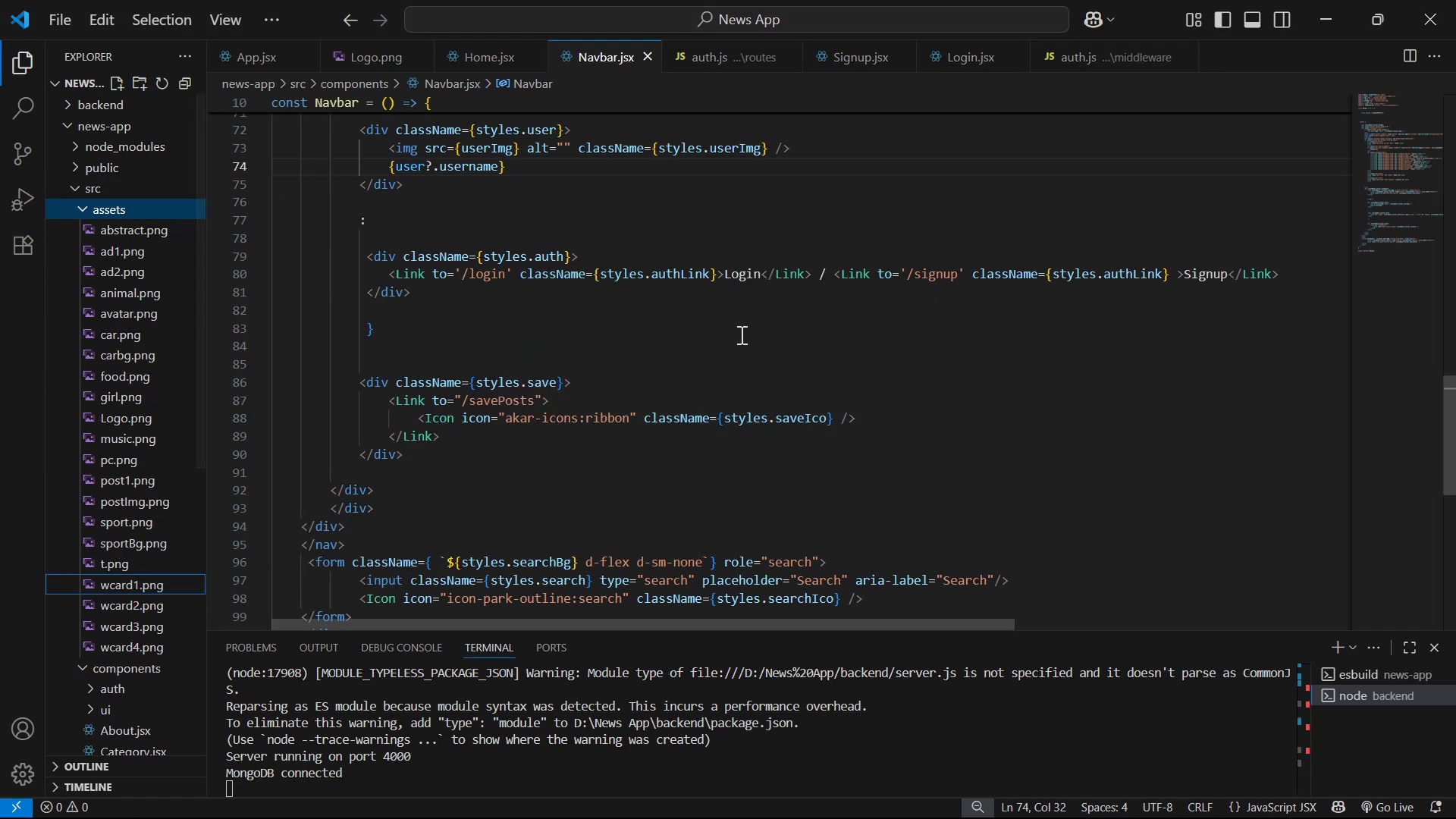 
key(Alt+Tab)
 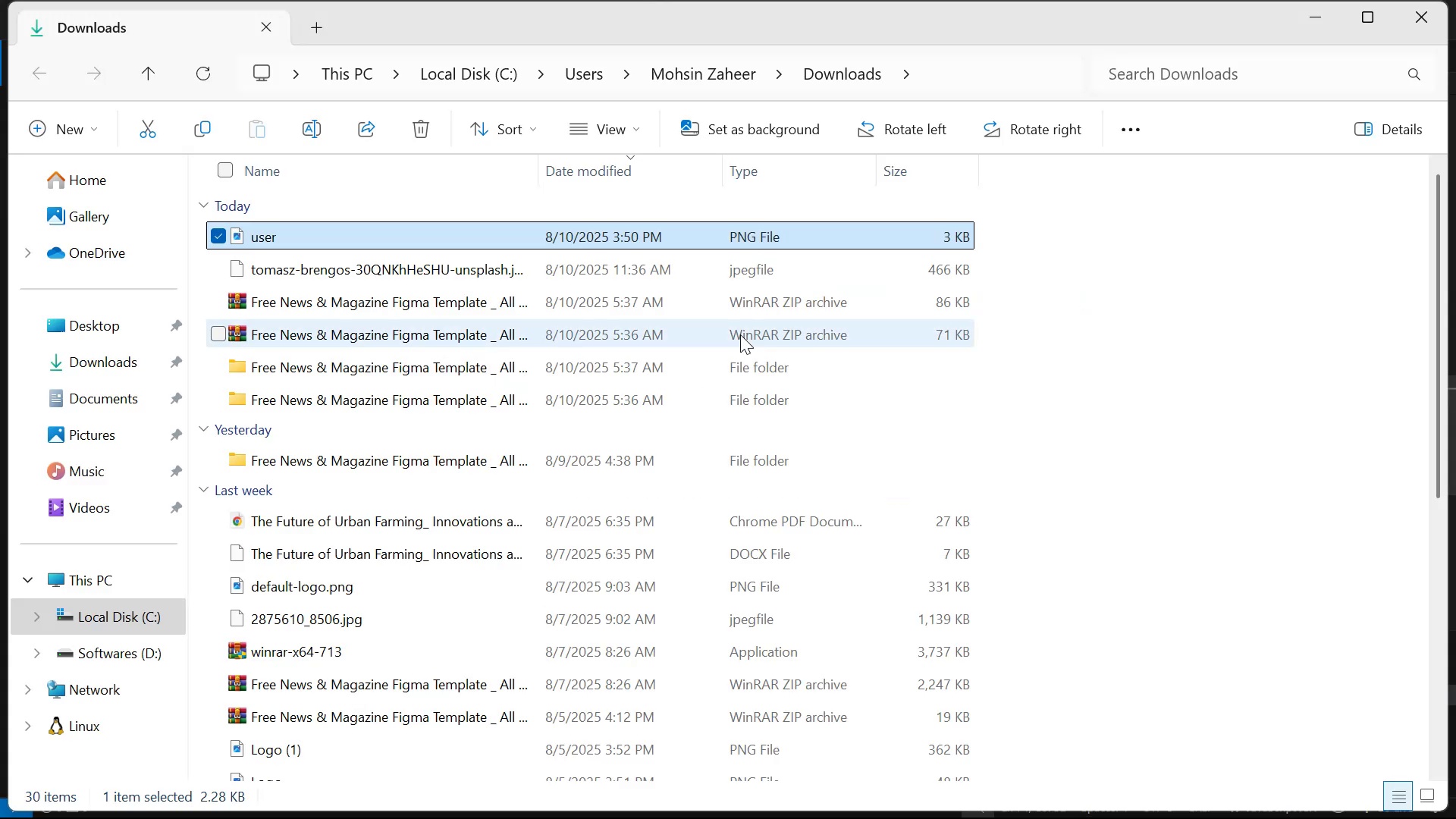 
key(Control+C)
 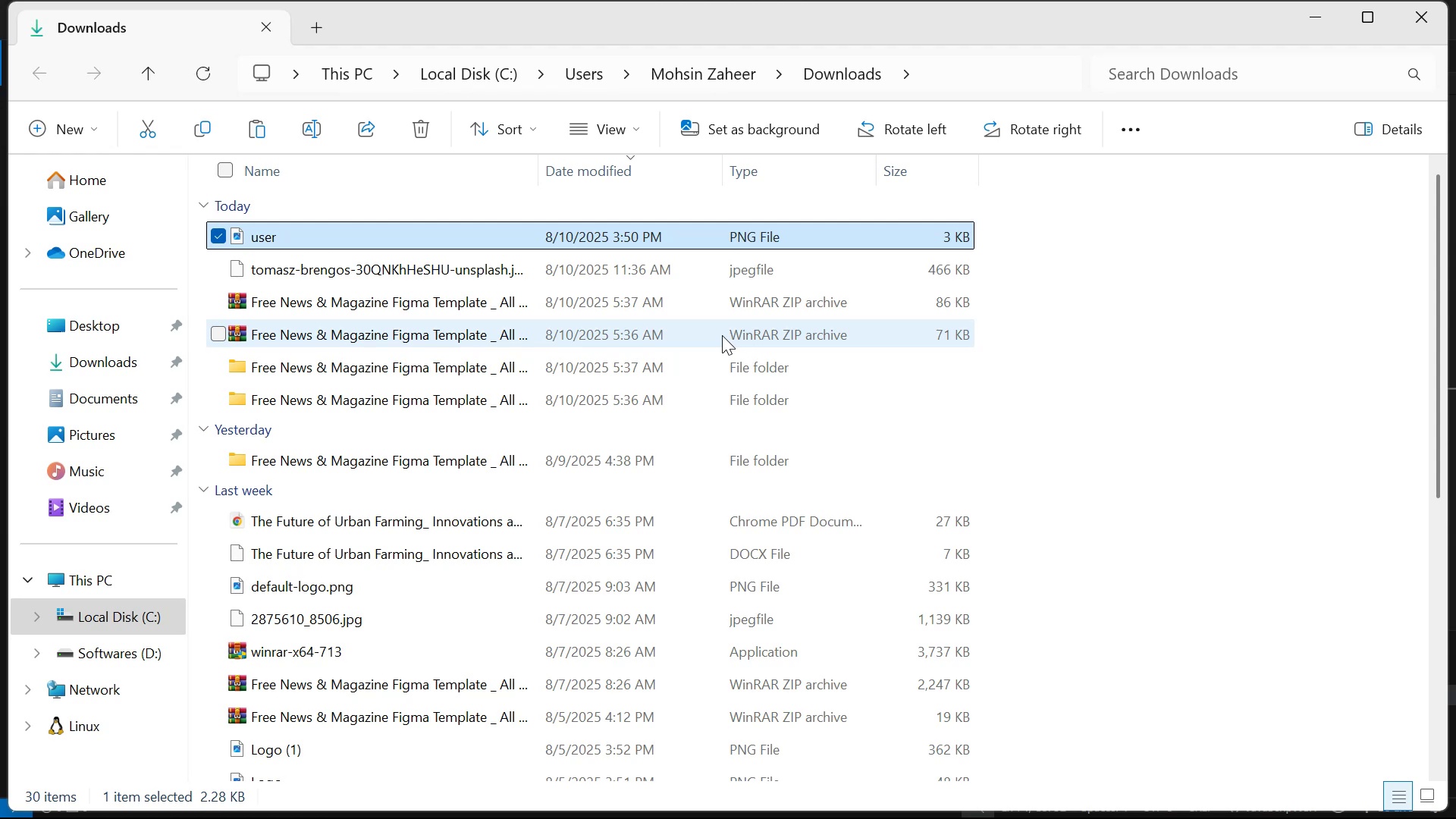 
key(Alt+AltLeft)
 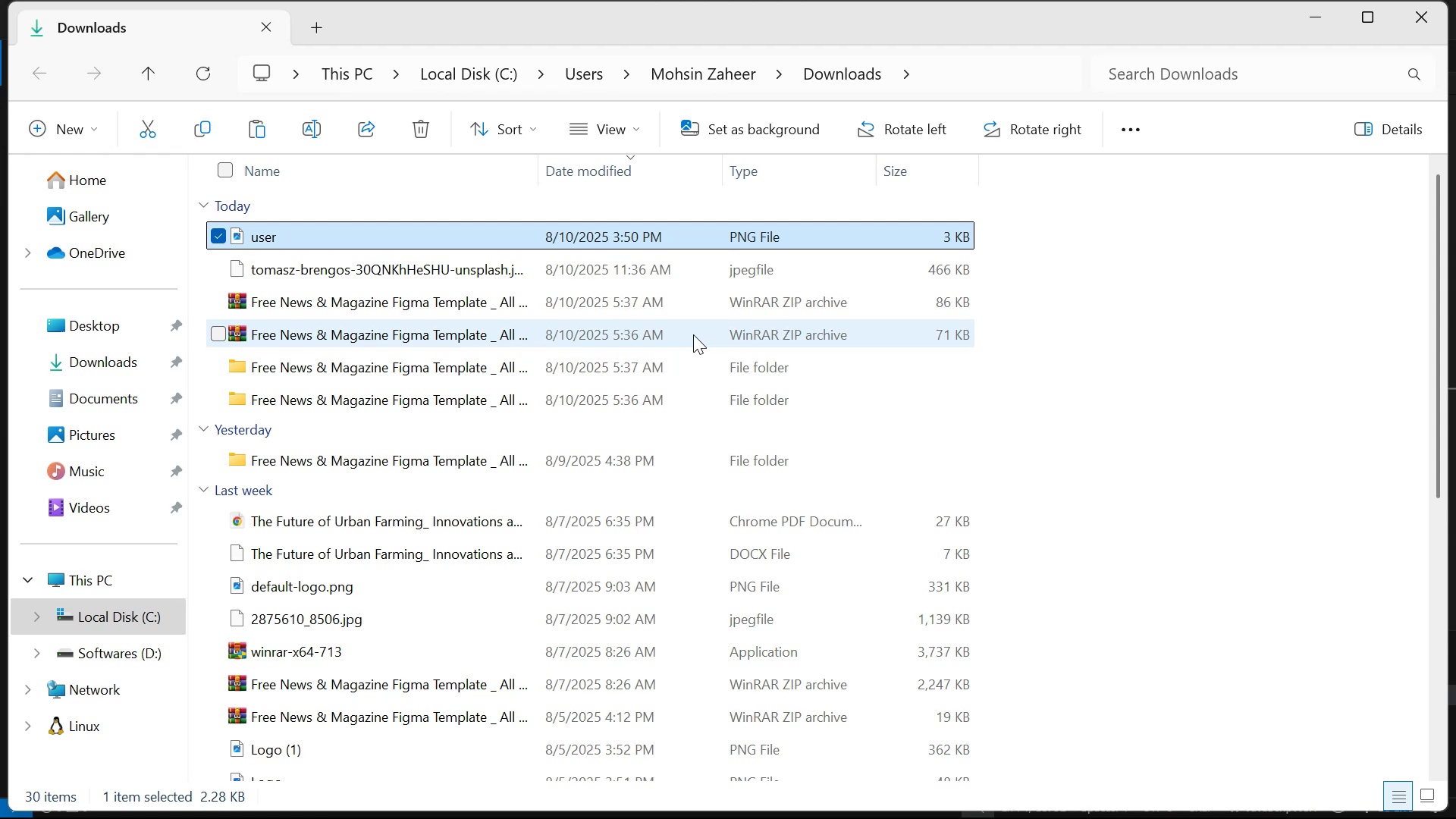 
key(Alt+Tab)
 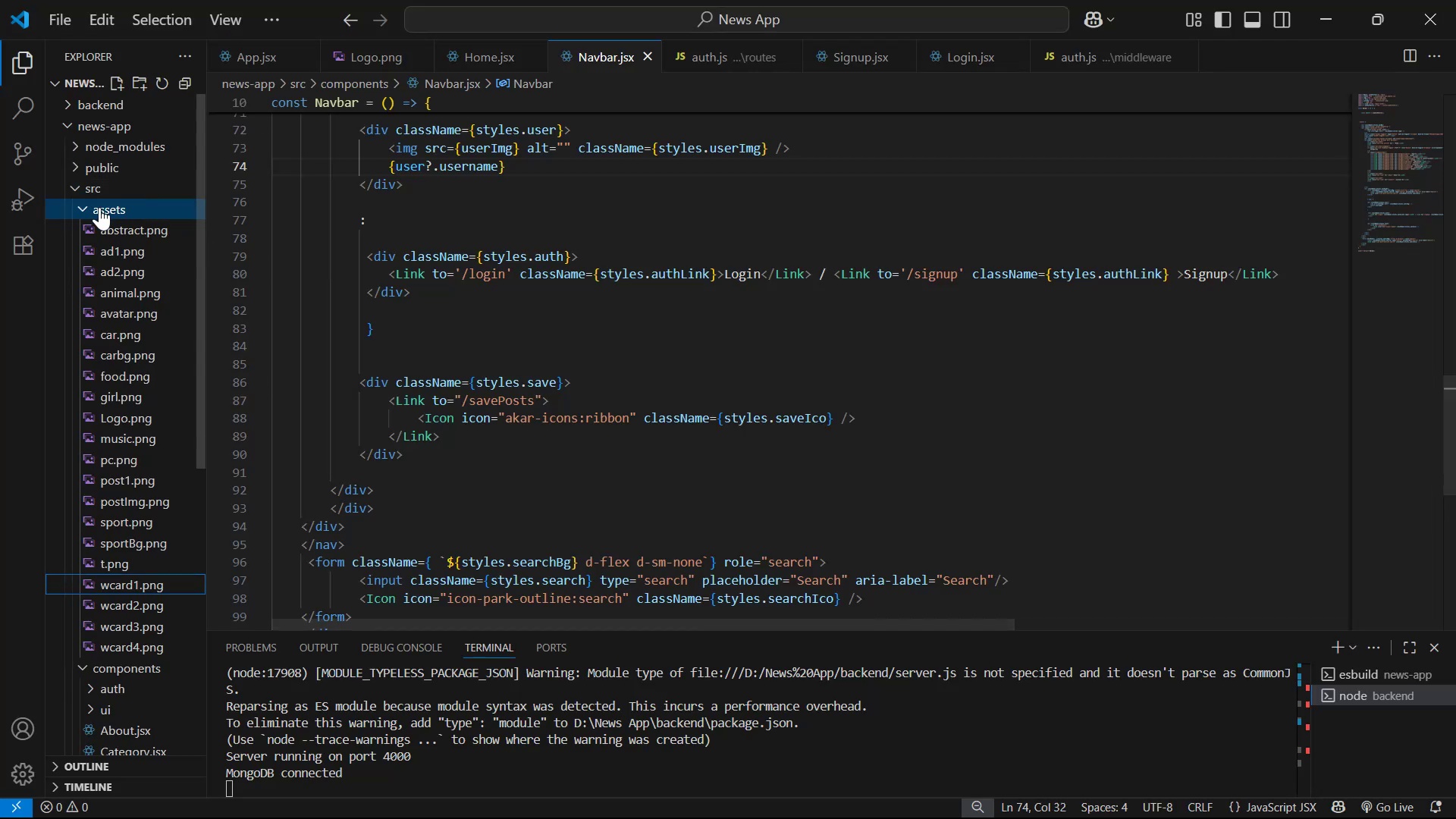 
left_click([99, 208])
 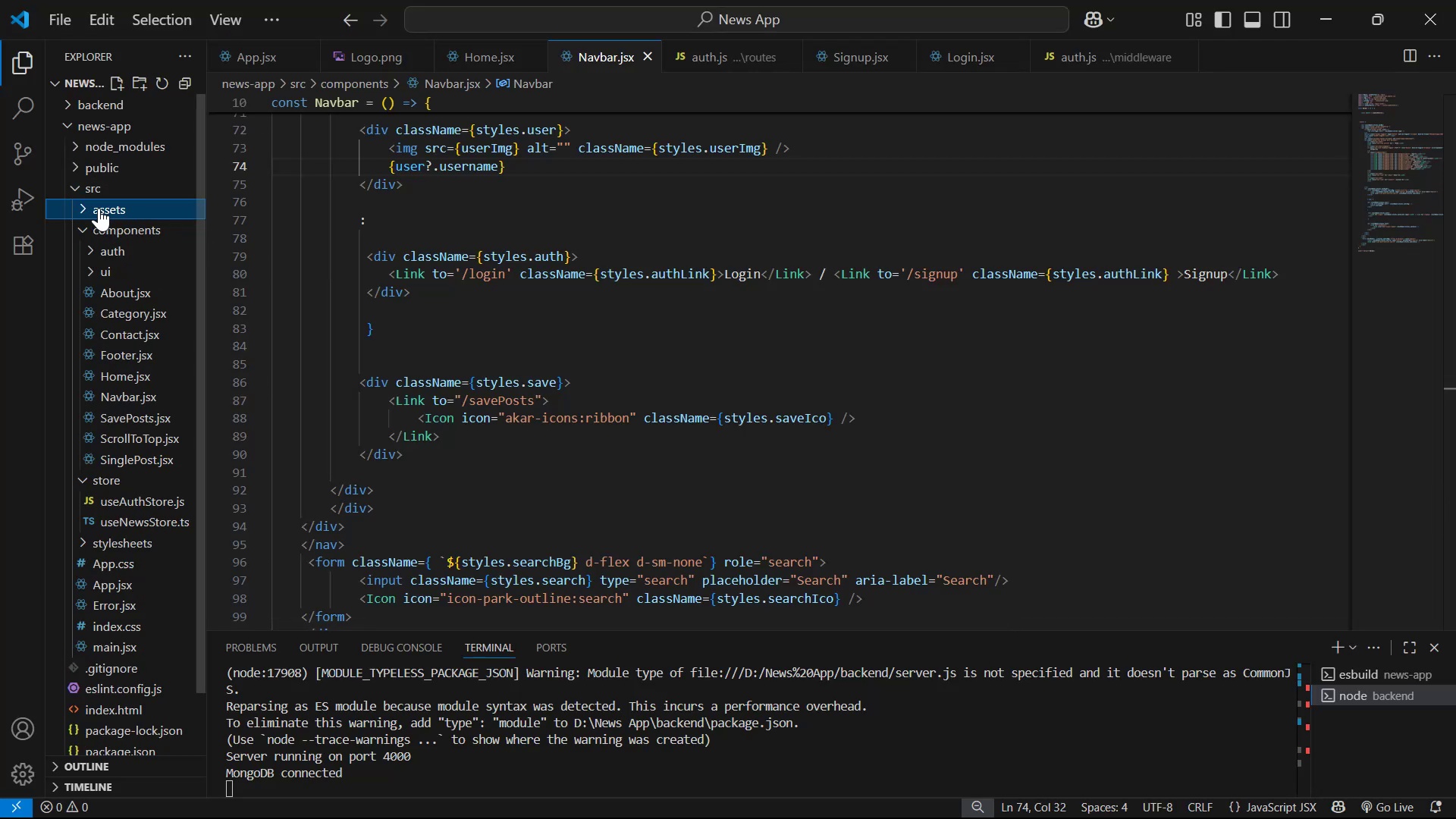 
key(Control+V)
 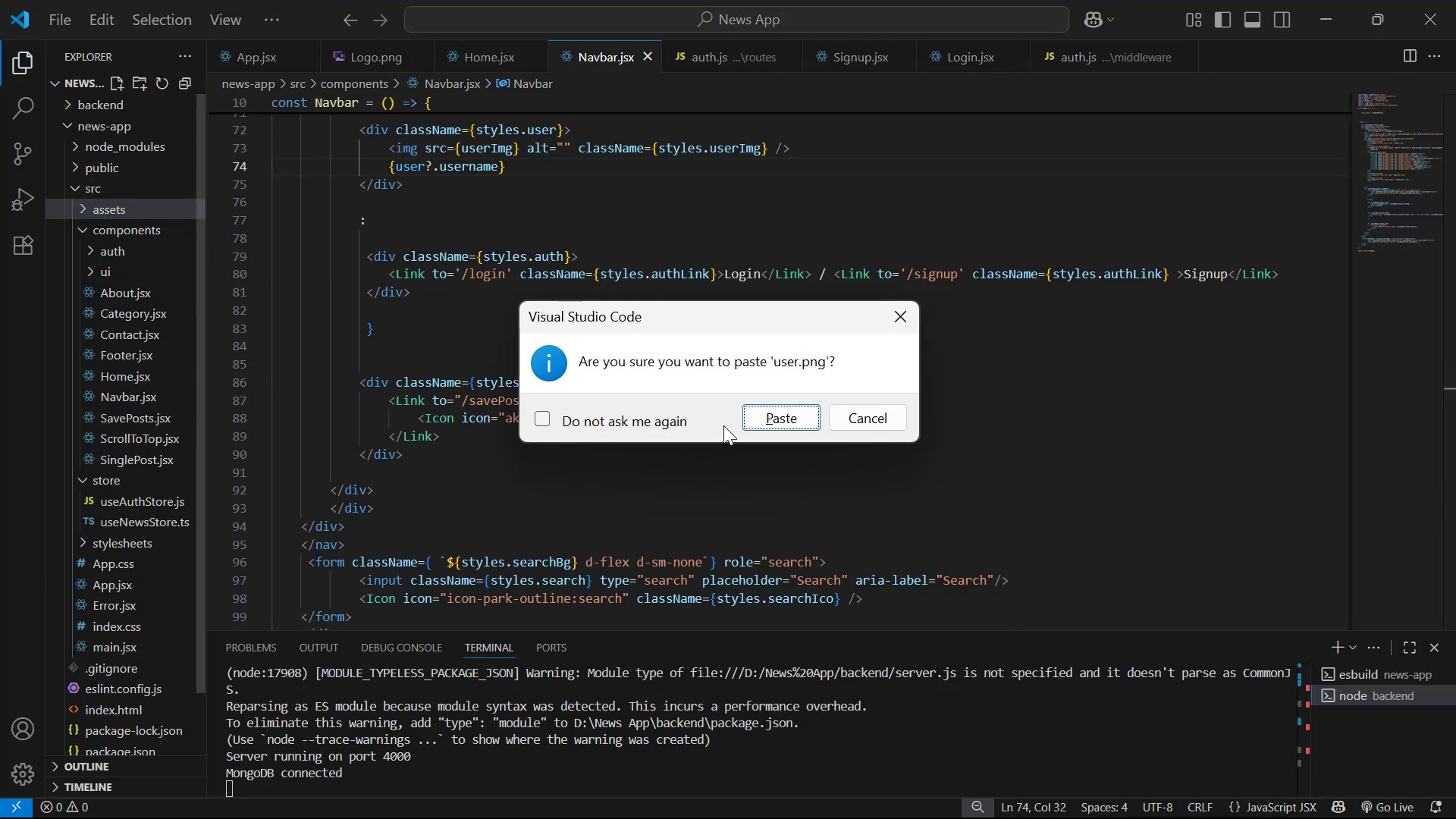 
left_click([755, 408])
 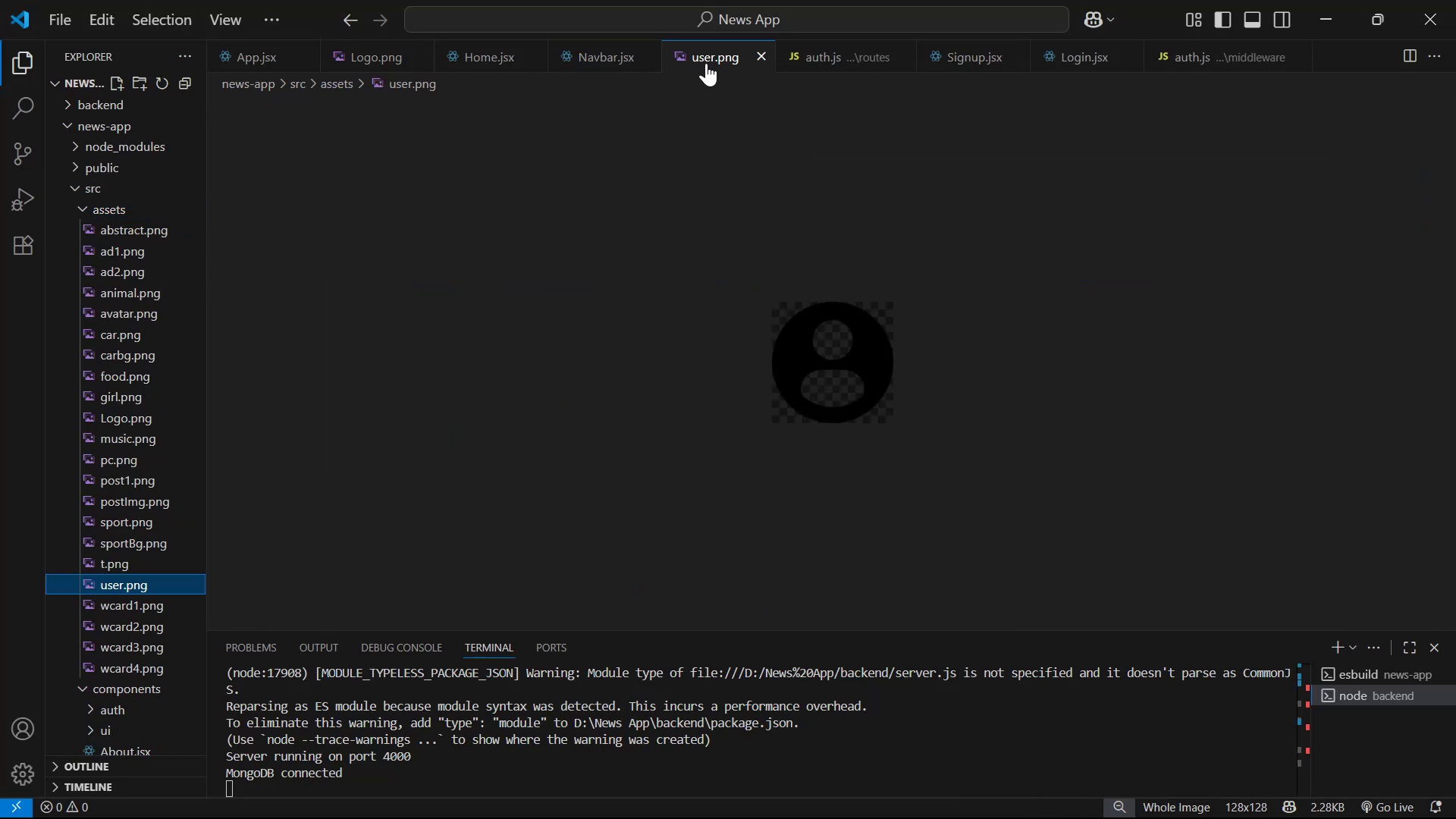 
left_click([752, 57])
 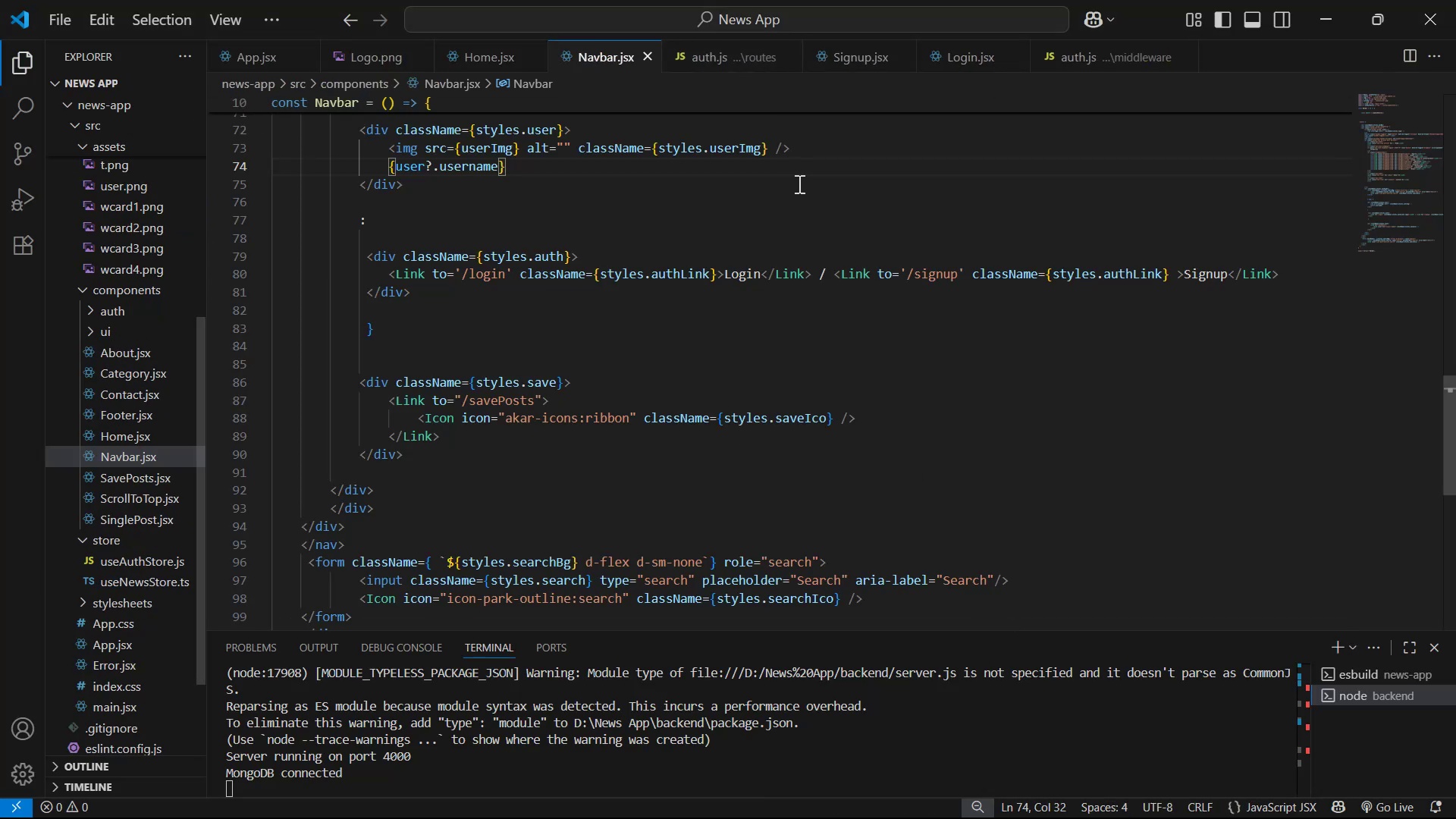 
key(Control+S)
 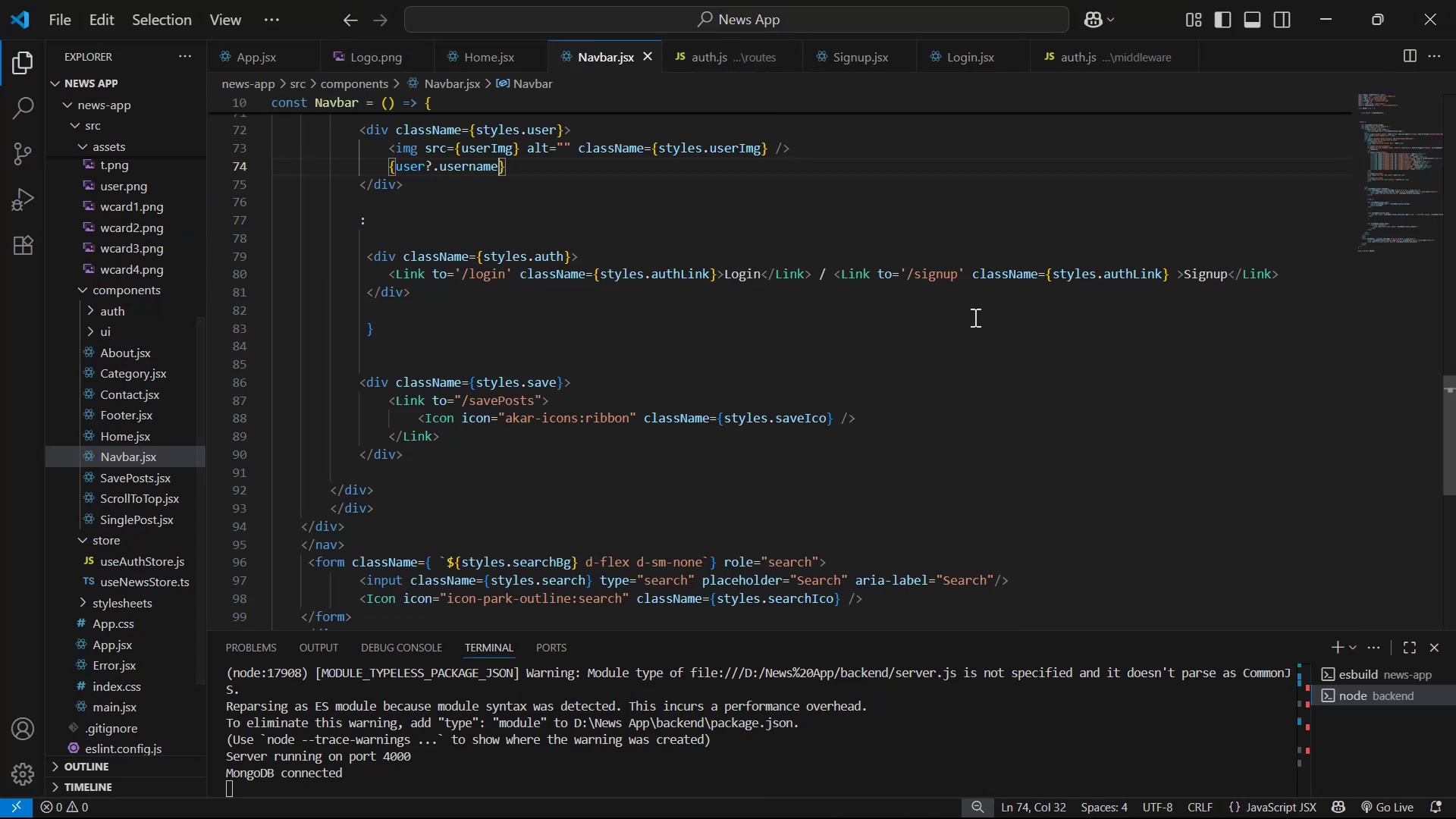 
key(Alt+Tab)
 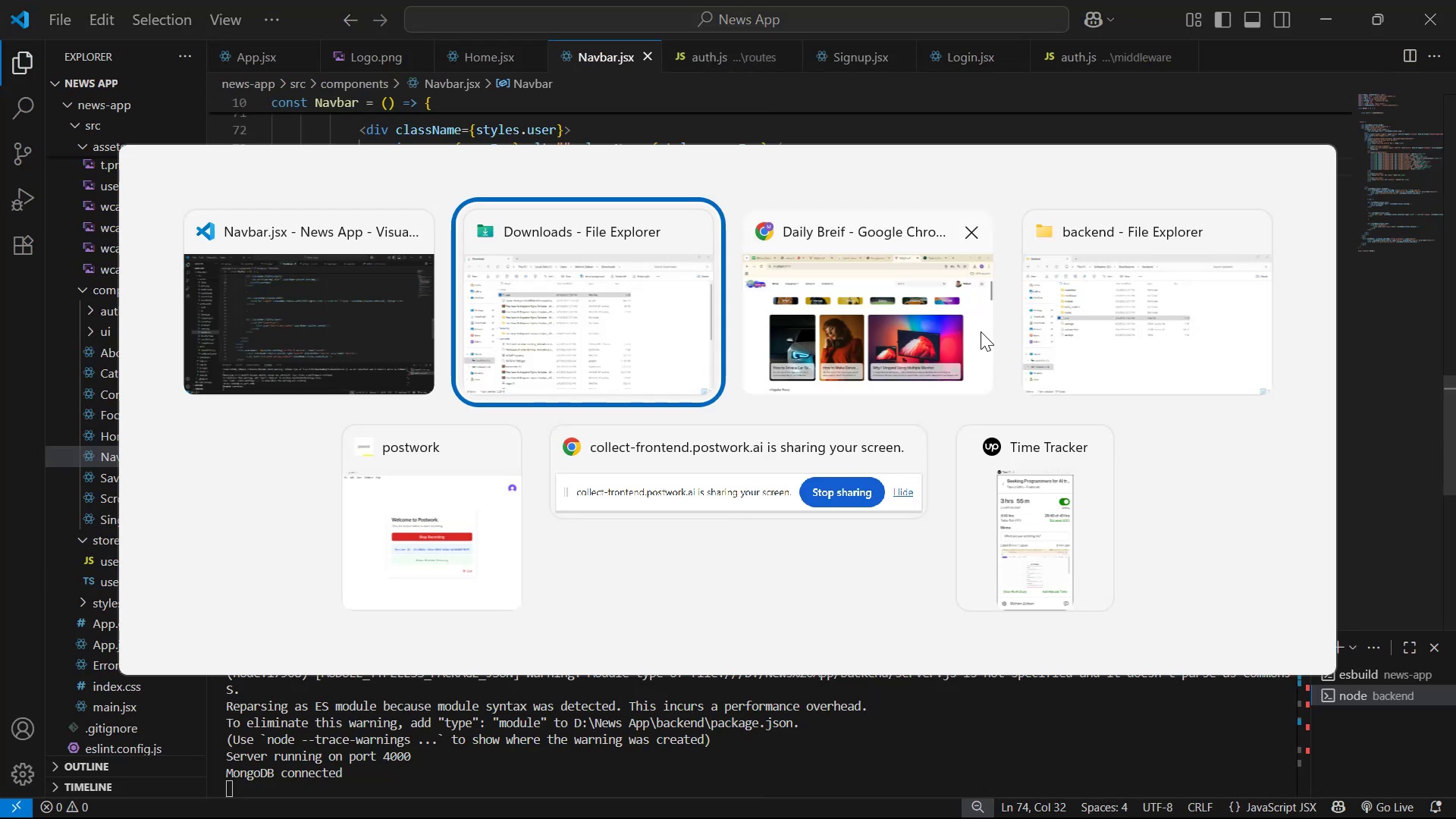 
key(Alt+Tab)
 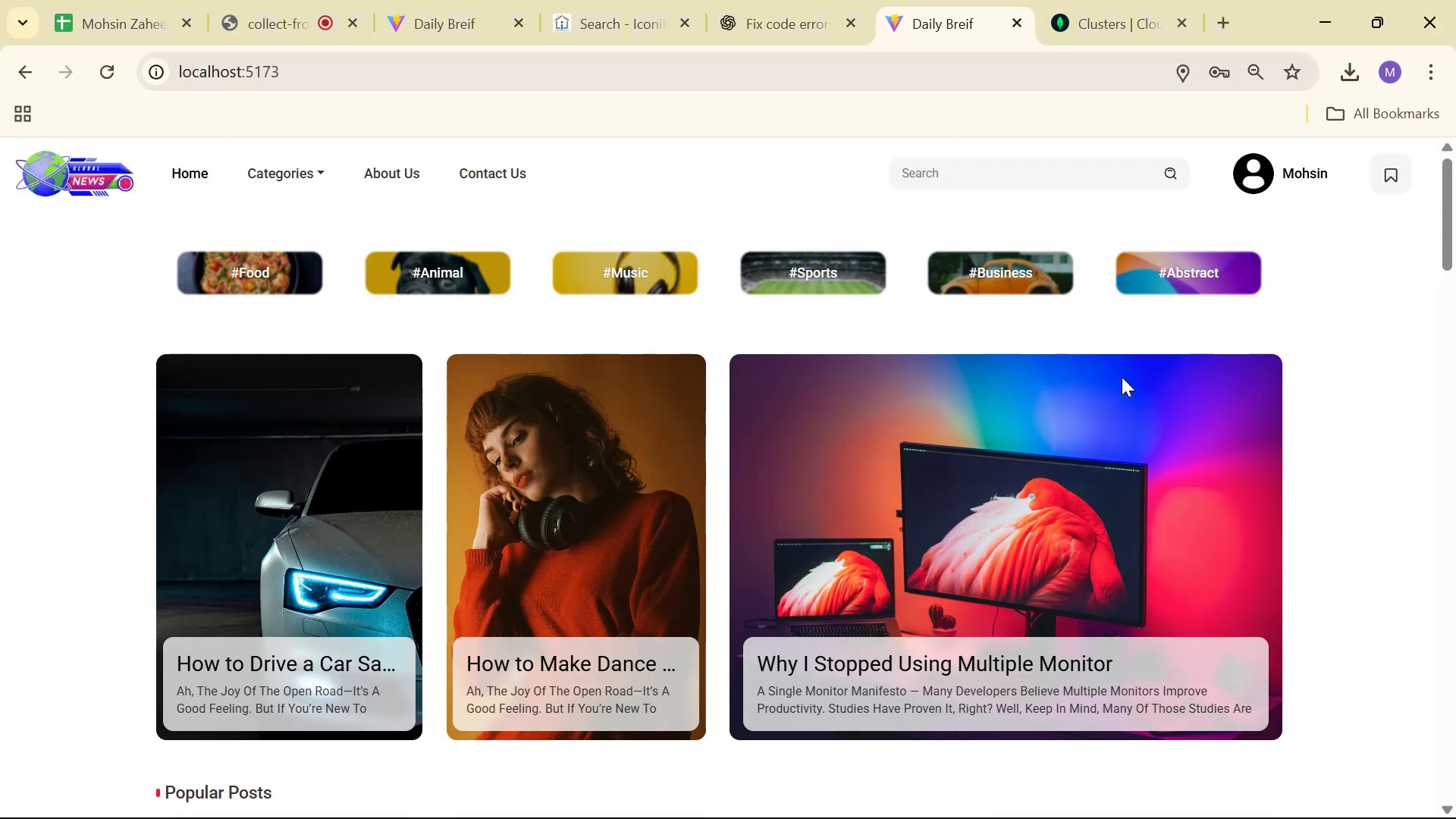 
scroll: coordinate [1280, 403], scroll_direction: up, amount: 2.0
 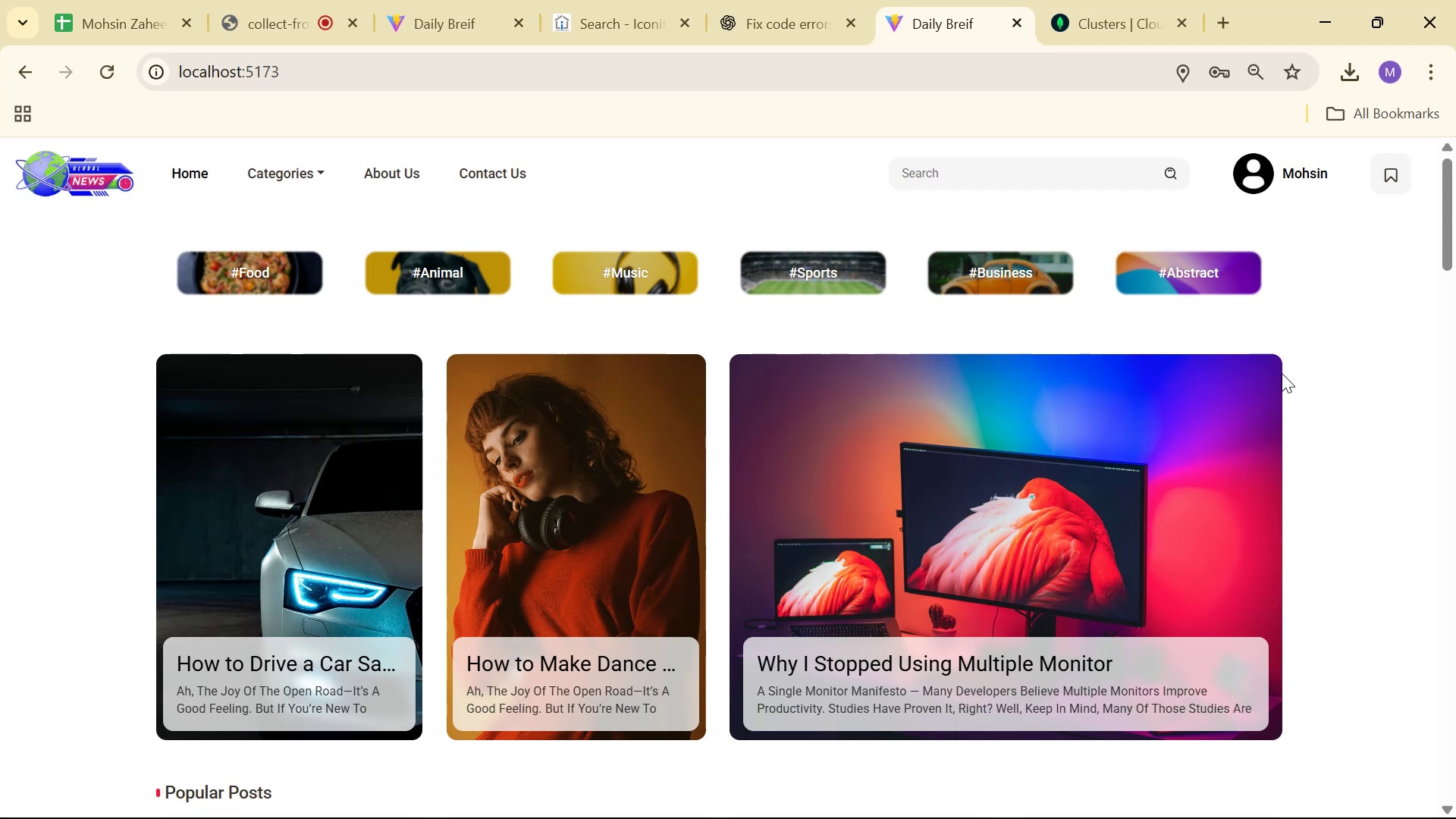 
scroll: coordinate [1270, 446], scroll_direction: down, amount: 3.0
 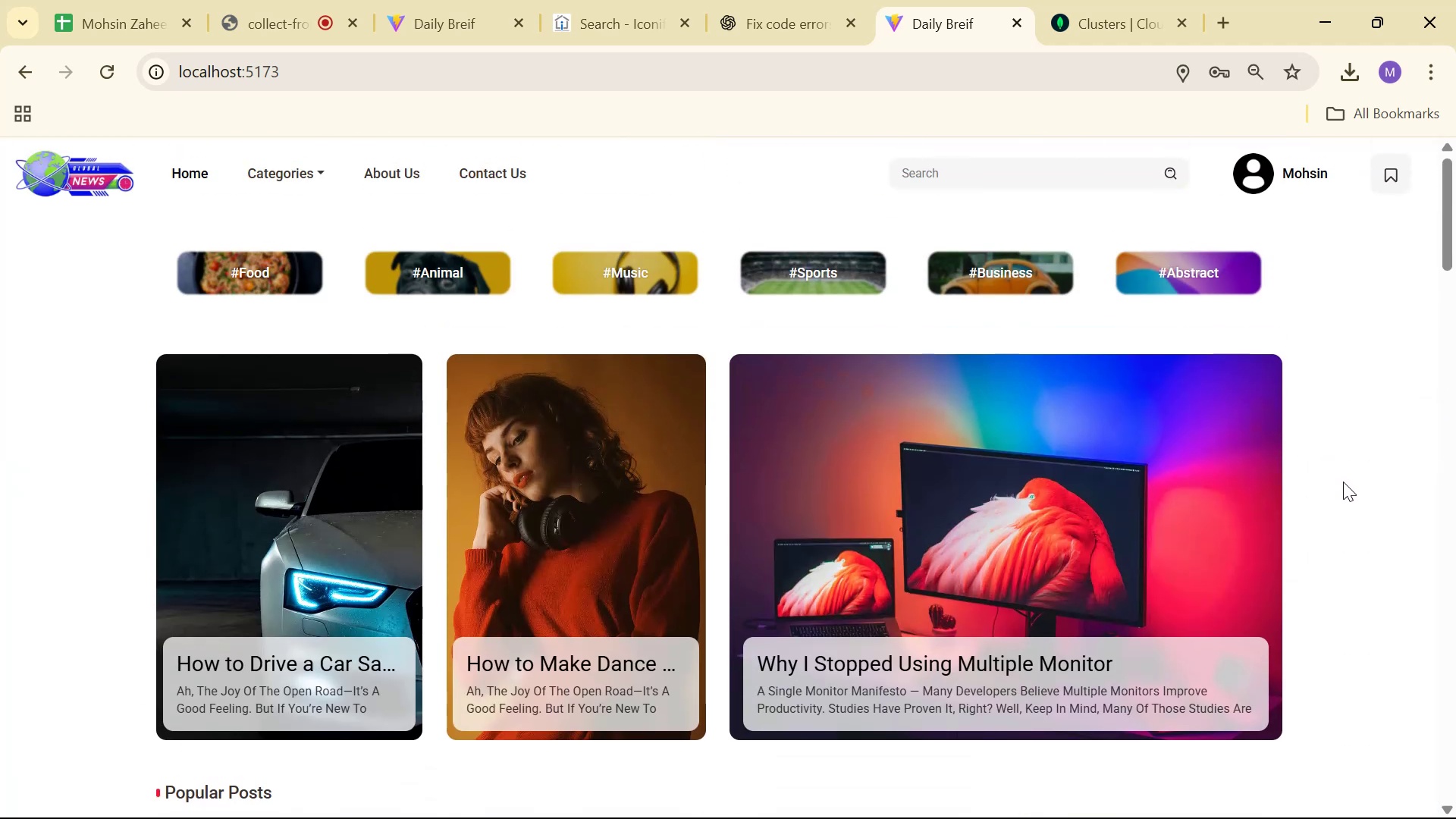 
left_click([1185, 281])
 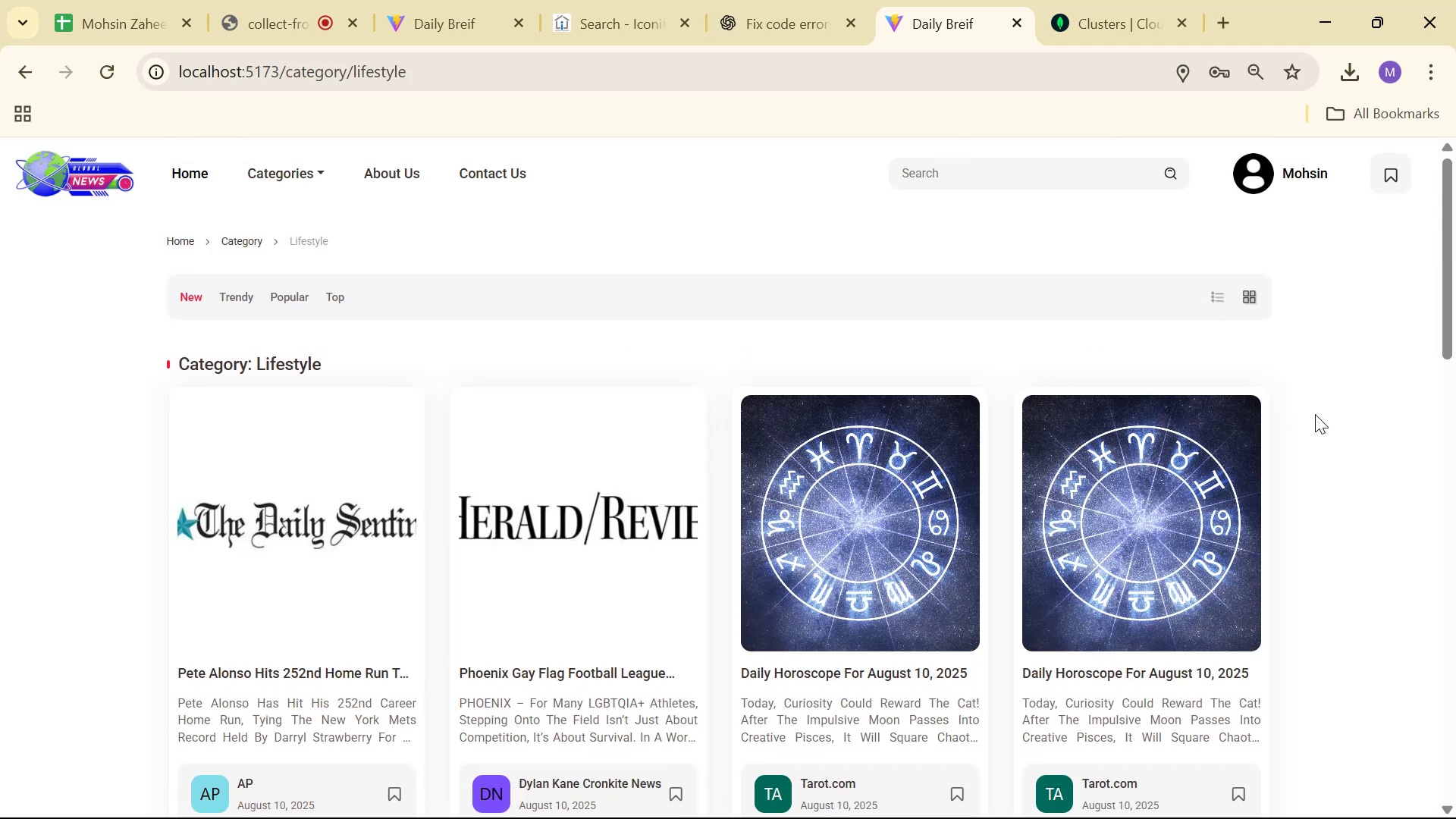 
scroll: coordinate [1316, 420], scroll_direction: down, amount: 6.0
 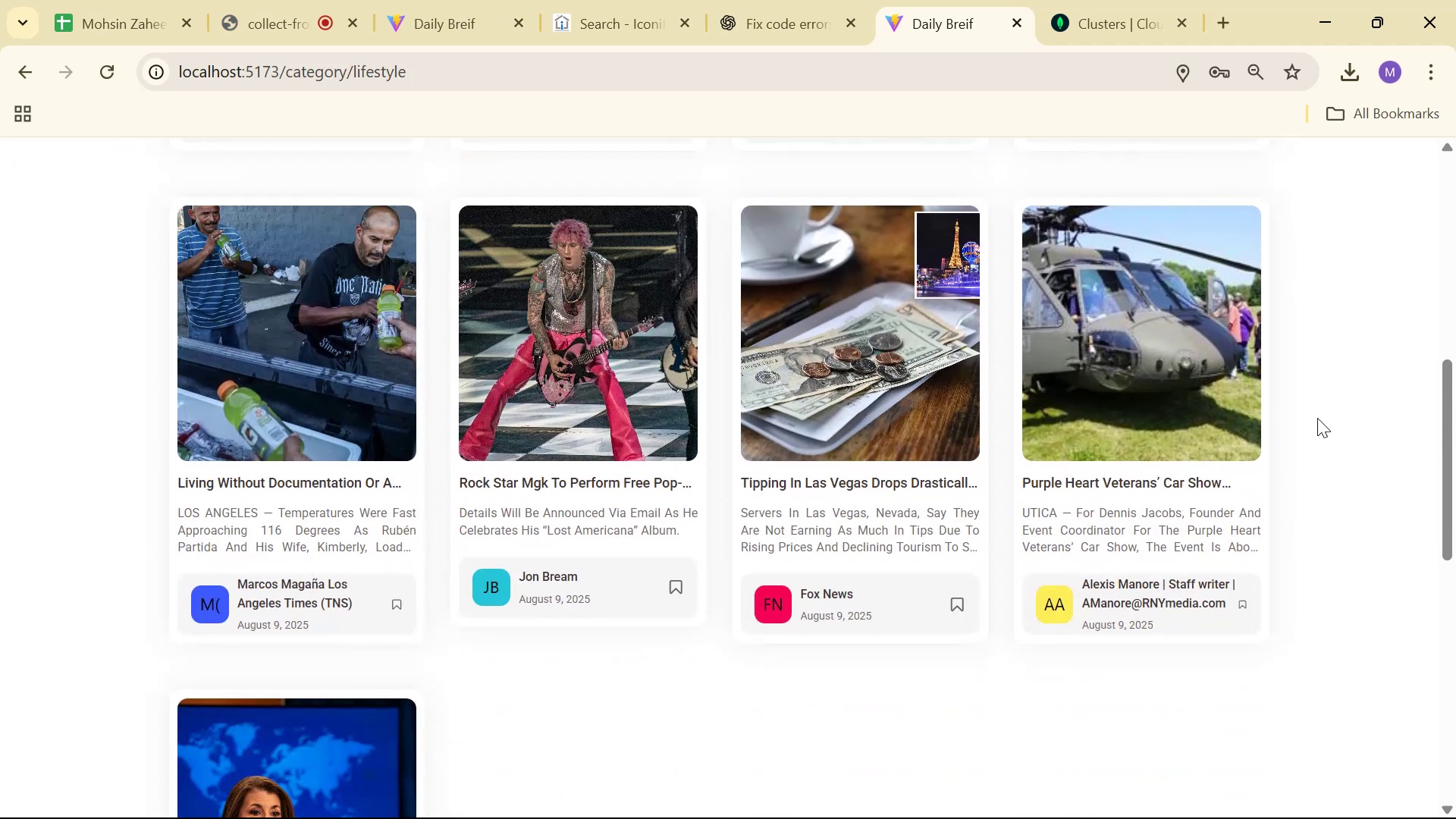 
scroll: coordinate [1189, 380], scroll_direction: up, amount: 10.0
 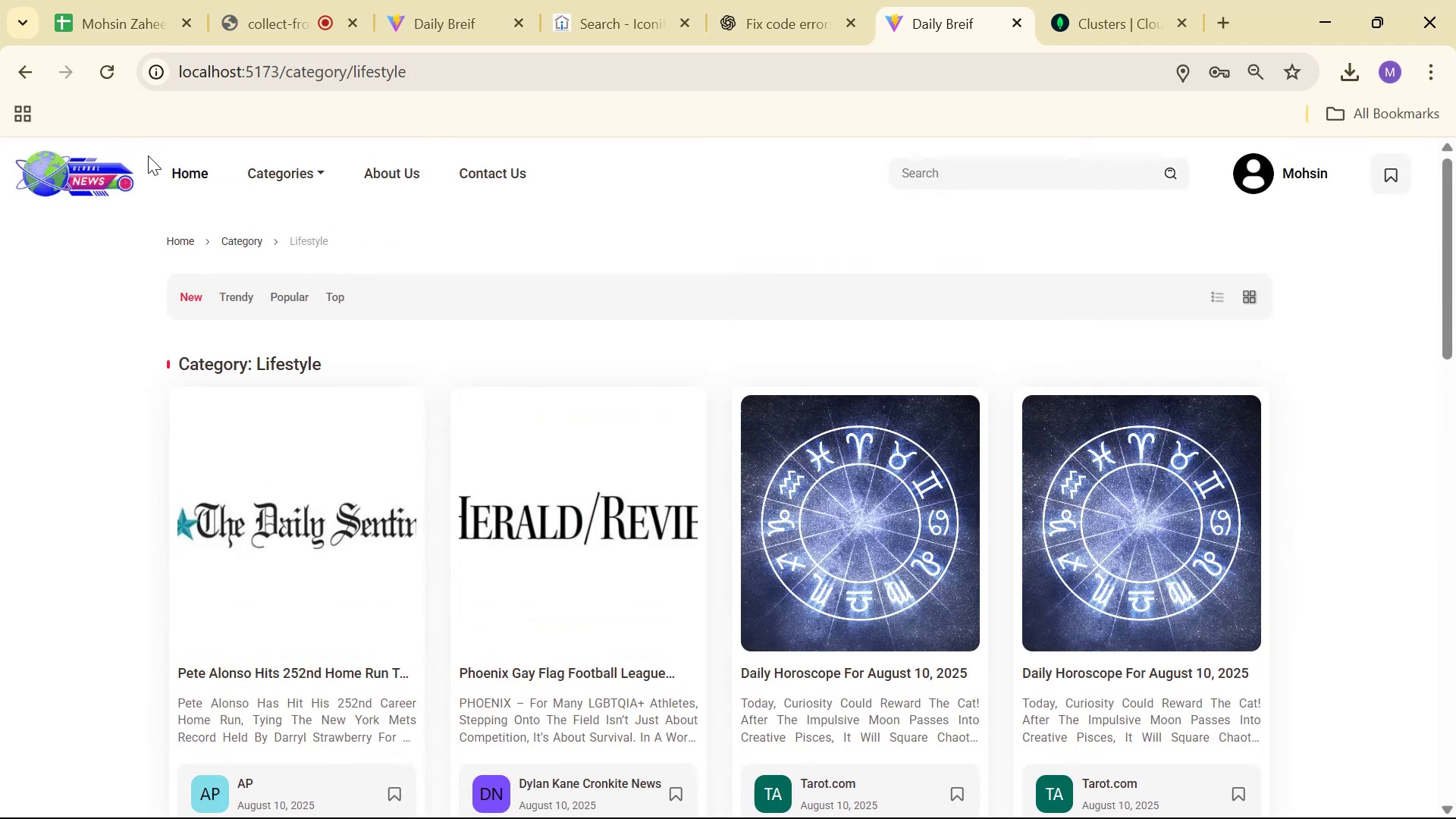 
left_click([267, 182])
 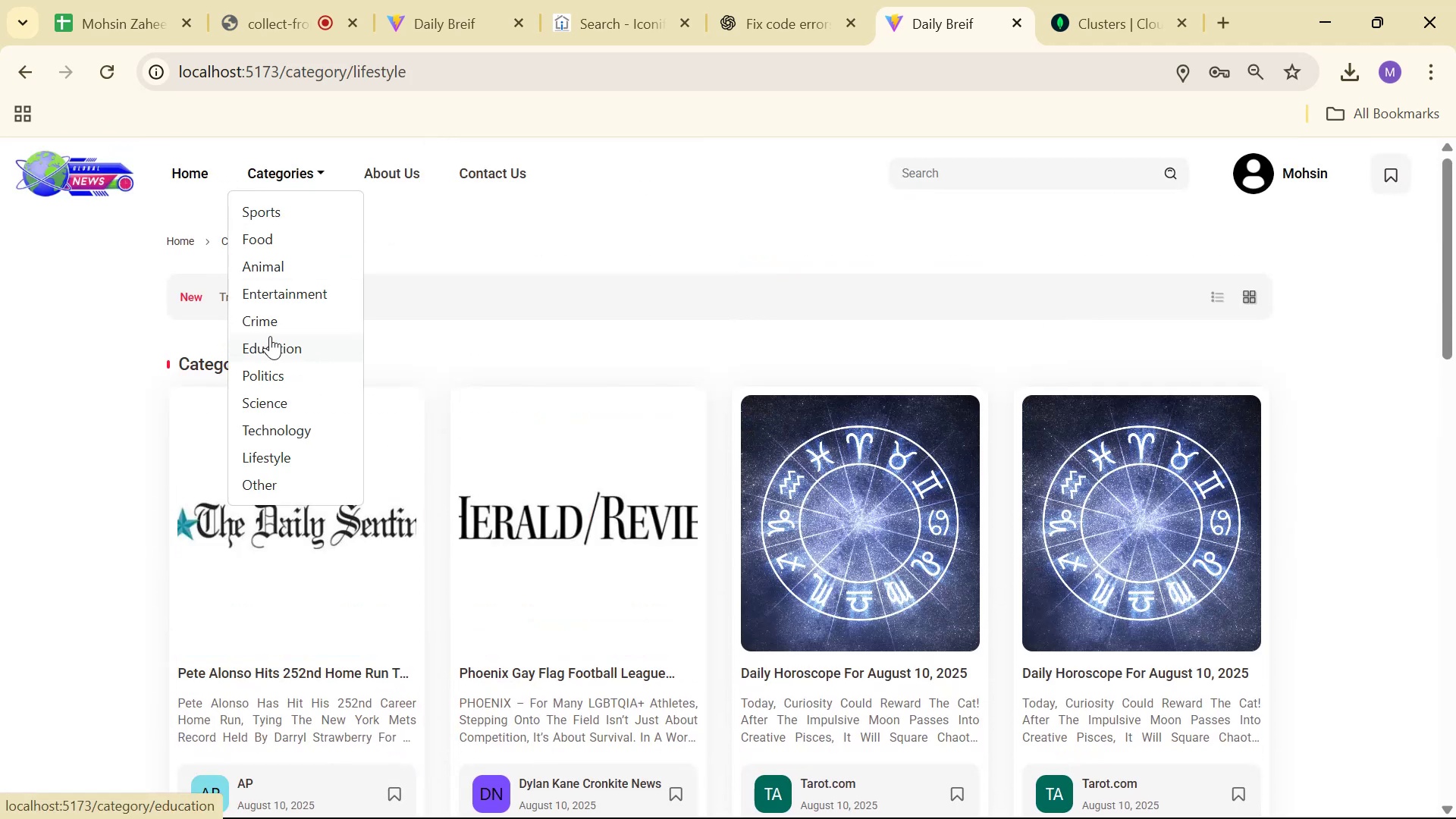 
left_click([273, 318])
 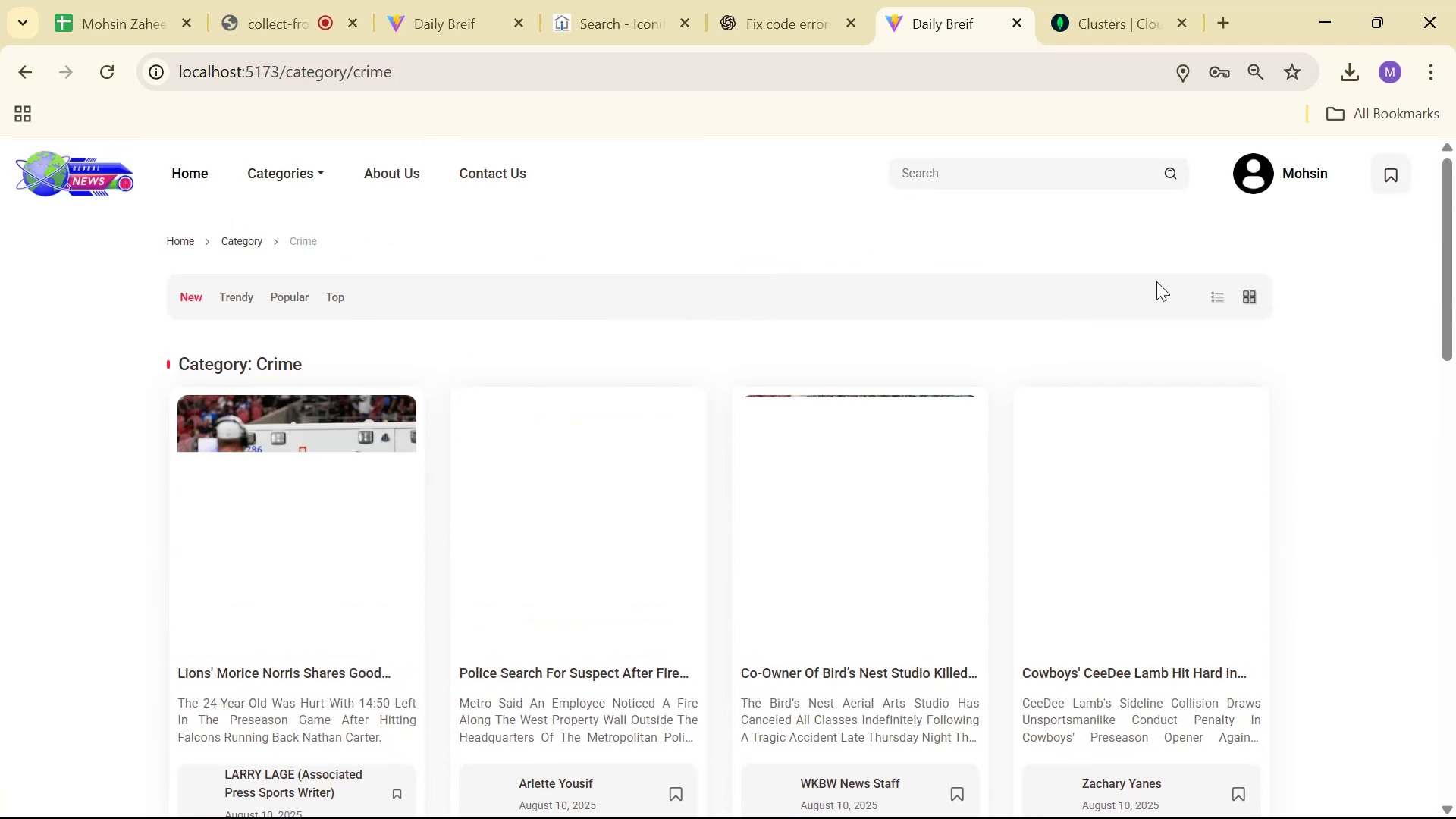 
scroll: coordinate [1320, 375], scroll_direction: down, amount: 2.0
 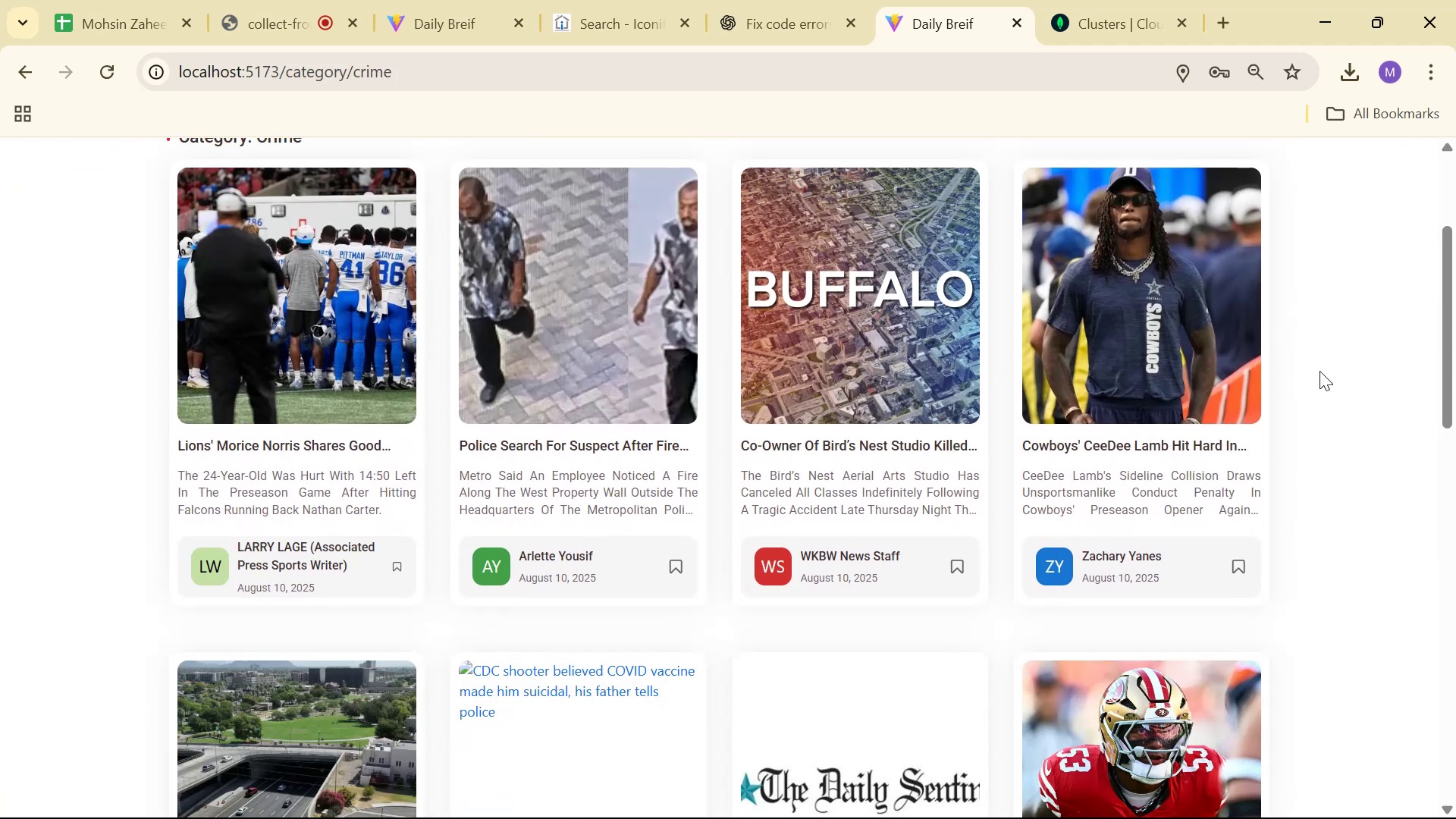 
scroll: coordinate [1205, 368], scroll_direction: up, amount: 4.0
 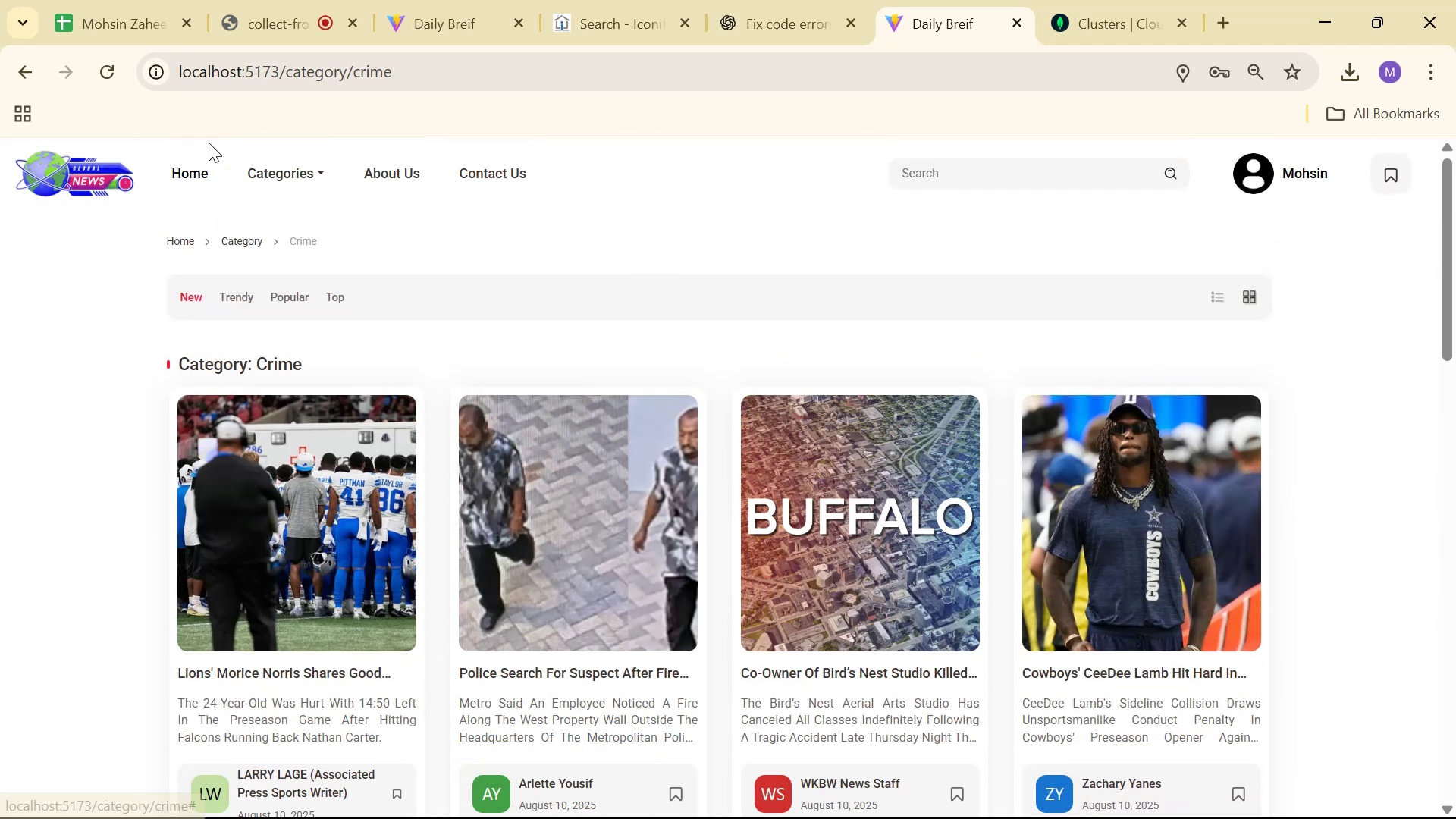 
double_click([293, 177])
 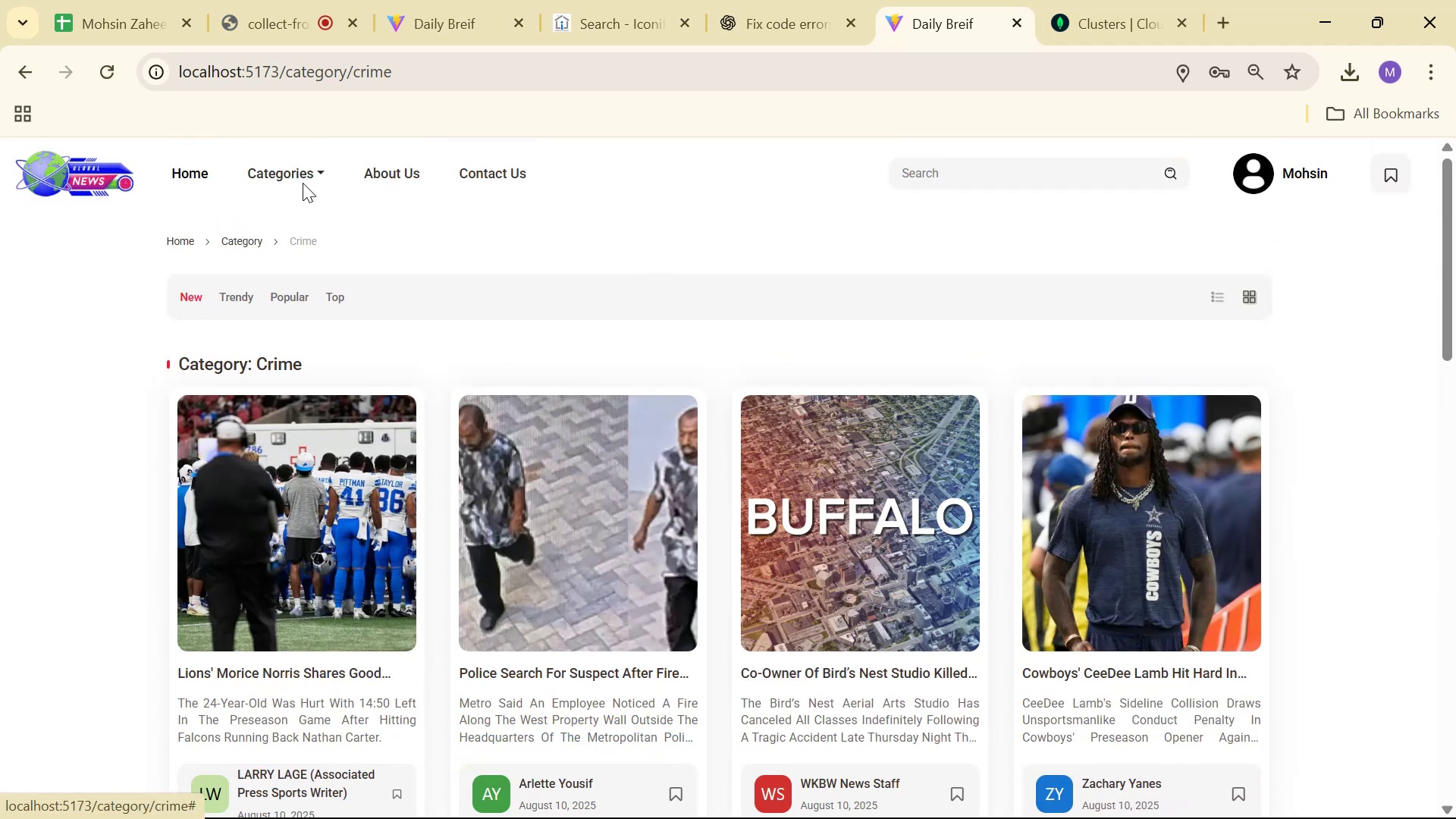 
left_click([296, 165])
 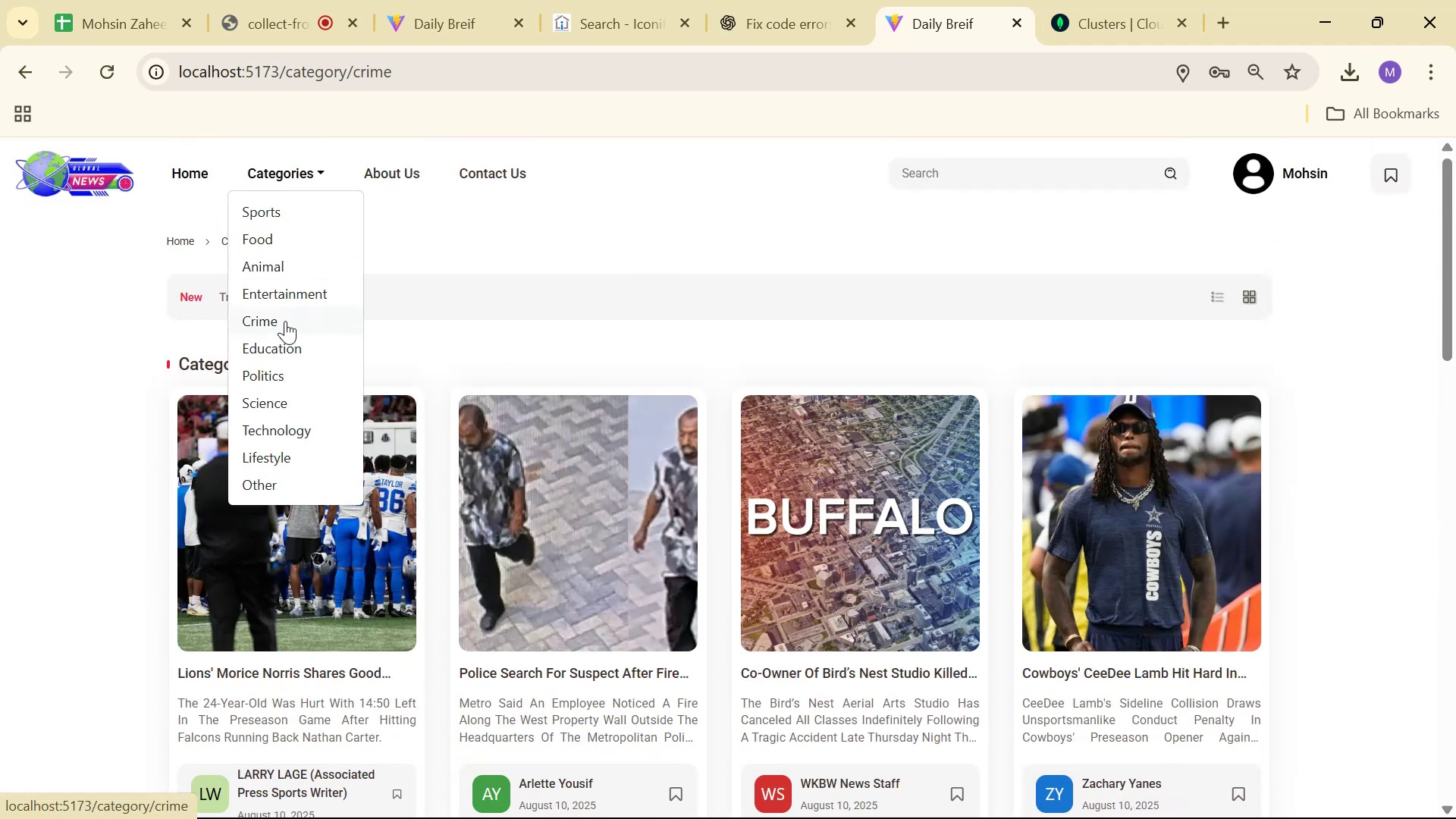 
left_click([286, 345])
 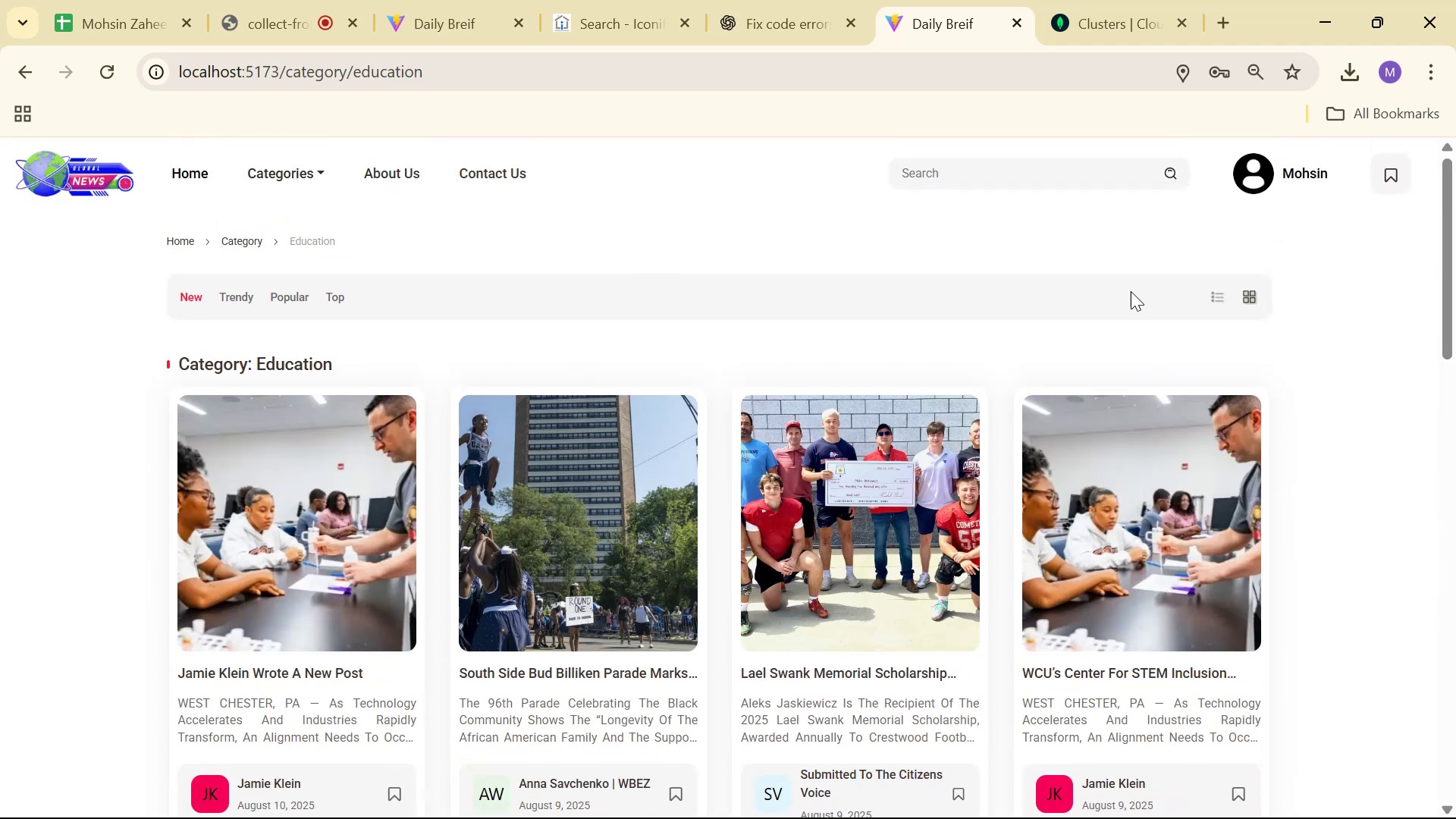 
scroll: coordinate [1351, 316], scroll_direction: down, amount: 9.0
 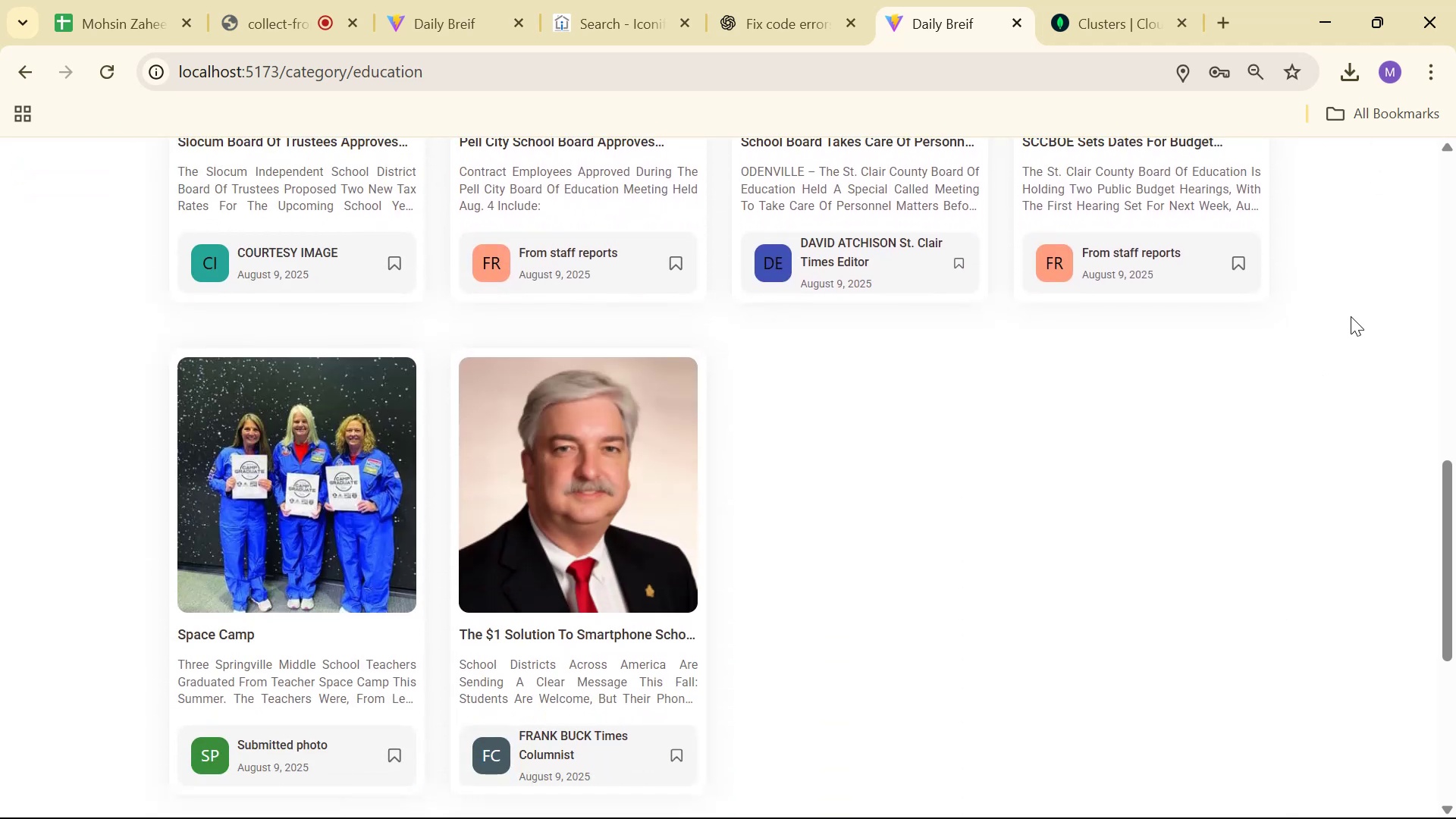 
scroll: coordinate [1349, 316], scroll_direction: up, amount: 6.0
 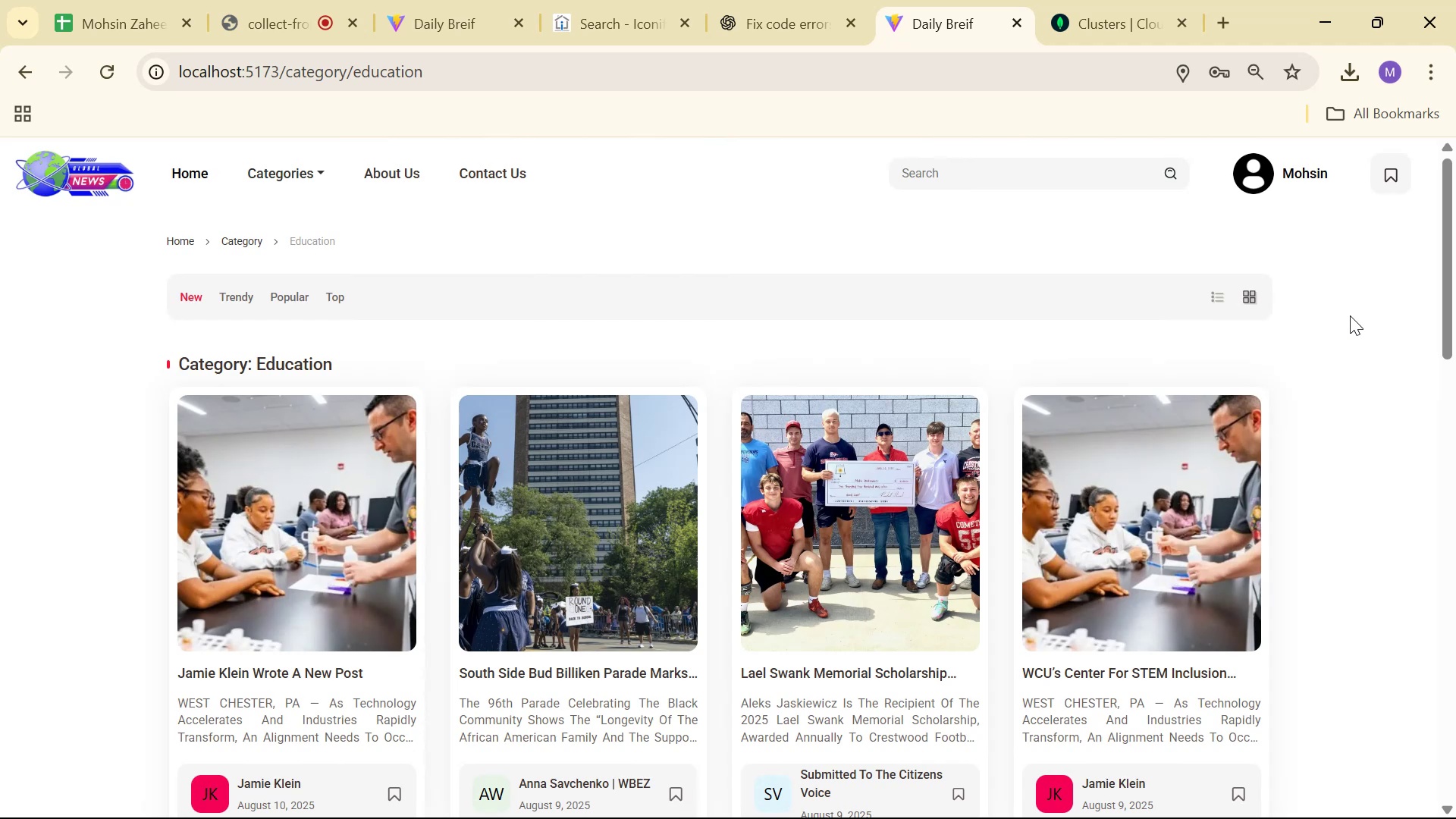 
wait(14.69)
 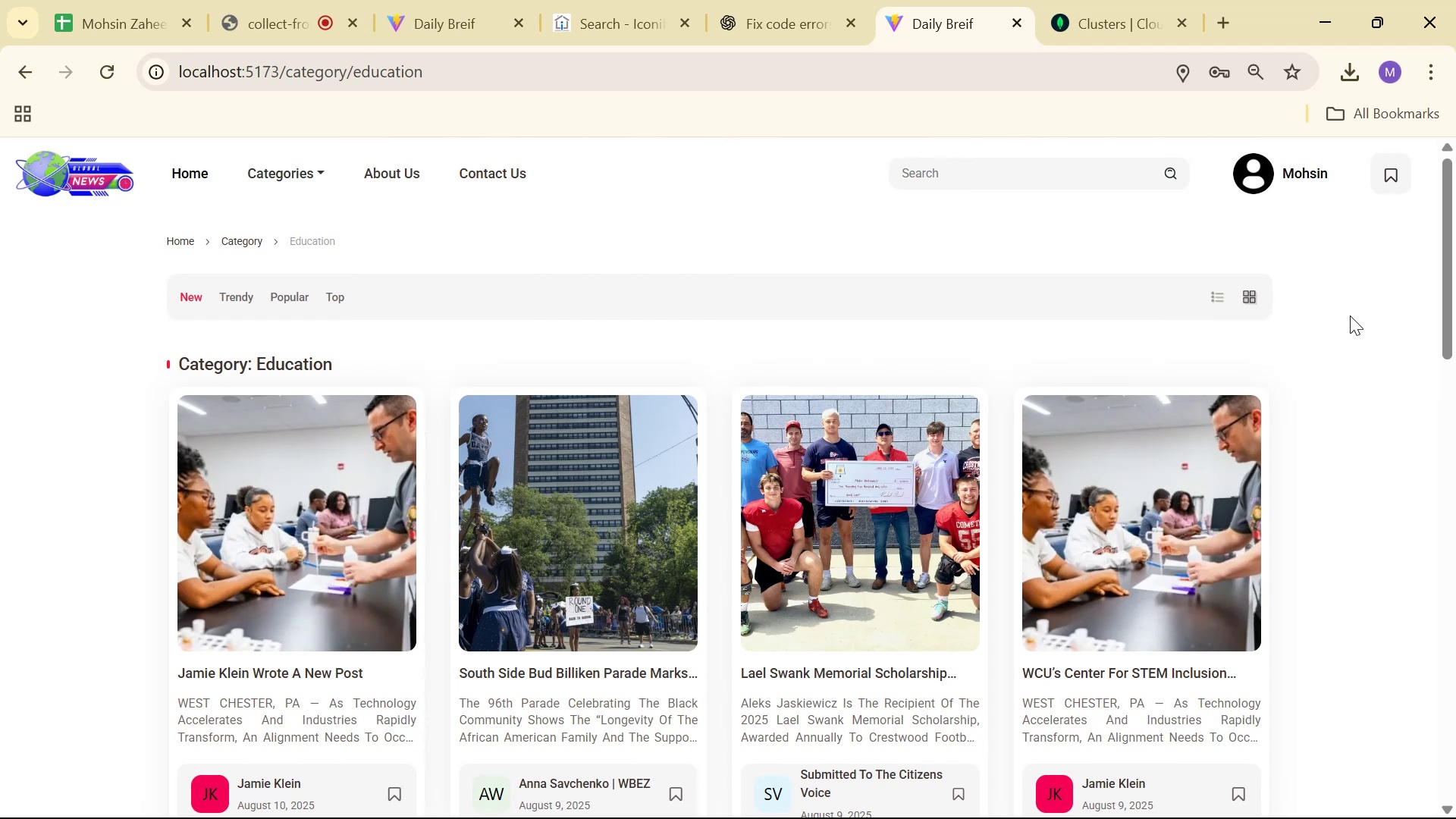 
scroll: coordinate [1254, 278], scroll_direction: none, amount: 0.0
 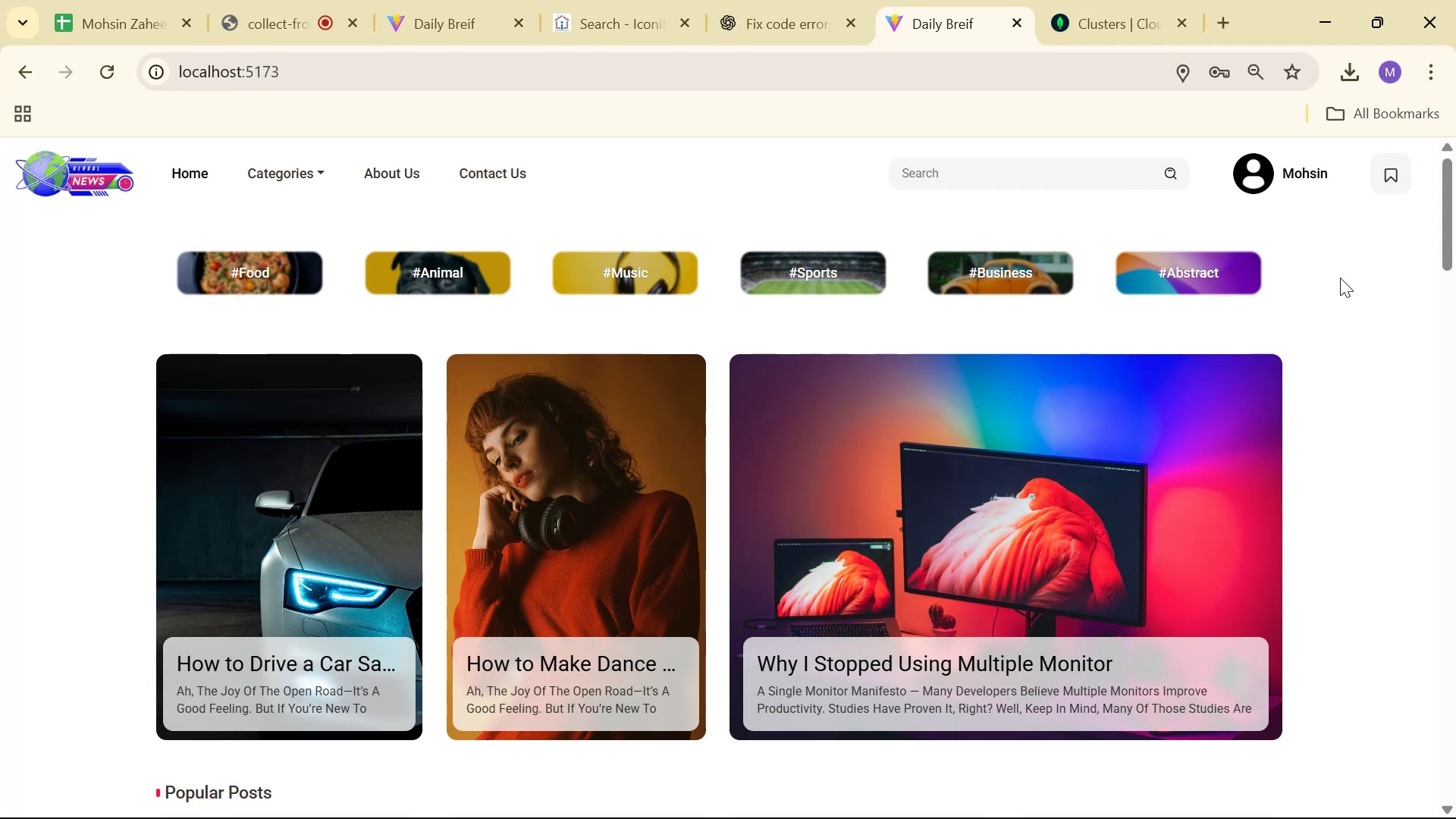 
wait(10.44)
 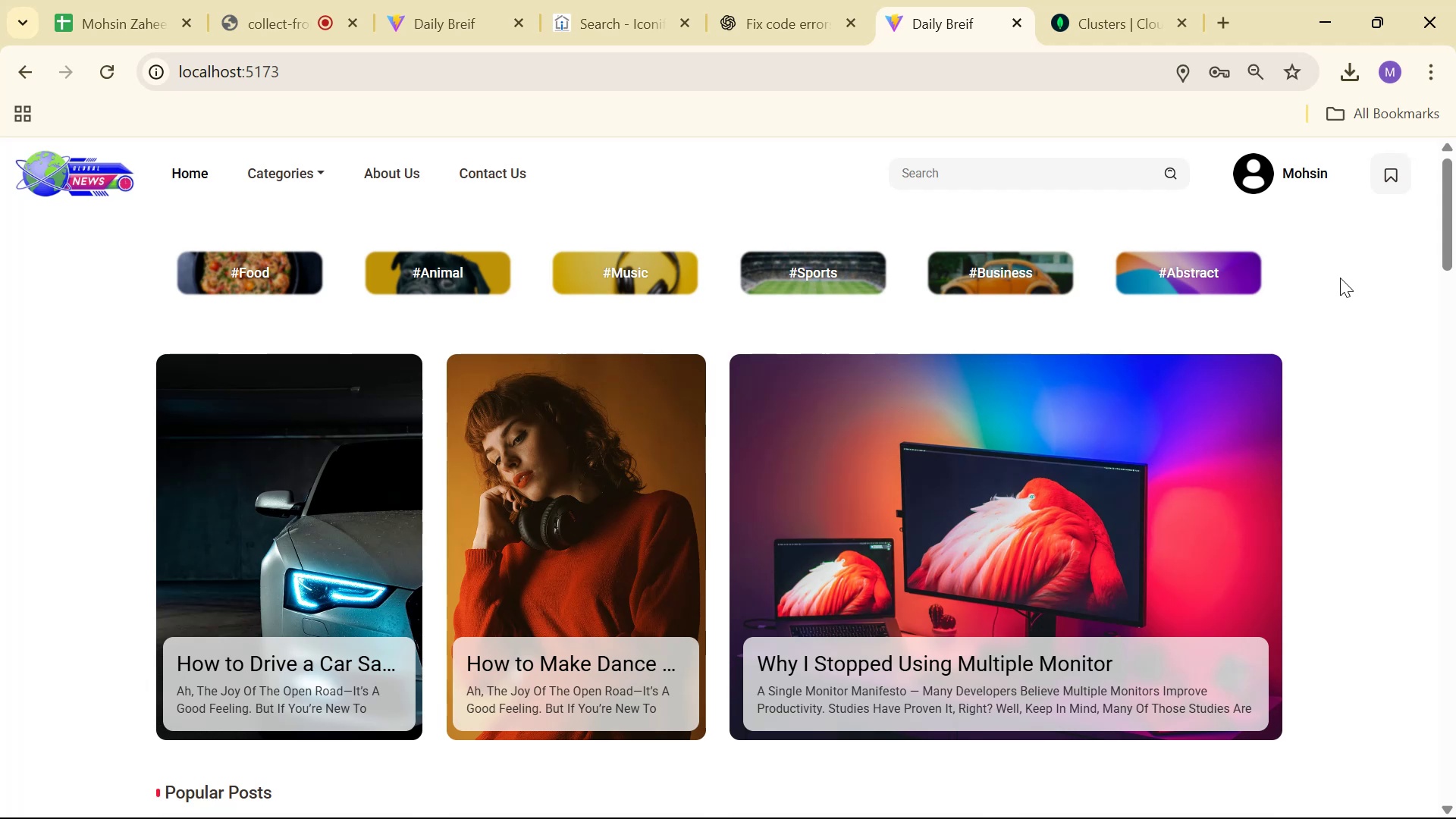 
left_click([1232, 24])
 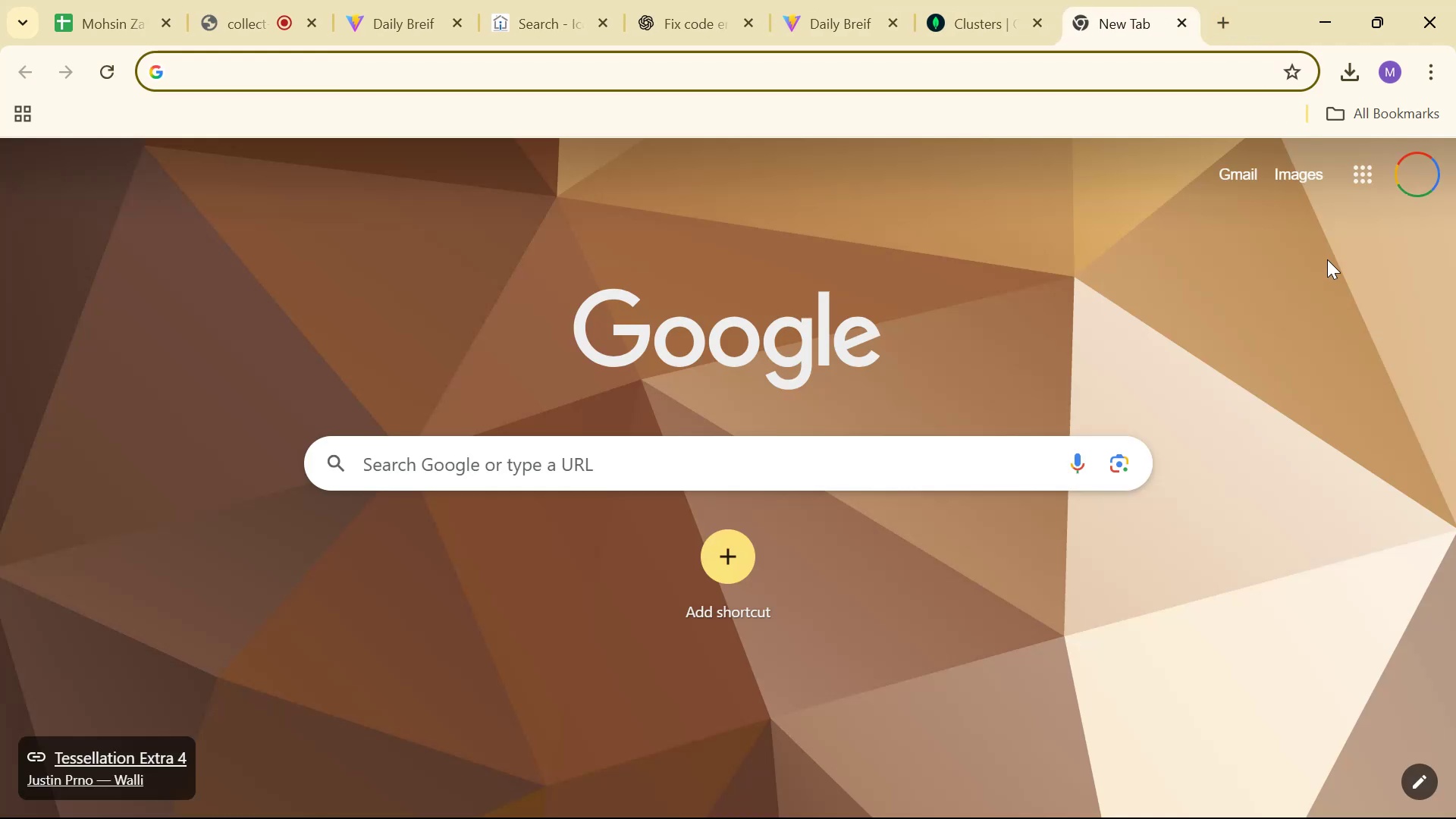 
type(figm)
 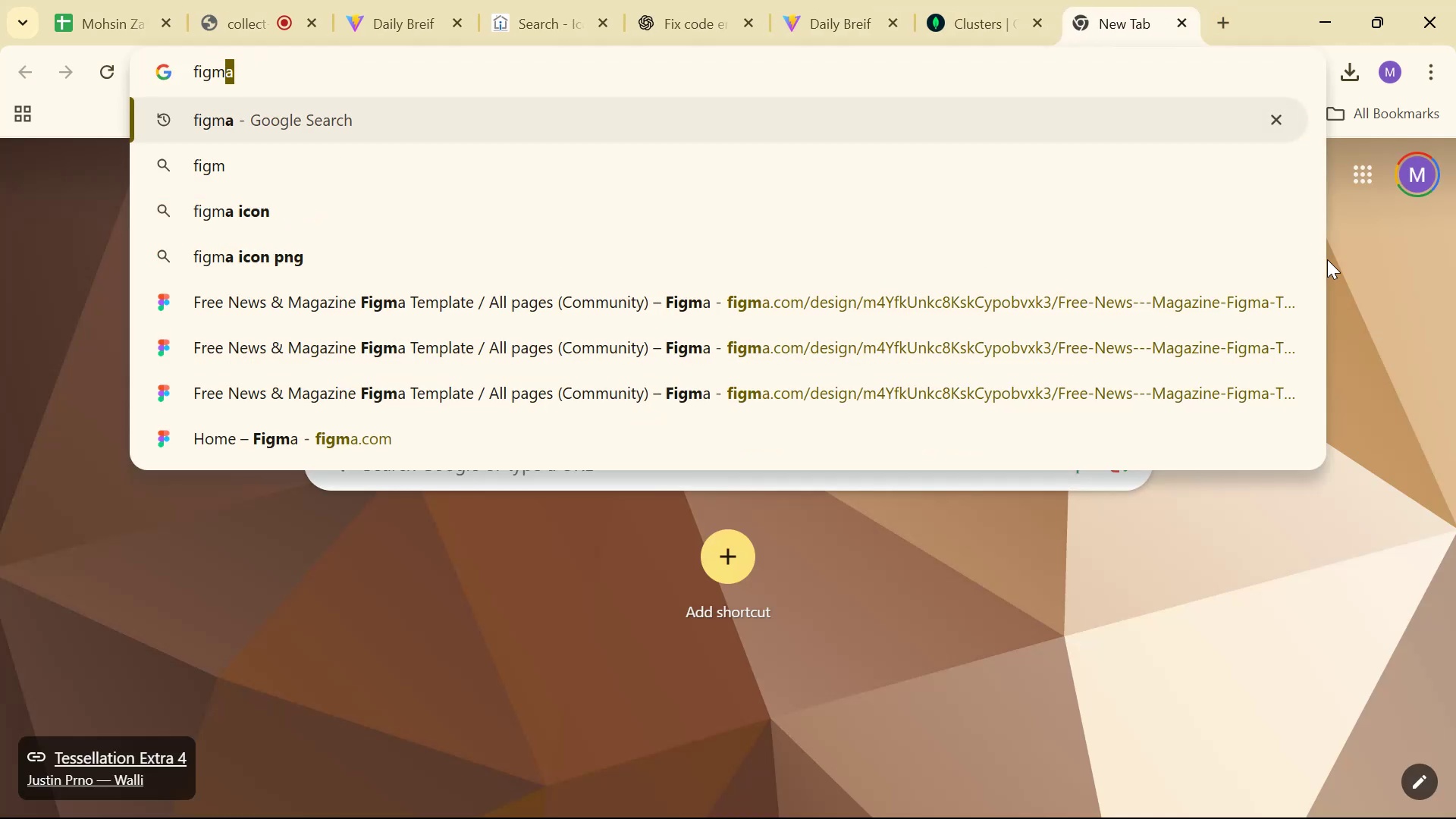 
key(Enter)
 